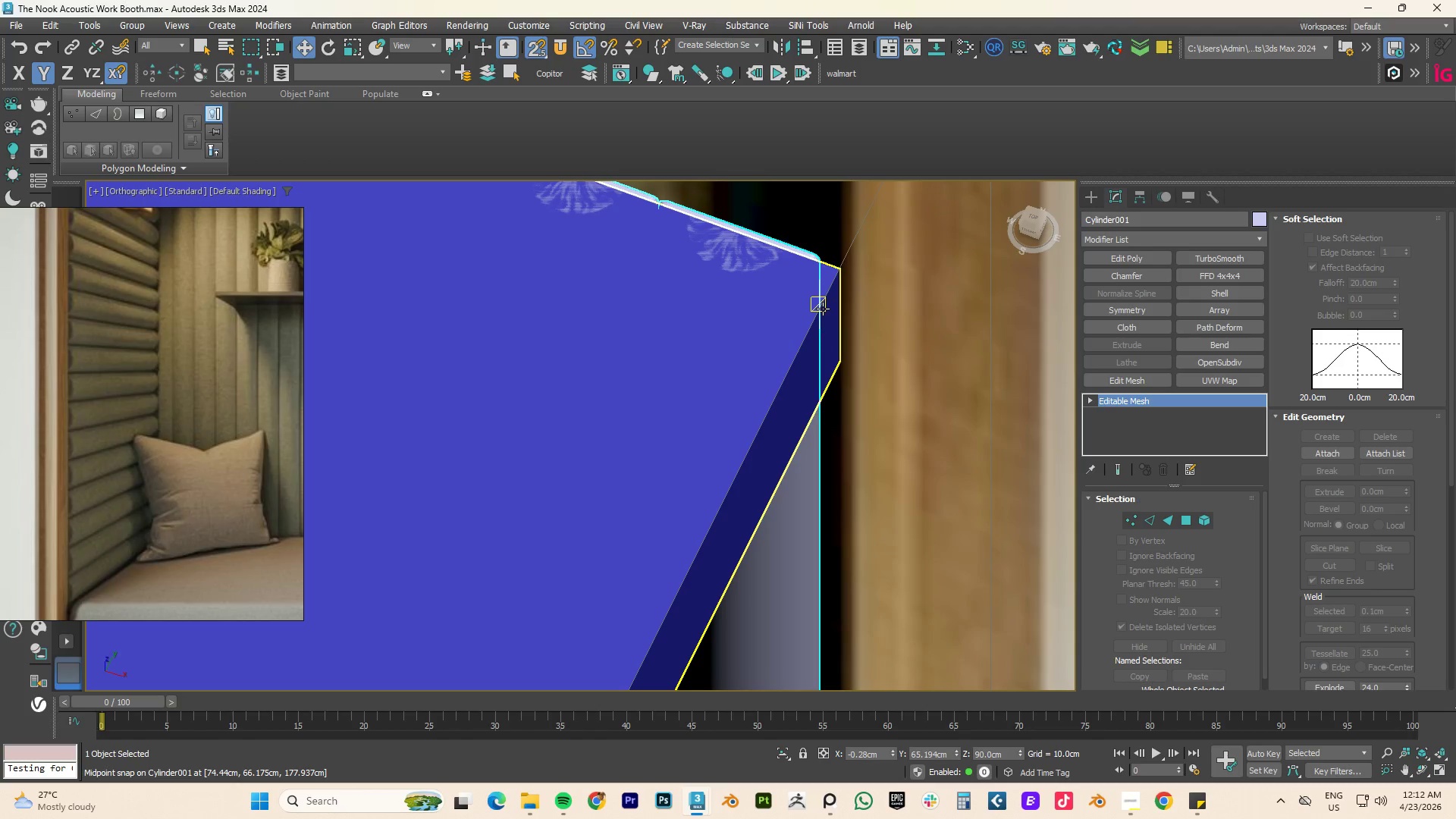 
type(gfz)
 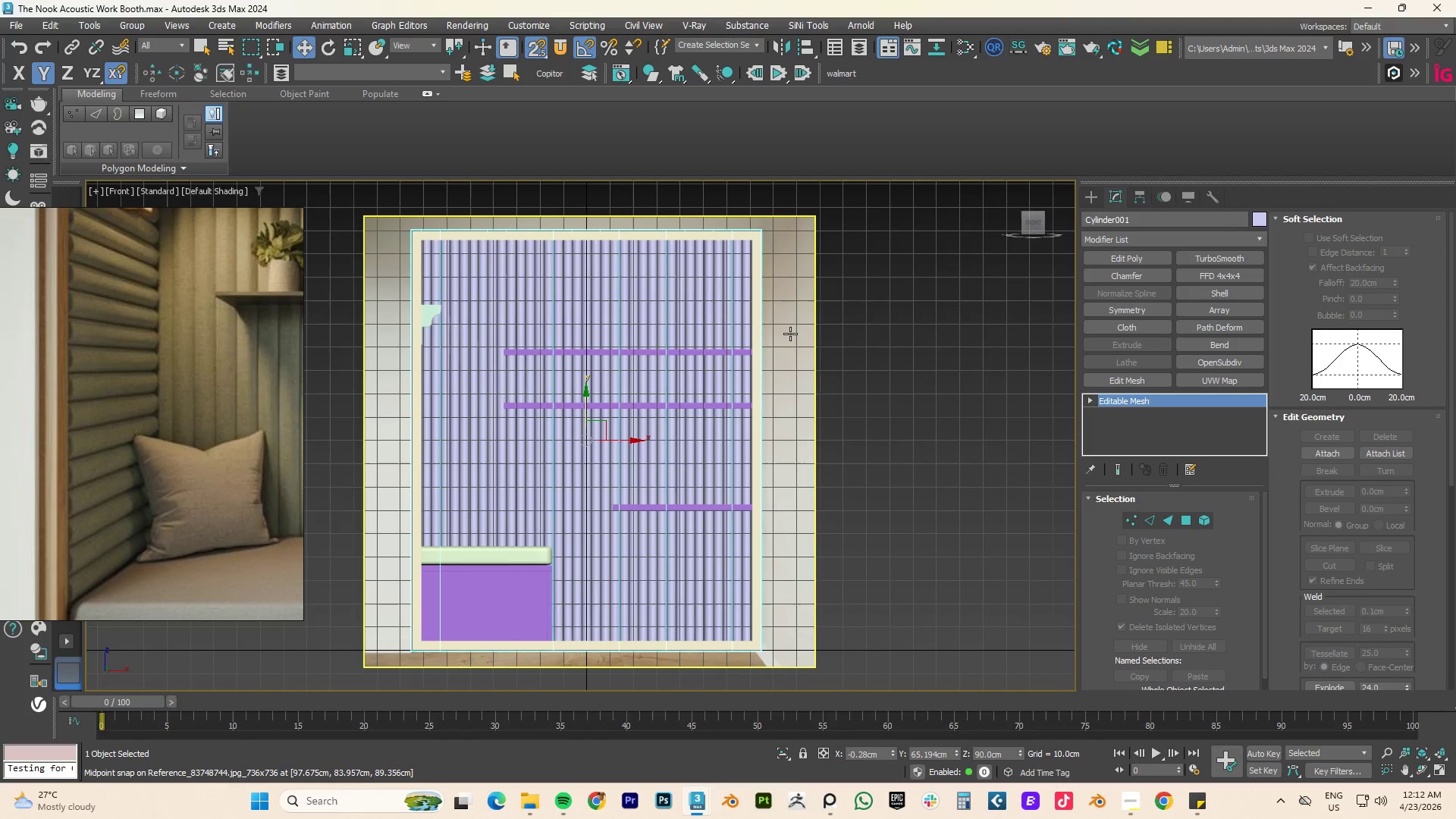 
hold_key(key=AltLeft, duration=0.58)
 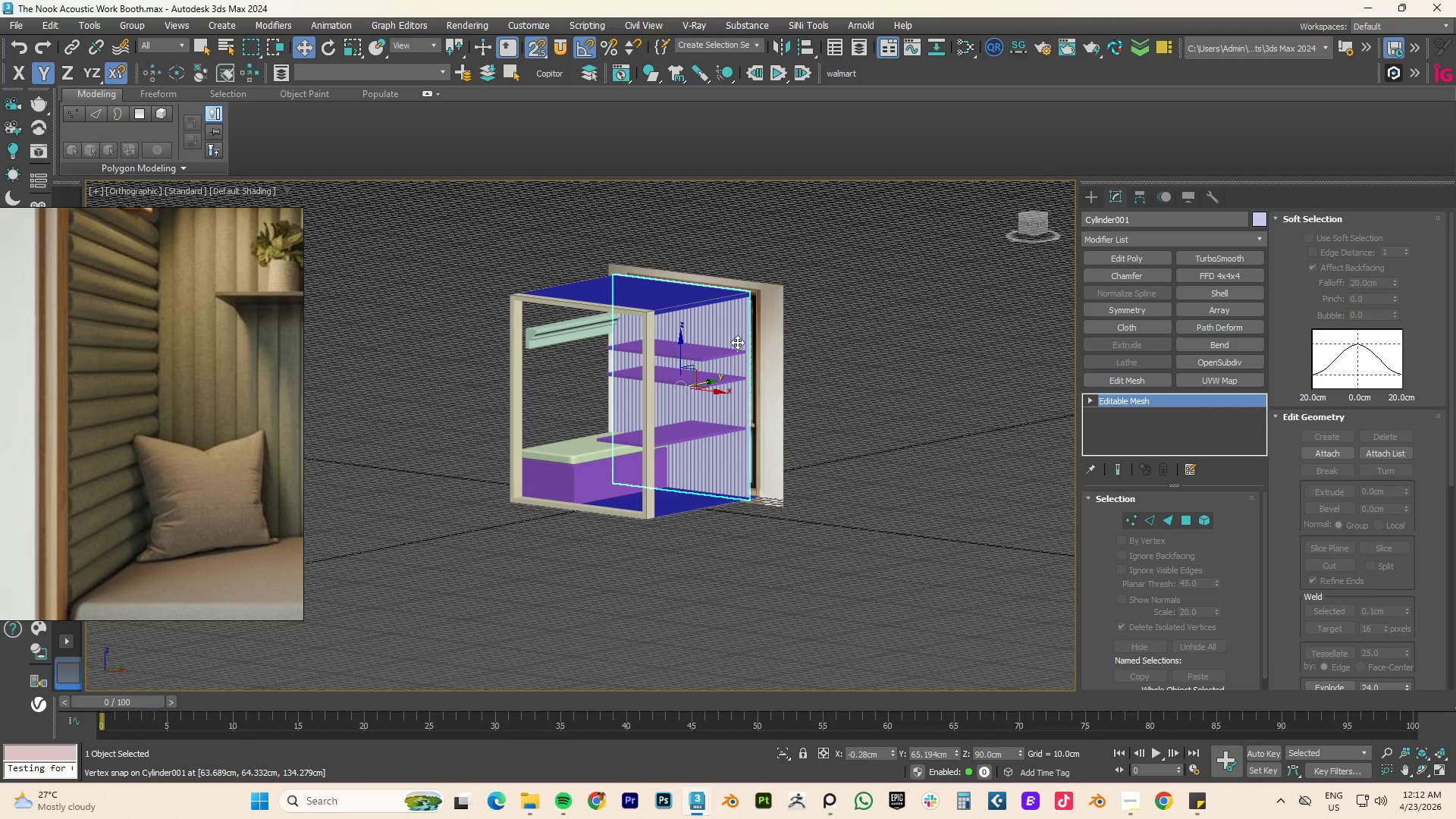 
scroll: coordinate [775, 334], scroll_direction: down, amount: 2.0
 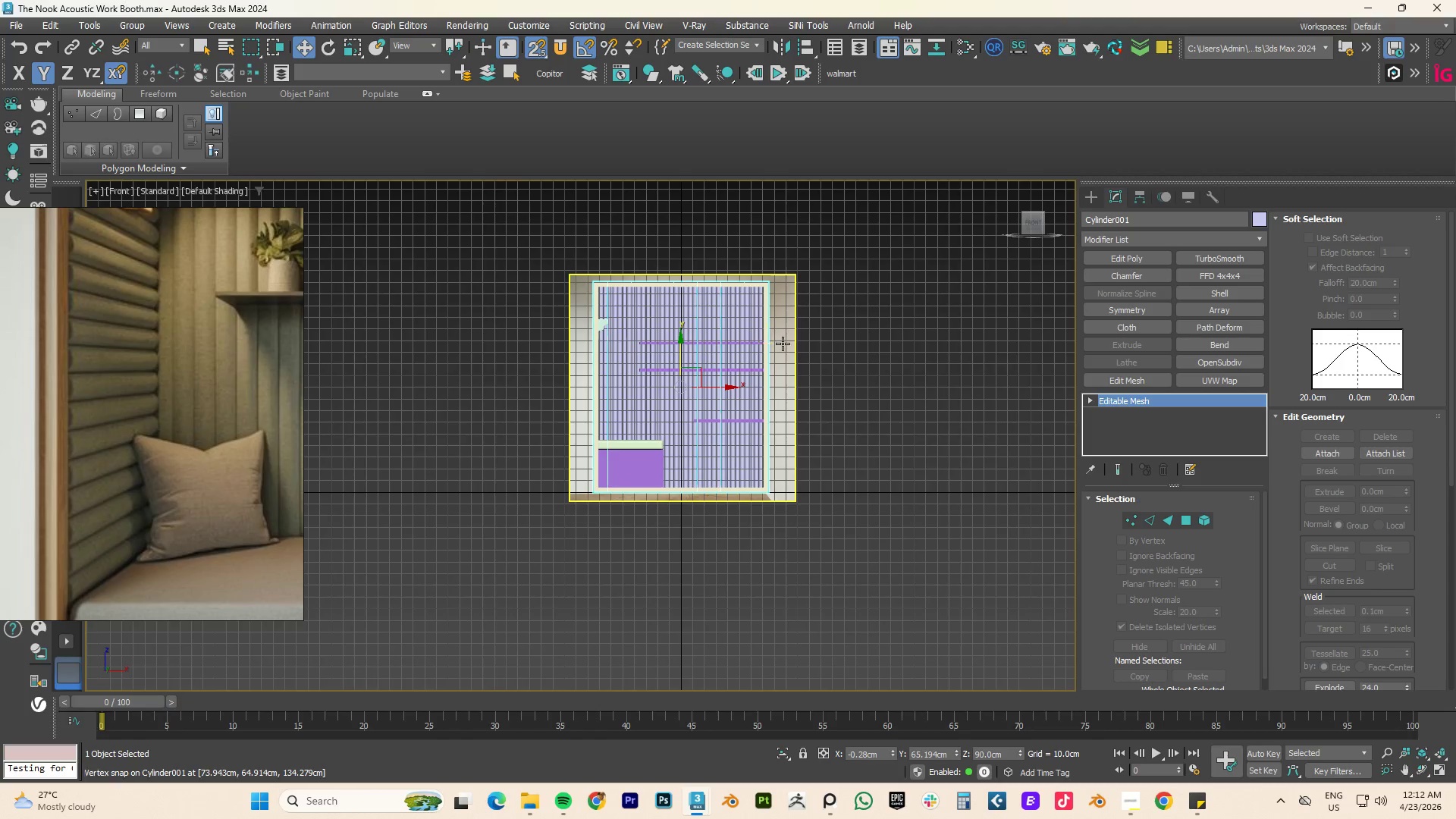 
wait(6.02)
 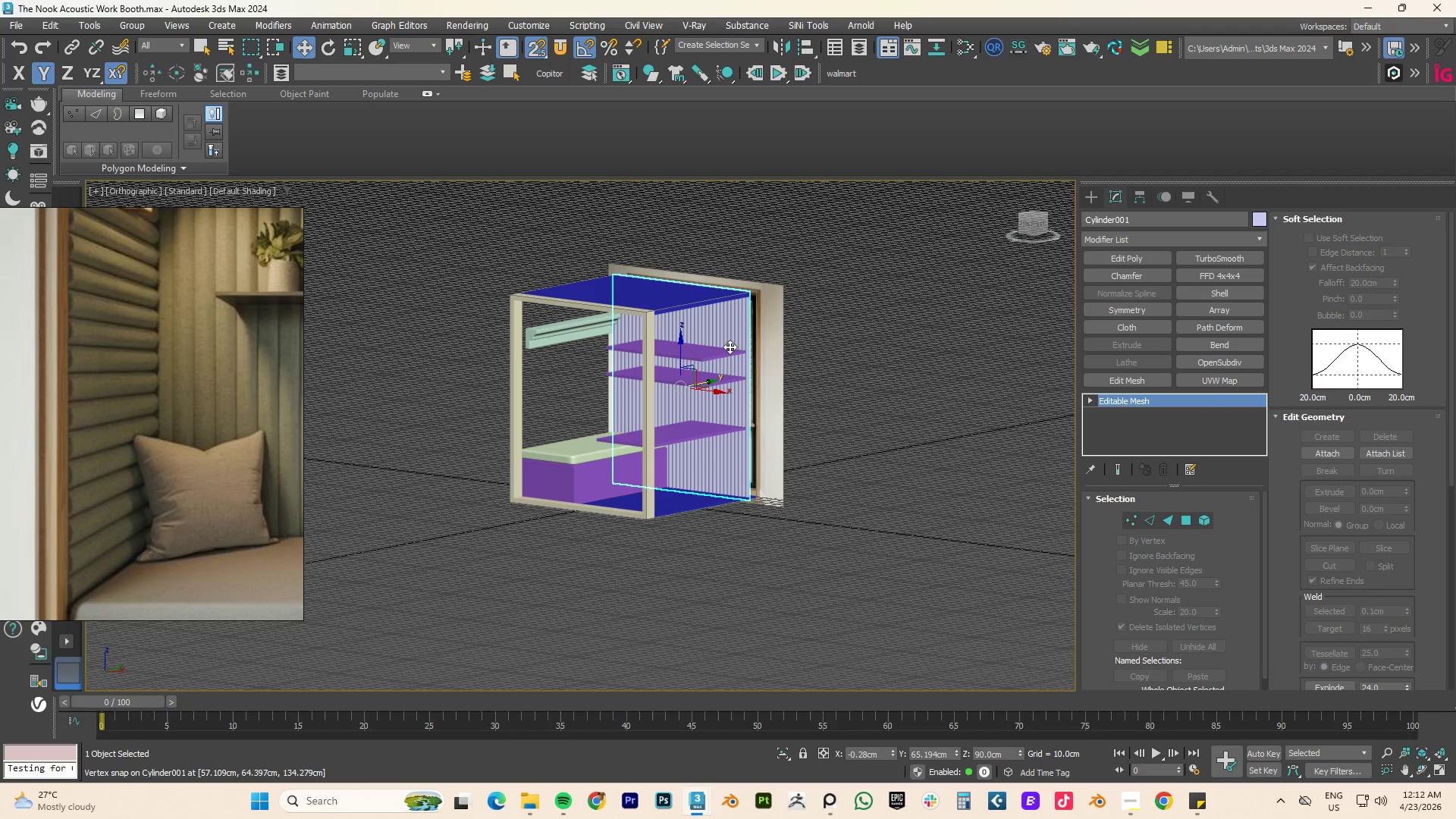 
type(fz)
 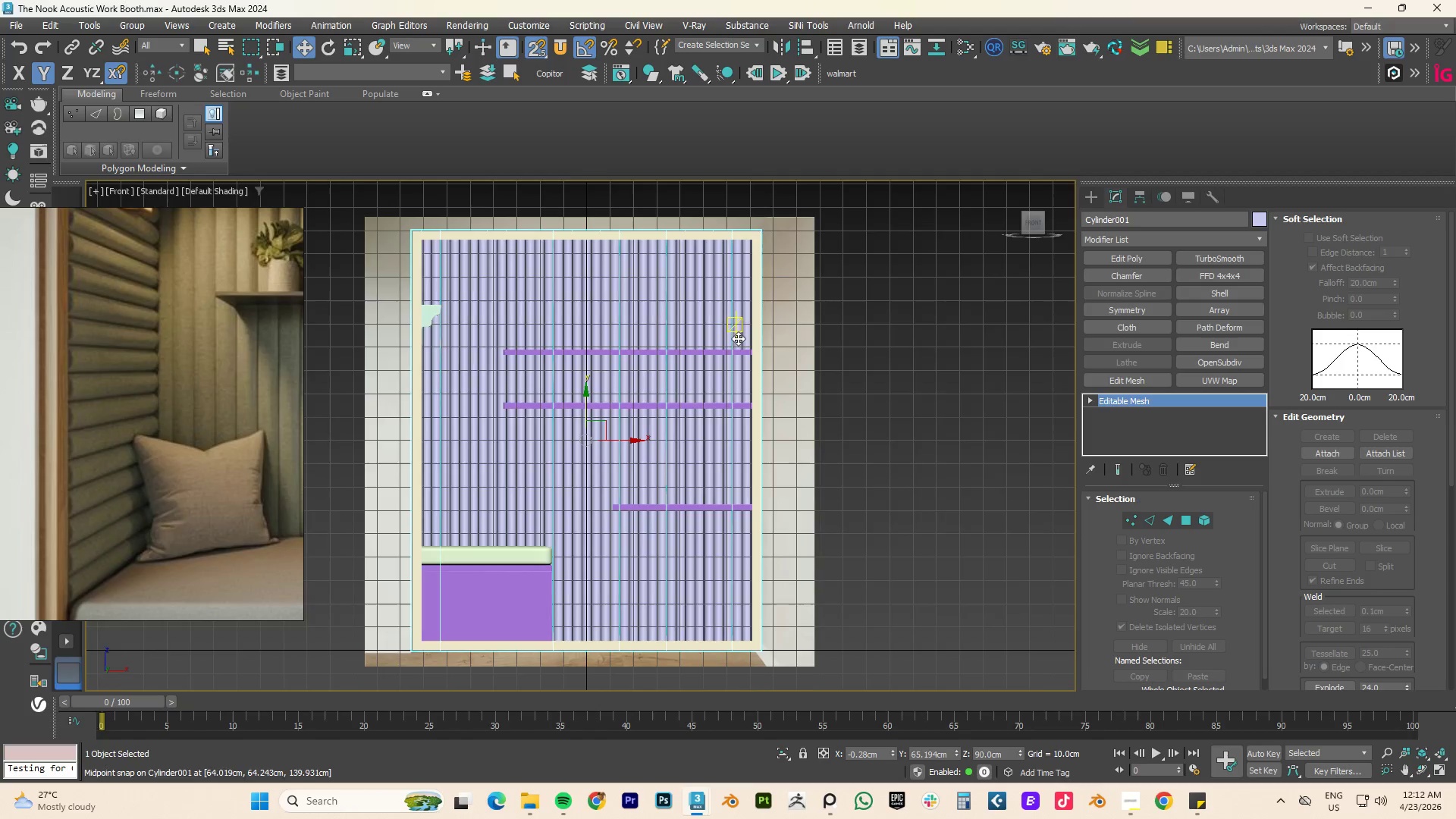 
scroll: coordinate [739, 342], scroll_direction: down, amount: 2.0
 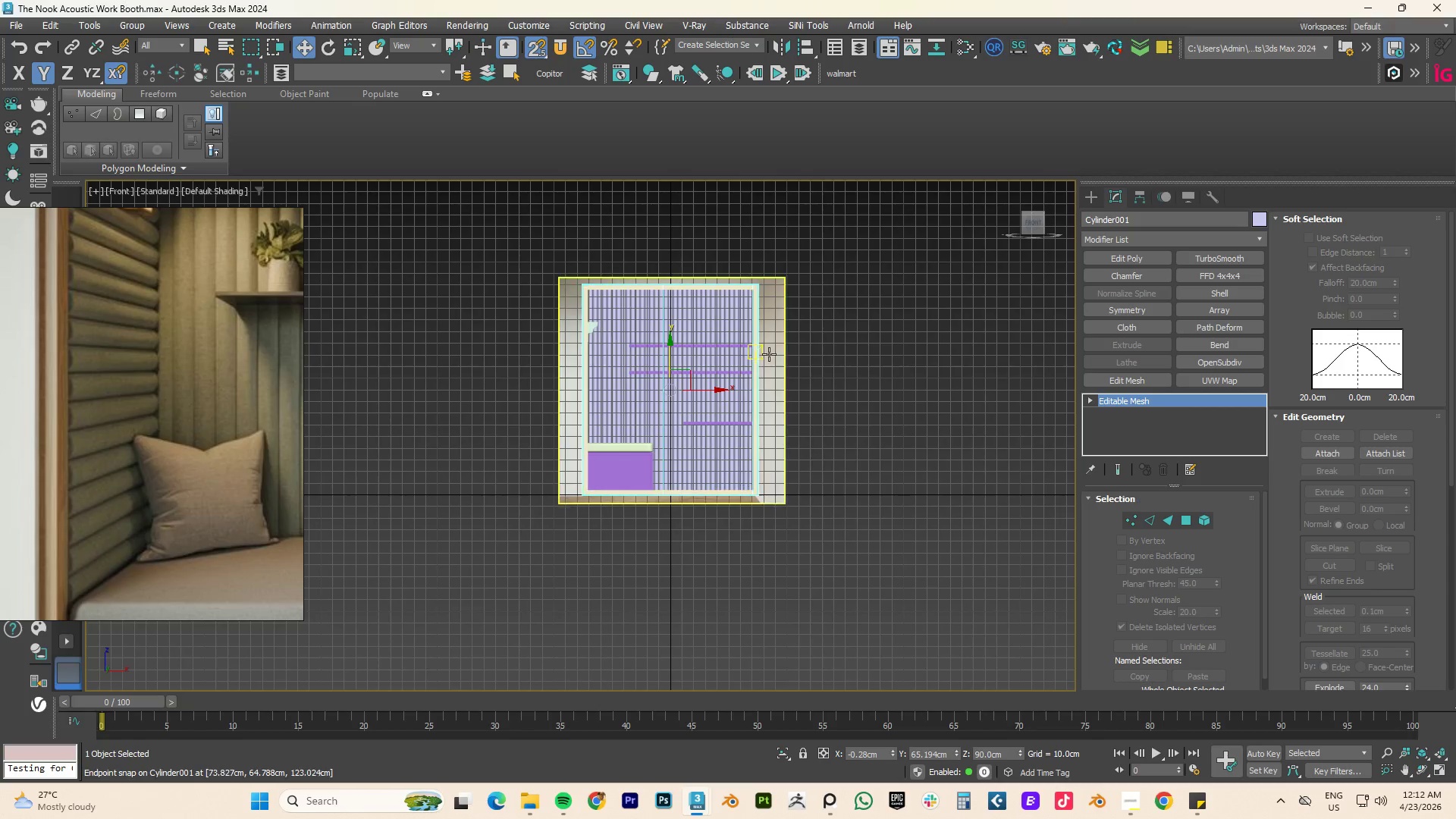 
key(G)
 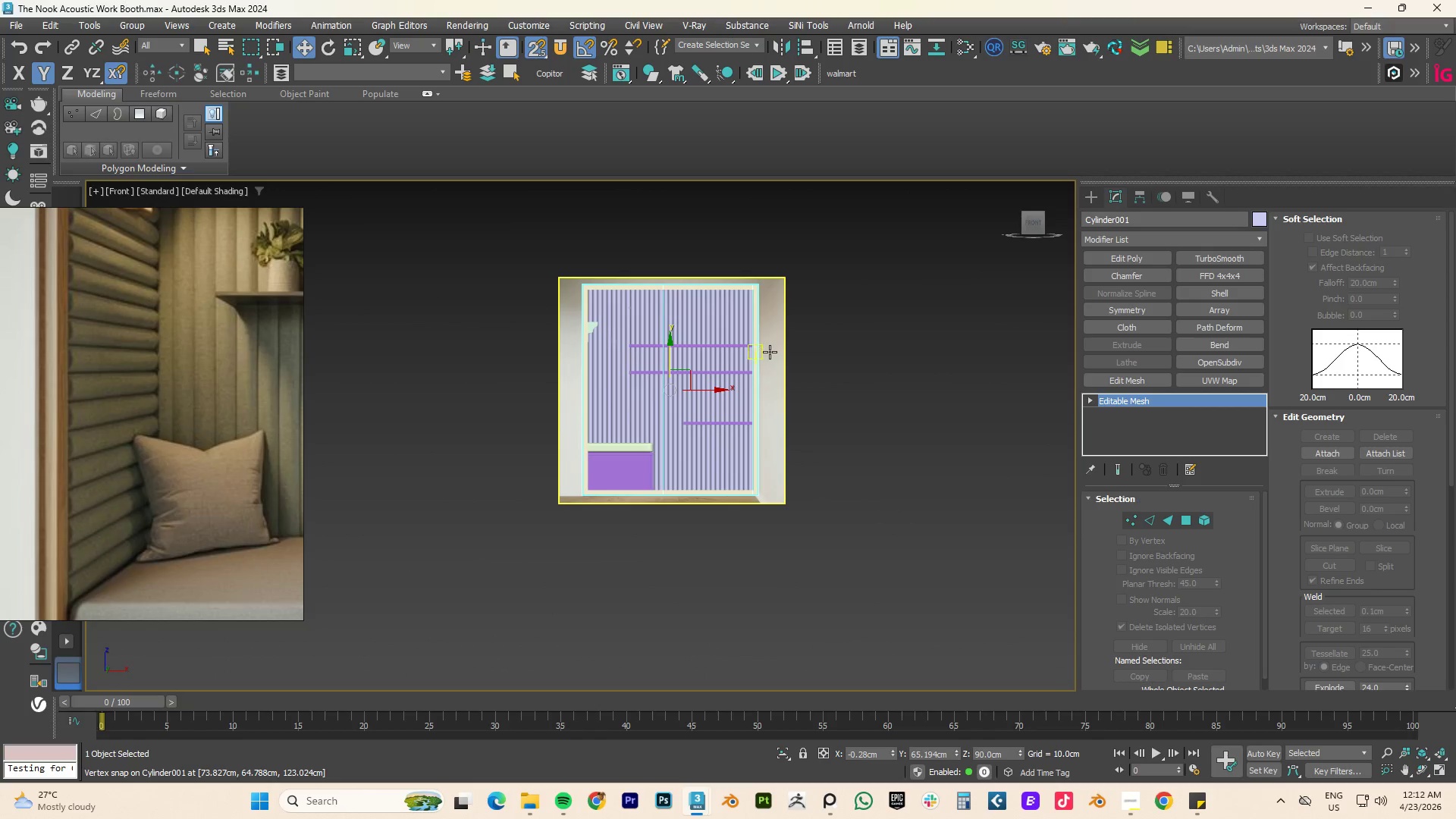 
hold_key(key=AltLeft, duration=0.78)
 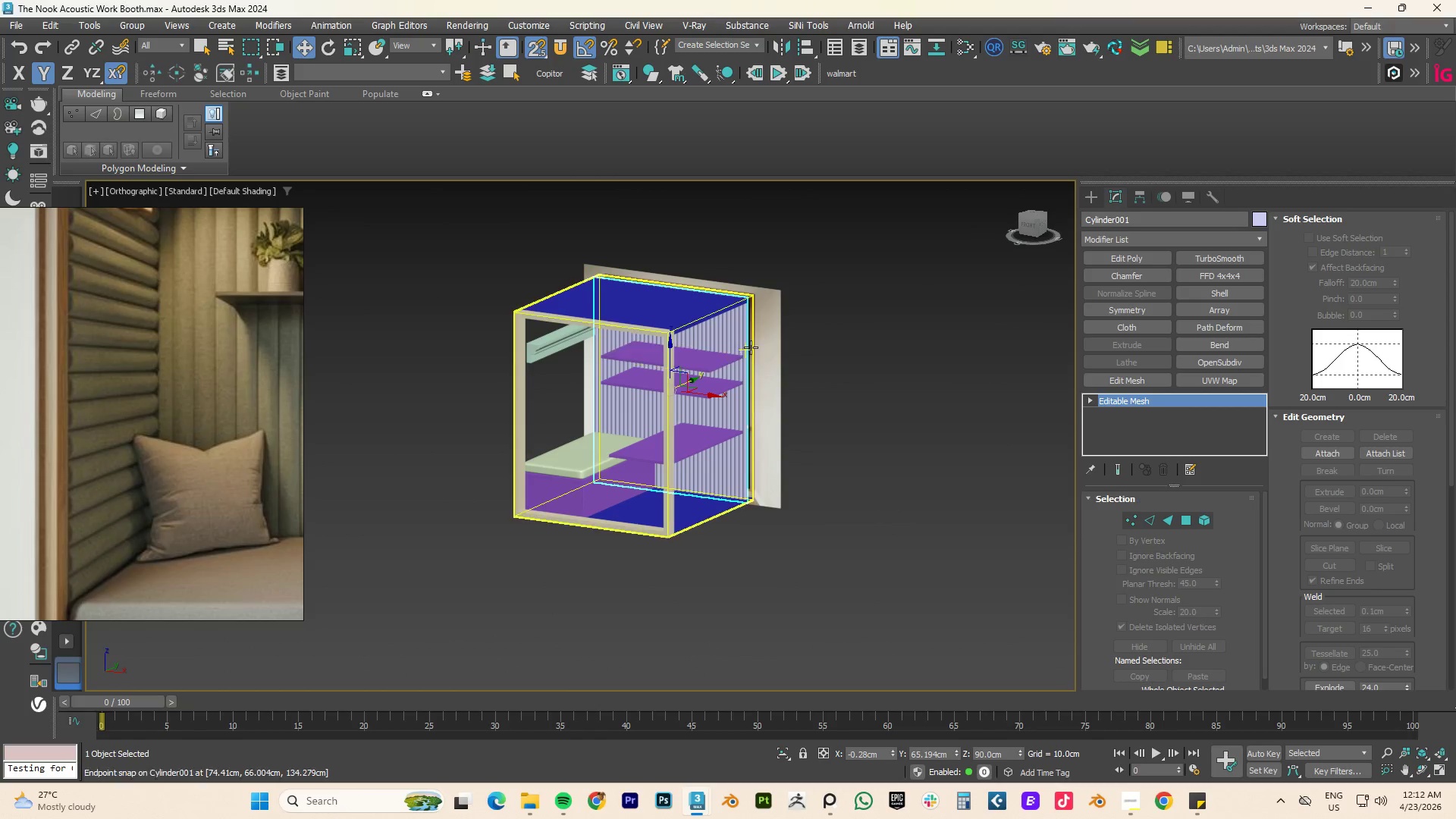 
scroll: coordinate [745, 384], scroll_direction: up, amount: 8.0
 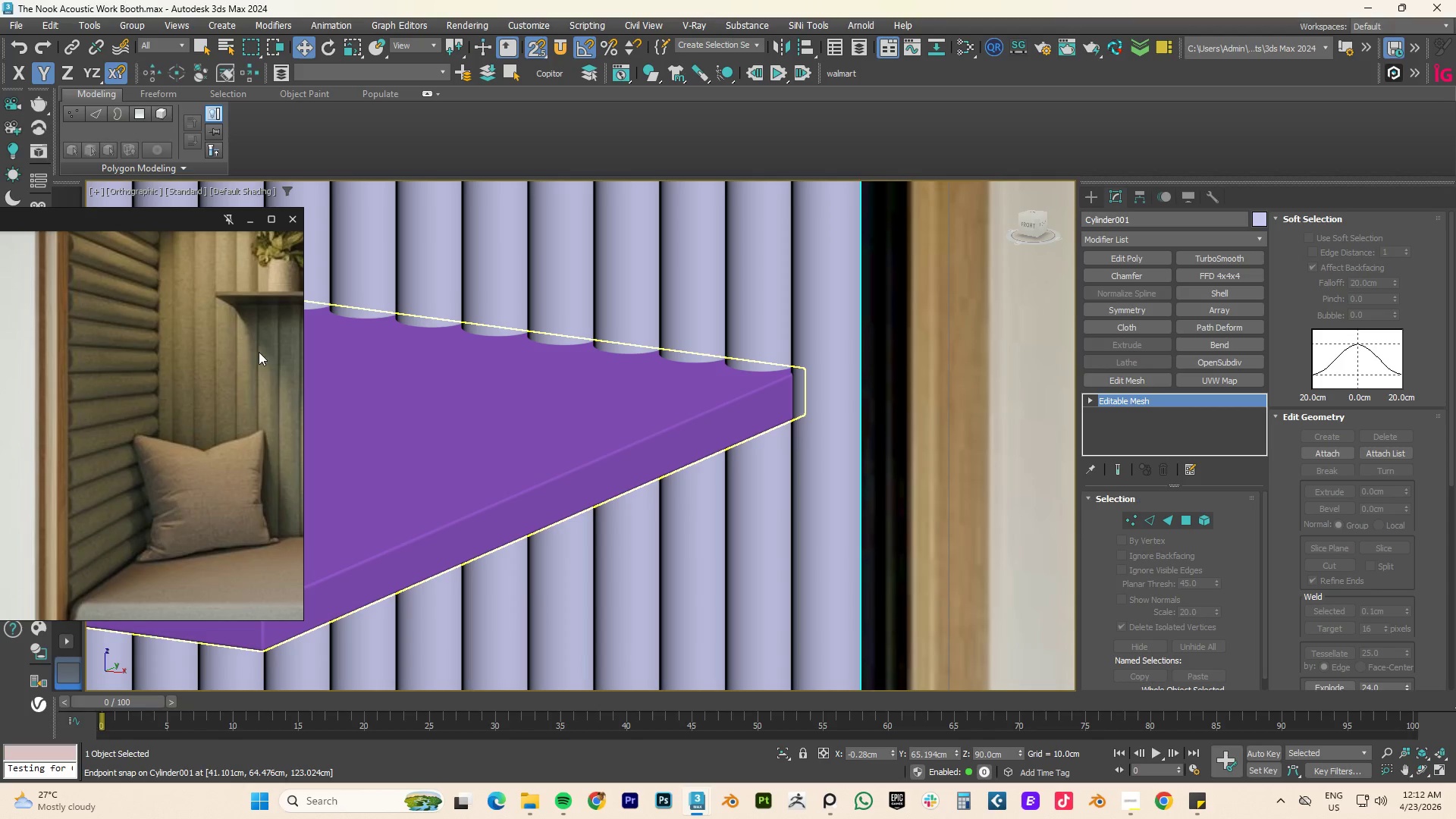 
key(Alt+AltLeft)
 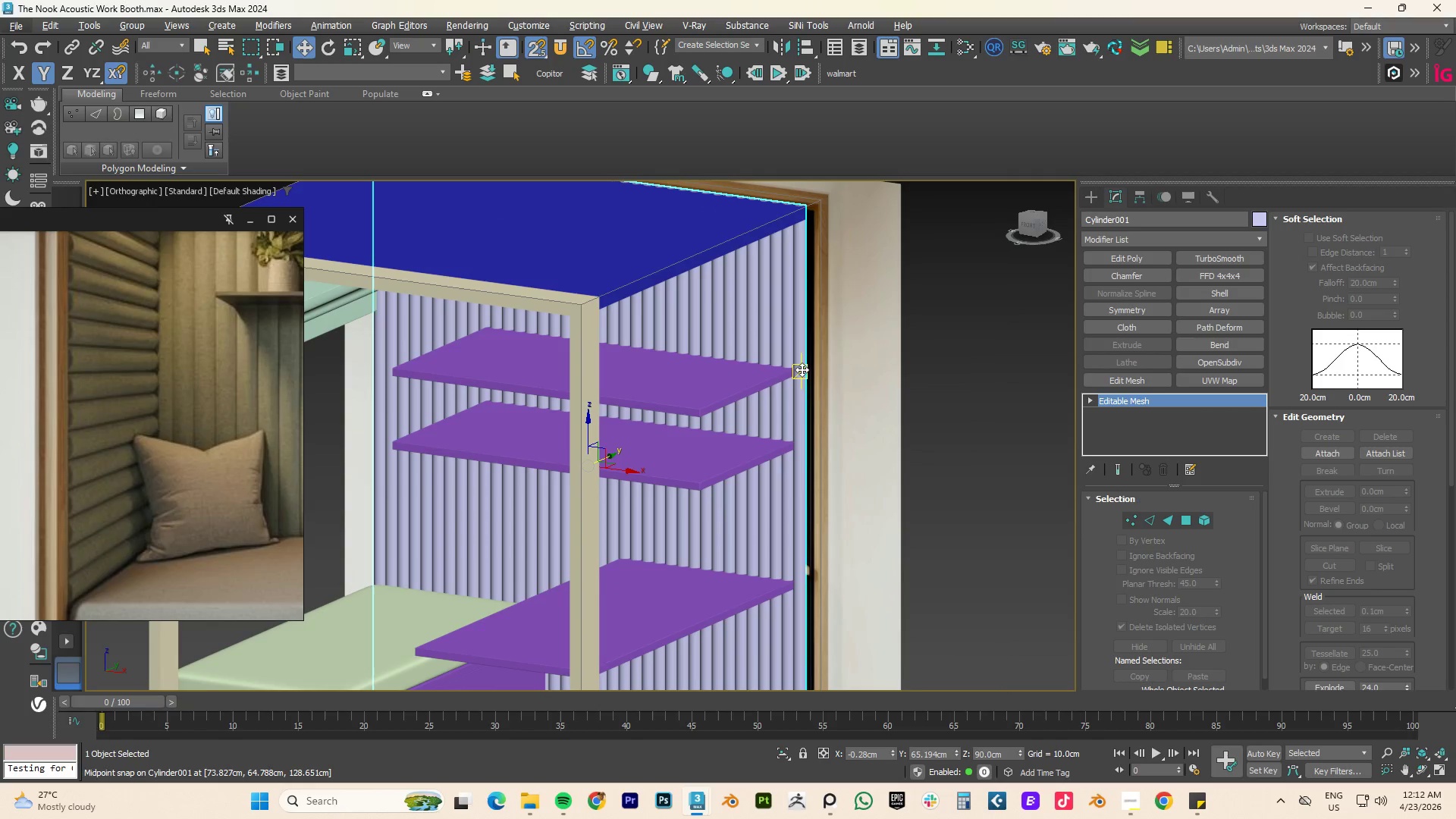 
scroll: coordinate [791, 367], scroll_direction: down, amount: 5.0
 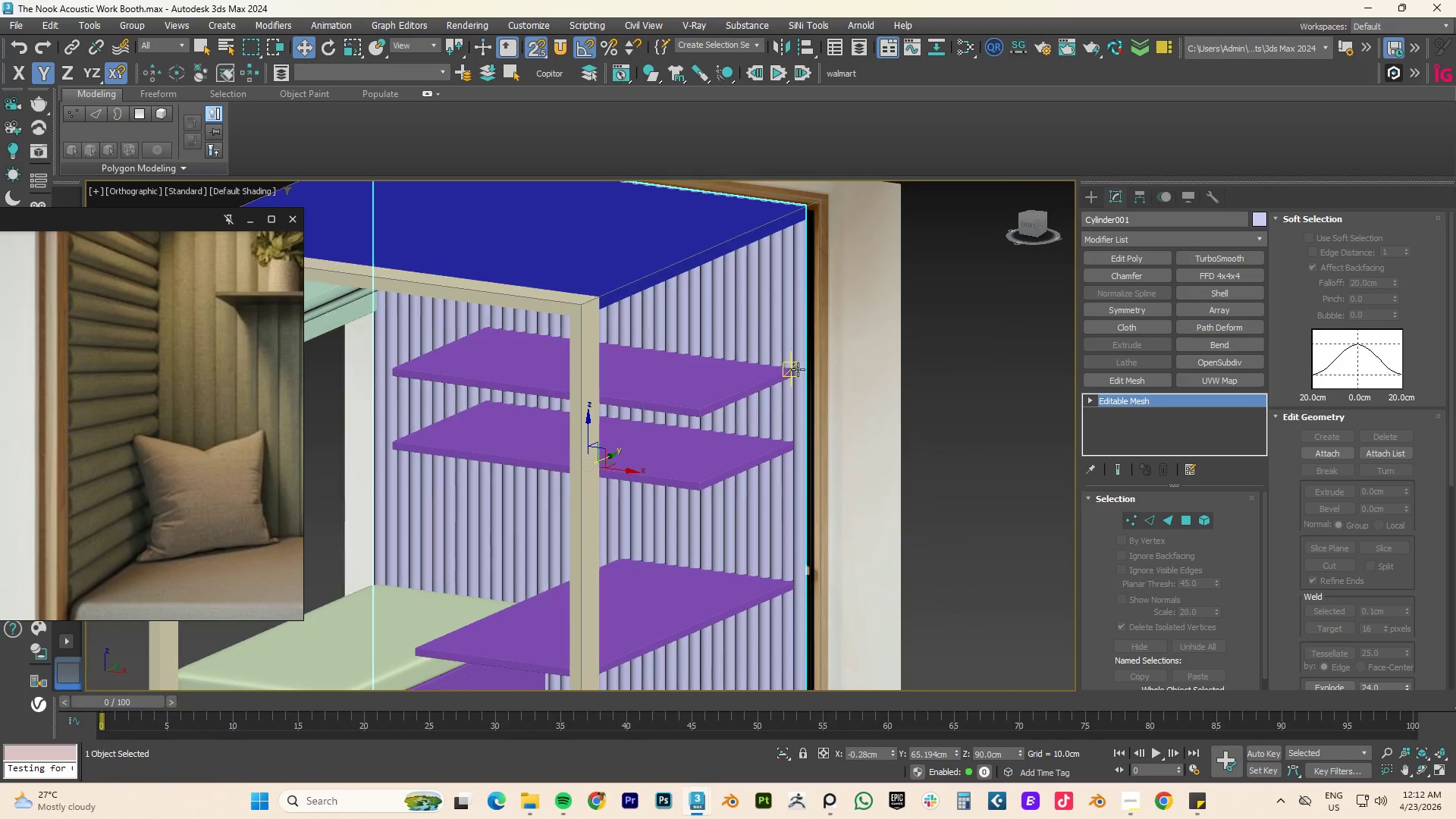 
type(xz)
 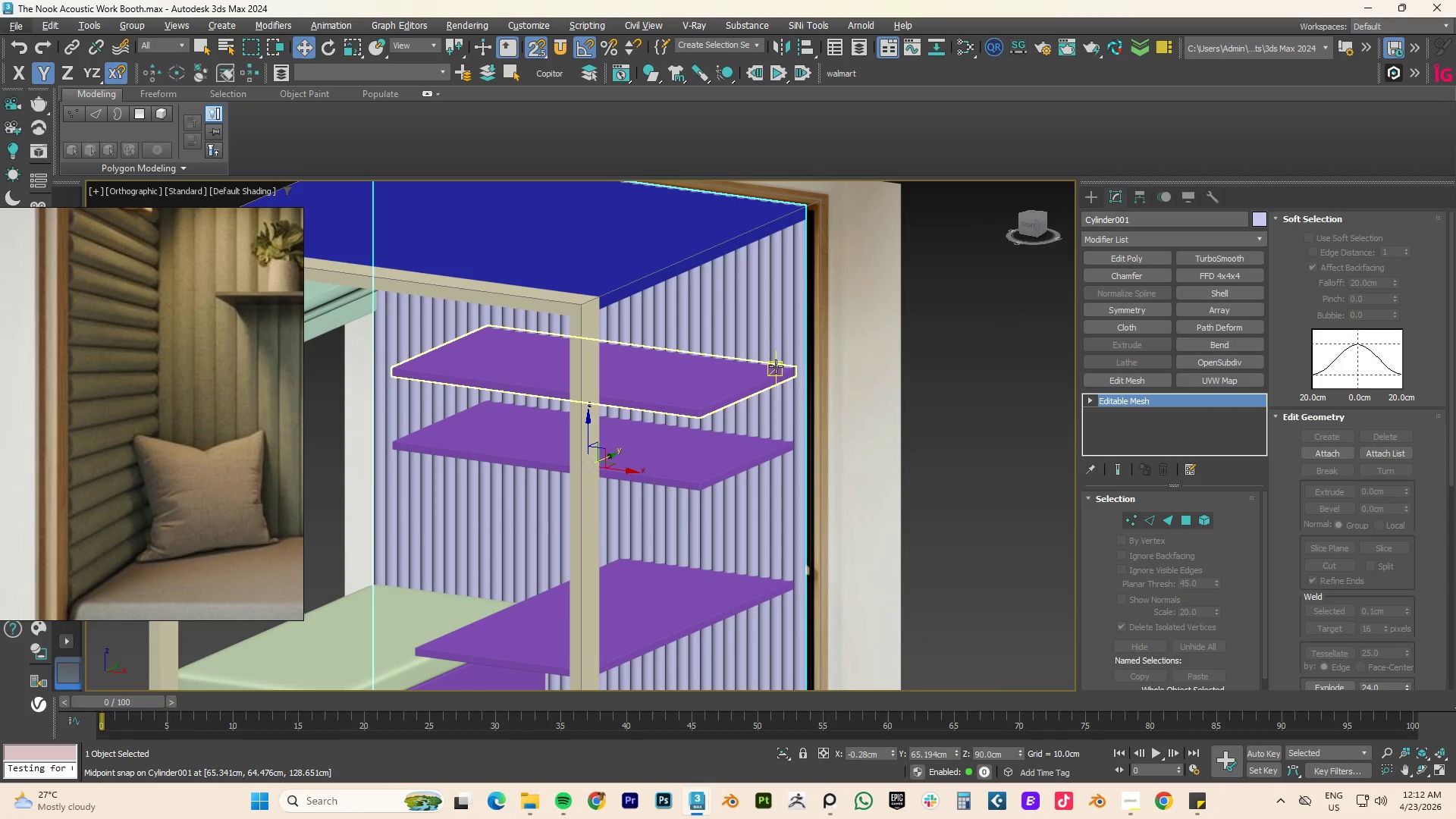 
left_click([771, 375])
 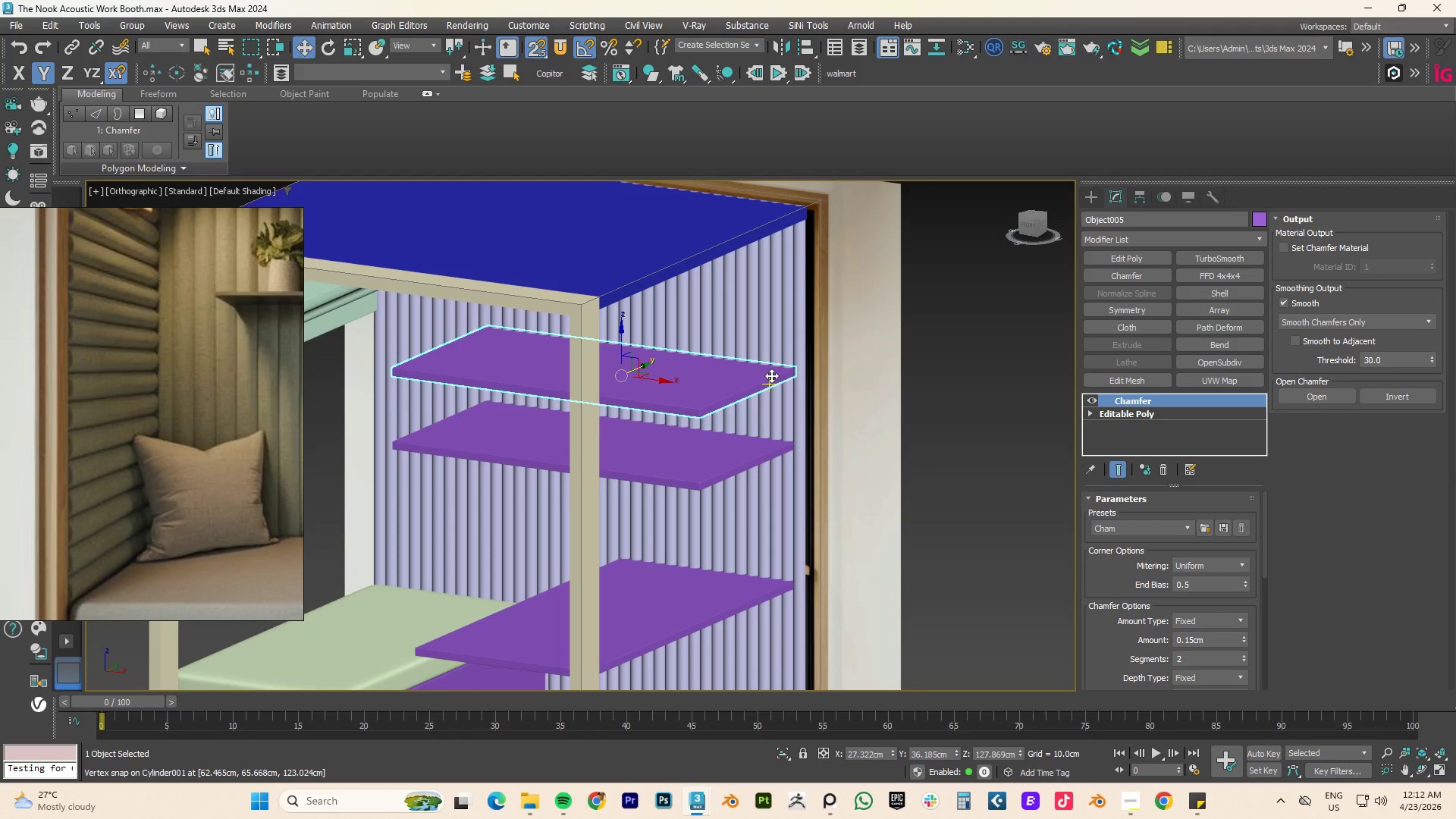 
type(xz)
 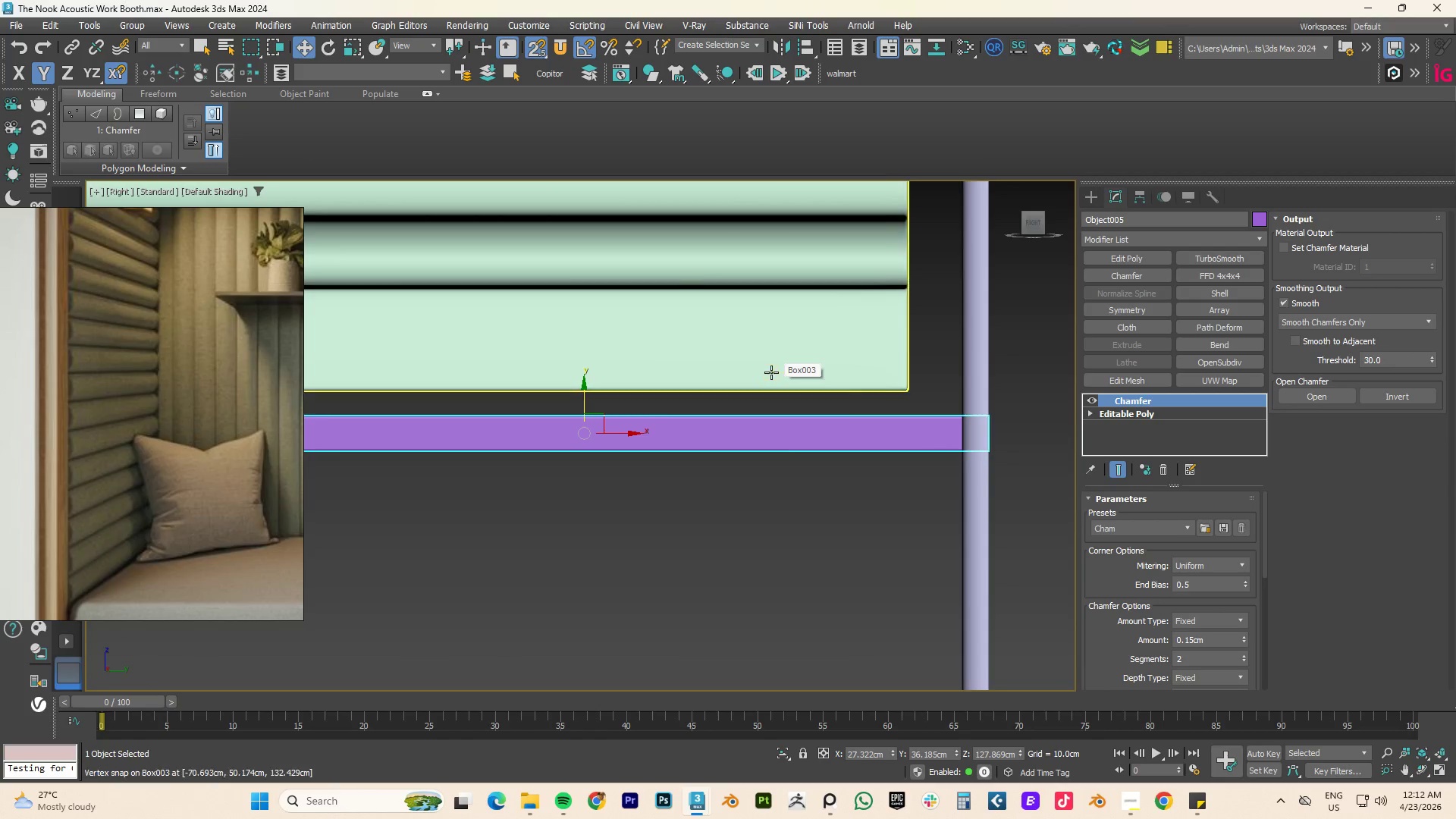 
scroll: coordinate [771, 372], scroll_direction: down, amount: 2.0
 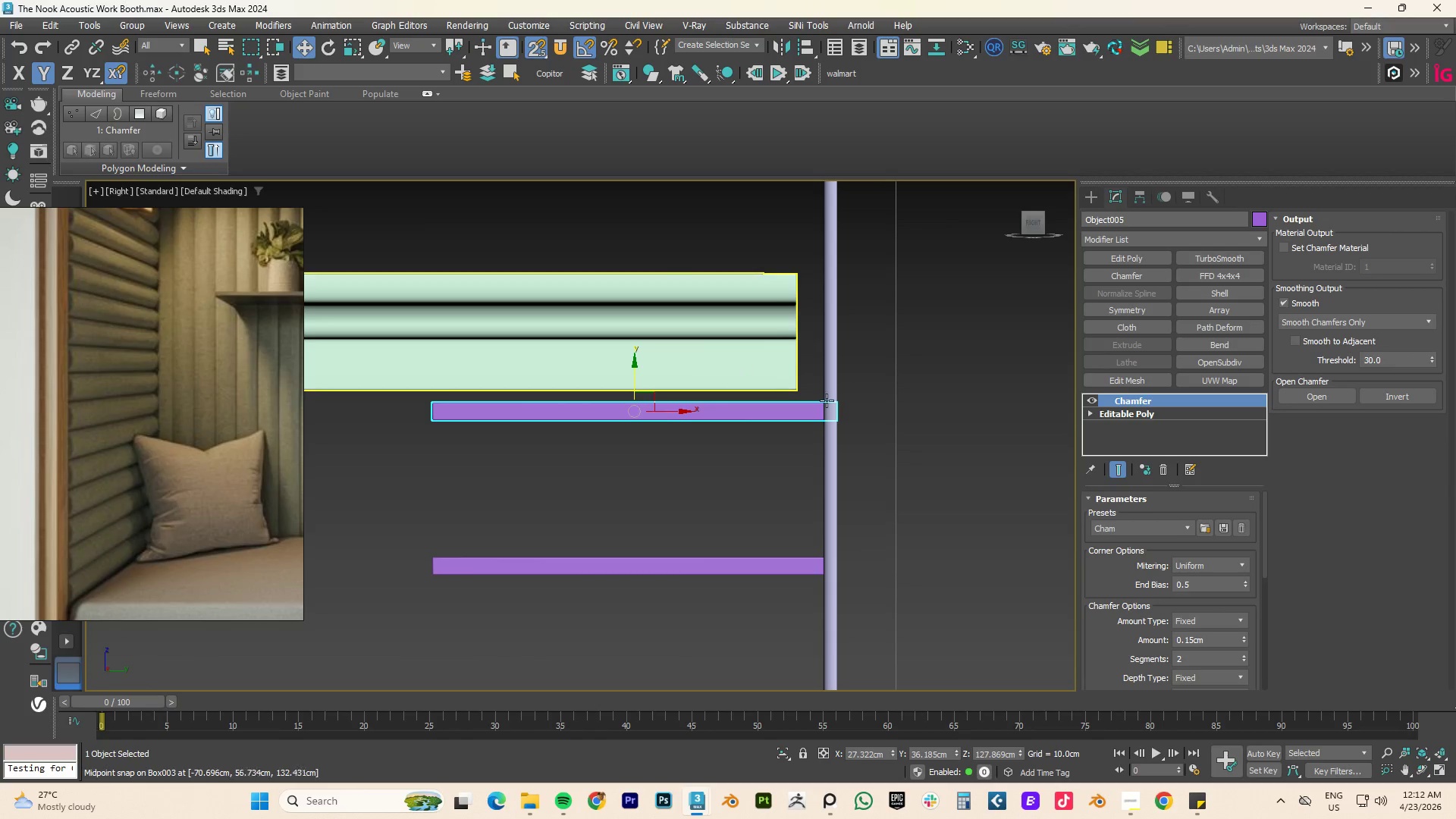 
scroll: coordinate [844, 411], scroll_direction: up, amount: 3.0
 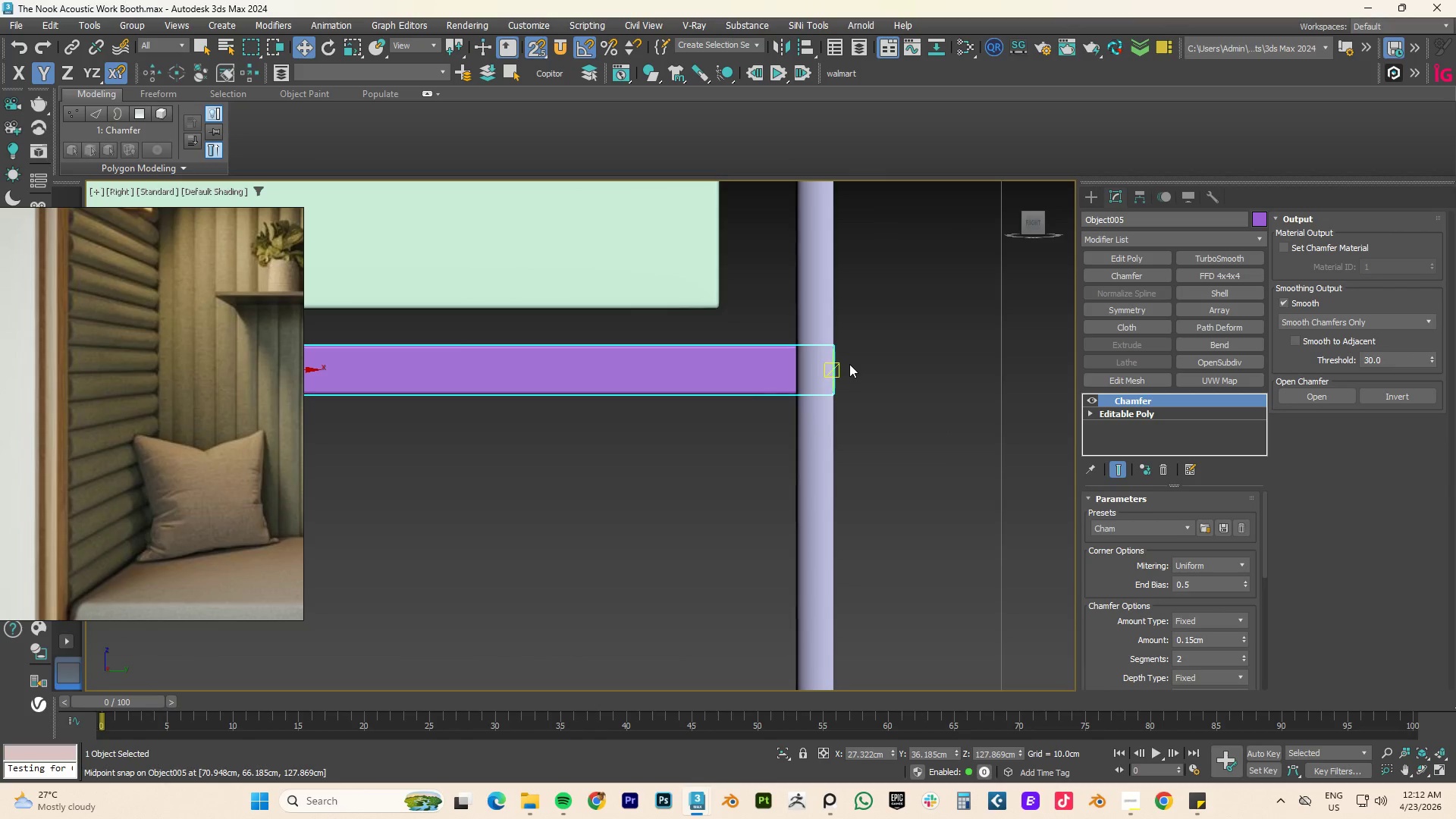 
scroll: coordinate [799, 326], scroll_direction: down, amount: 4.0
 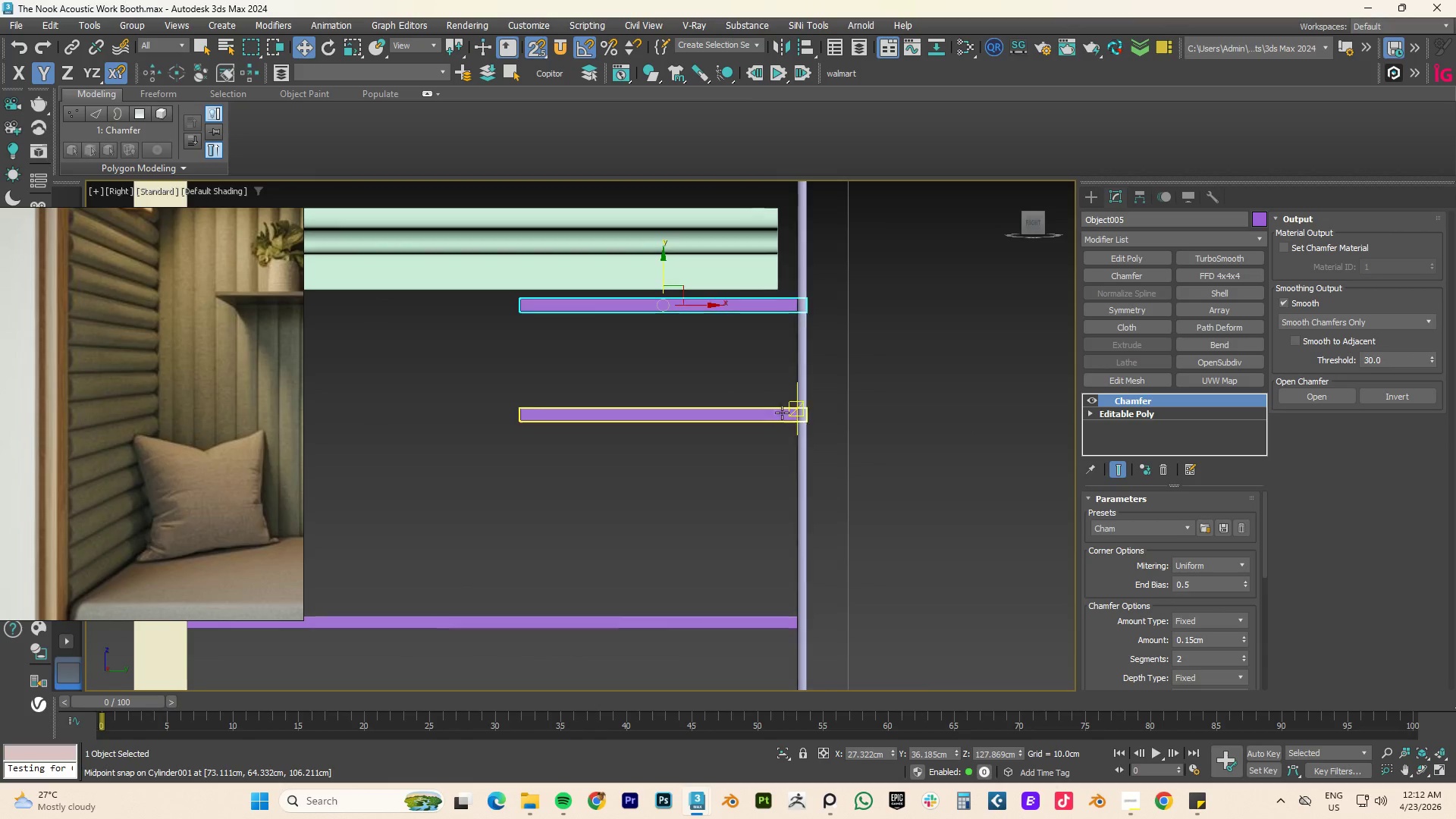 
left_click([780, 413])
 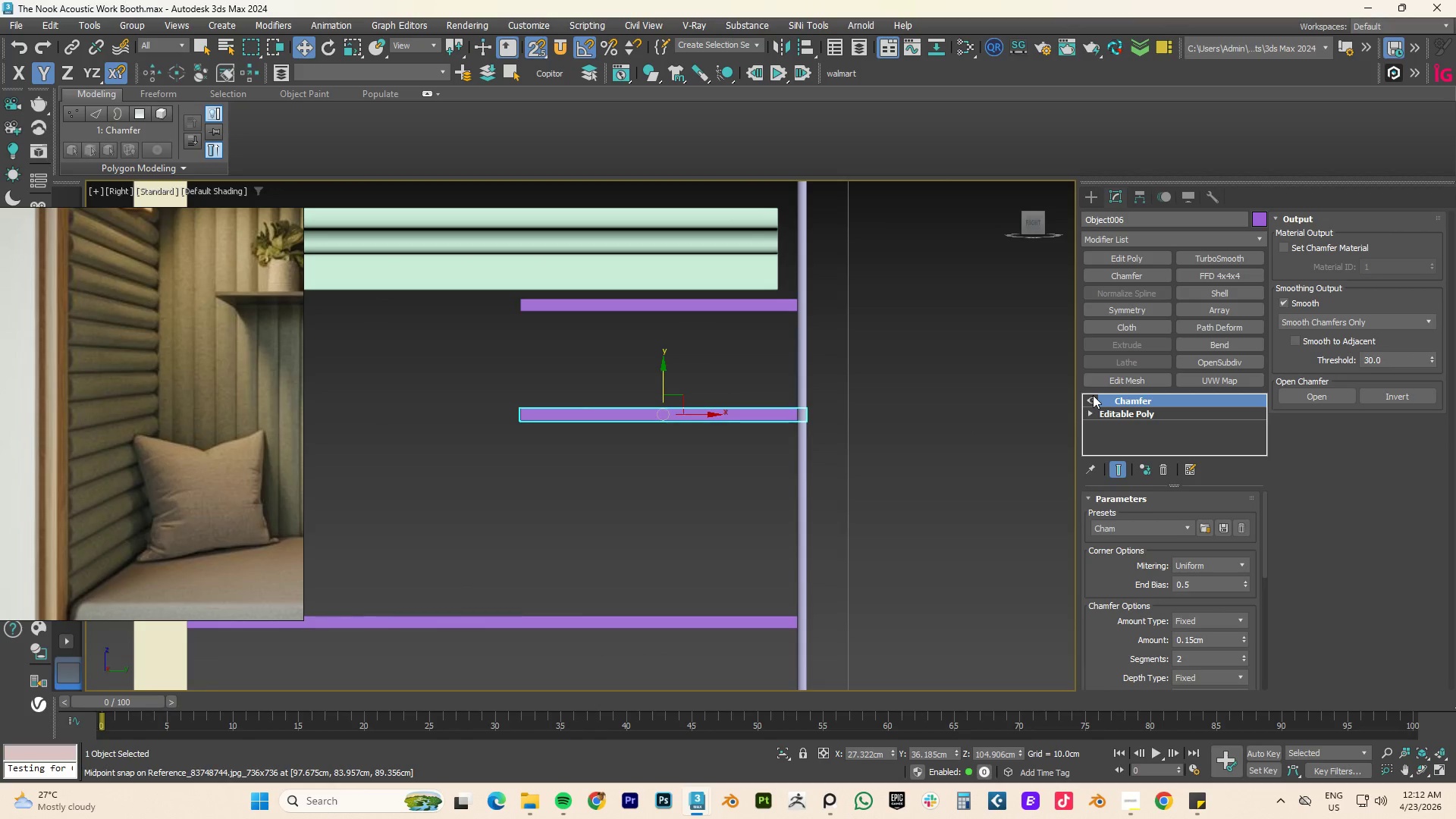 
left_click([1091, 397])
 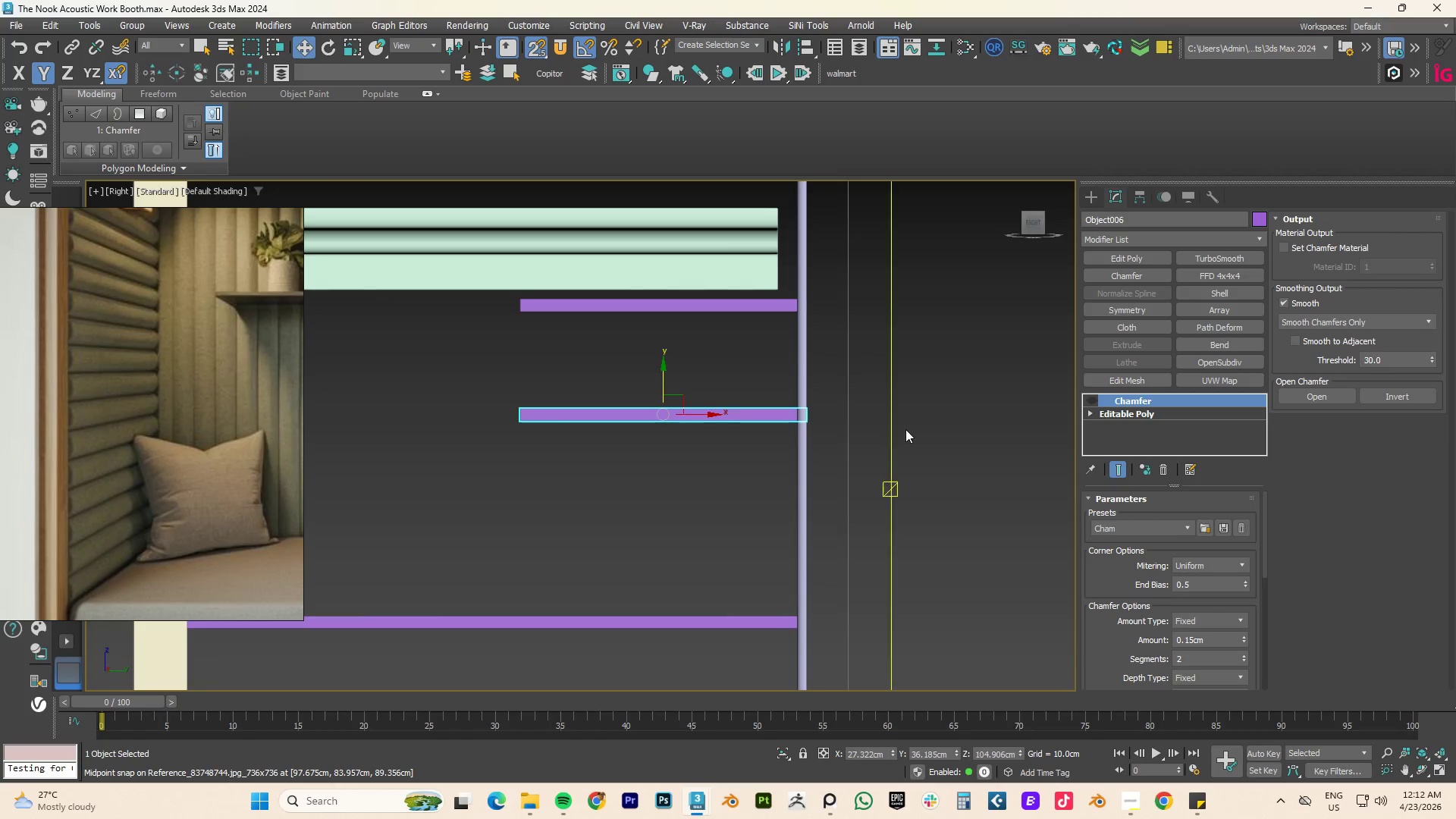 
scroll: coordinate [801, 413], scroll_direction: up, amount: 1.0
 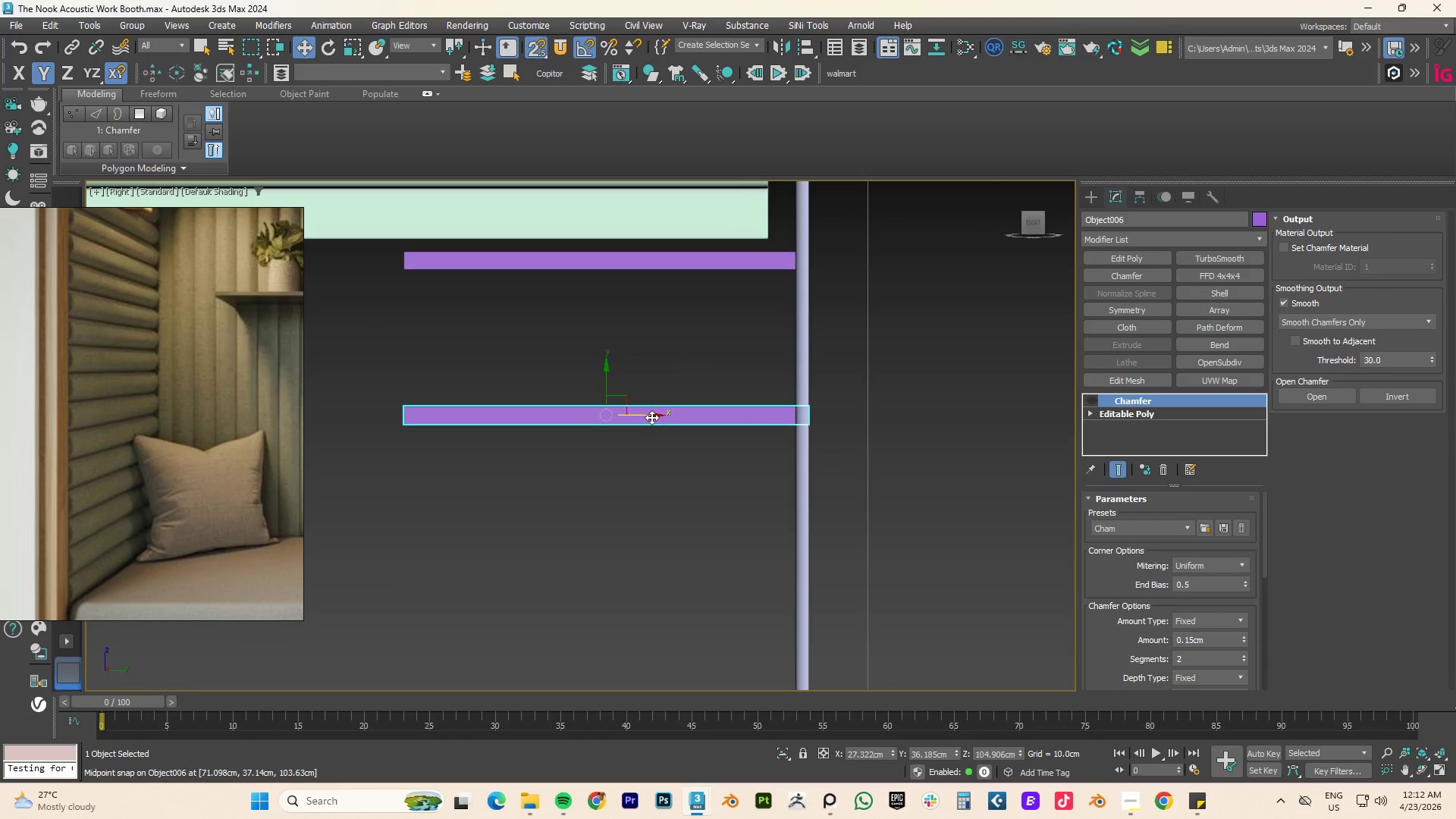 
left_click([651, 417])
 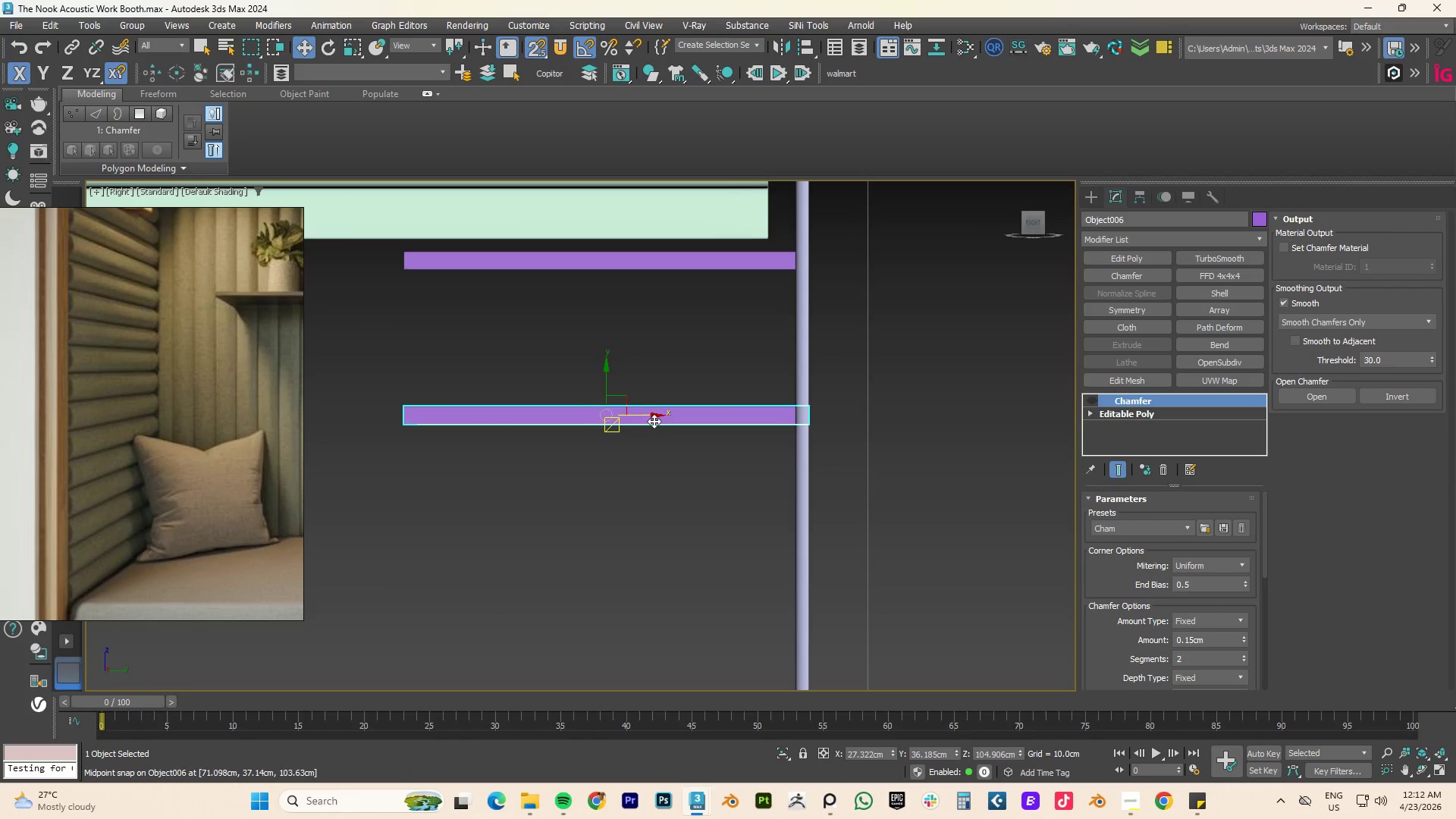 
left_click_drag(start_coordinate=[648, 416], to_coordinate=[565, 416])
 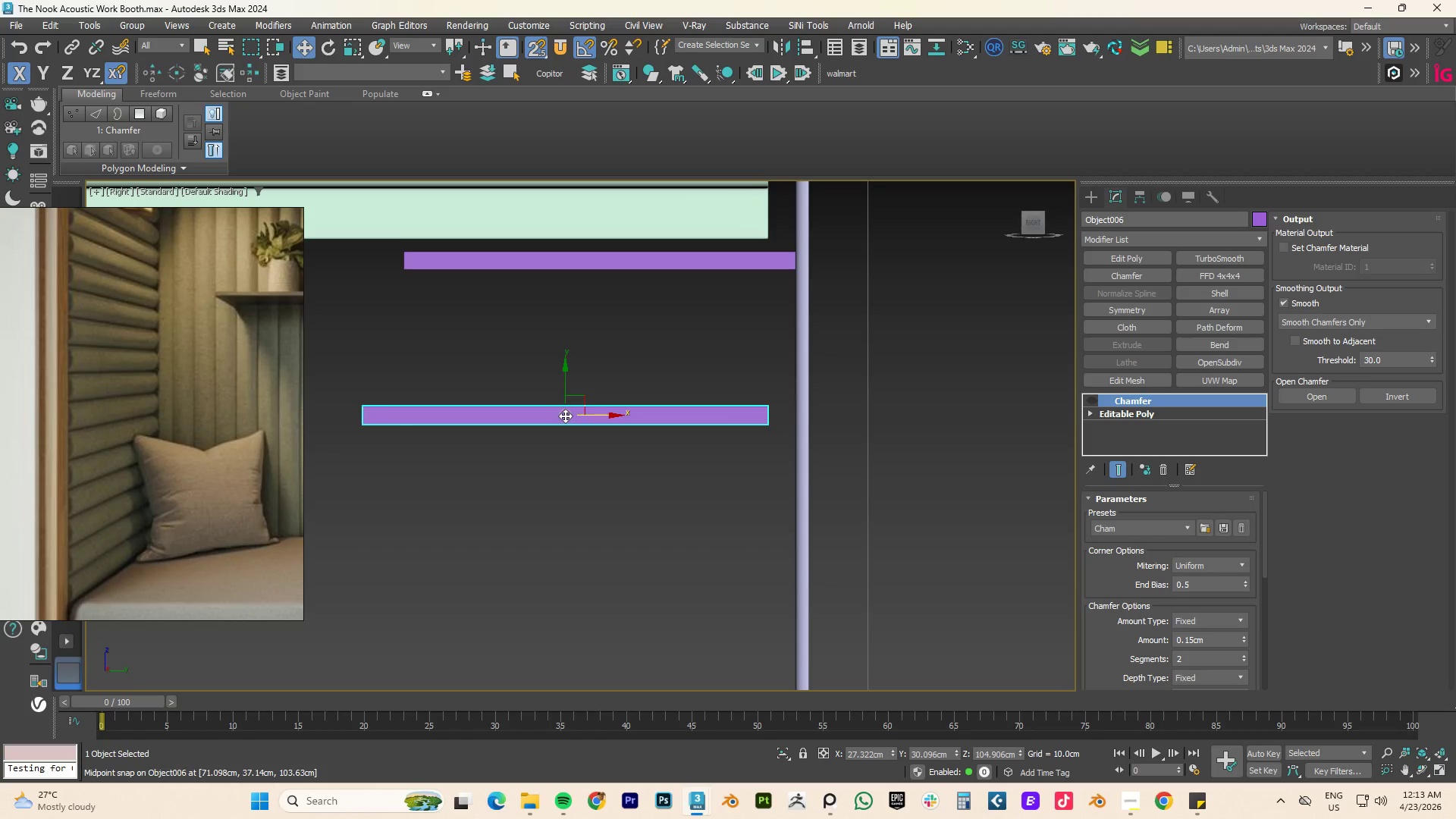 
key(Control+ControlLeft)
 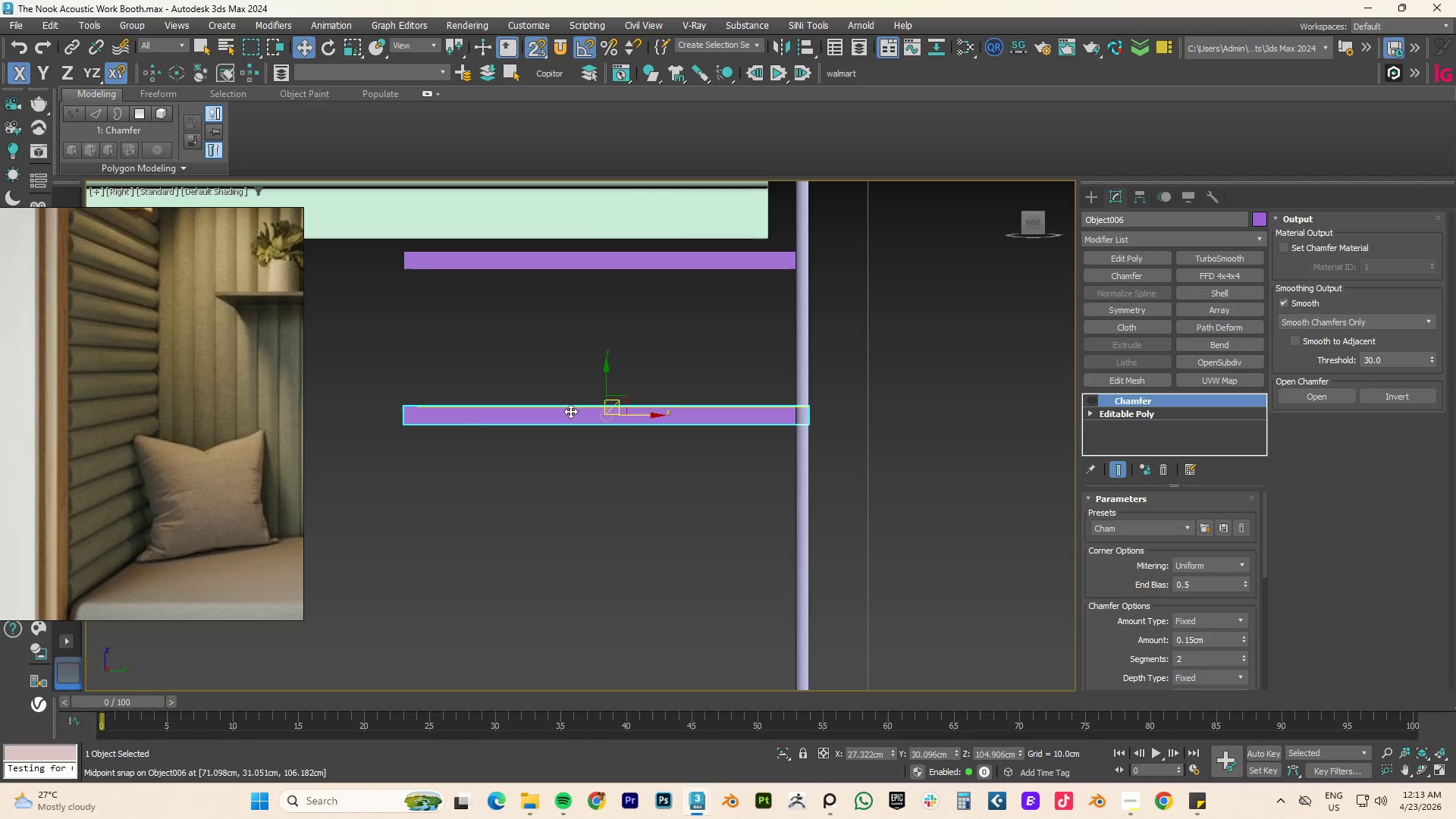 
key(Control+Z)
 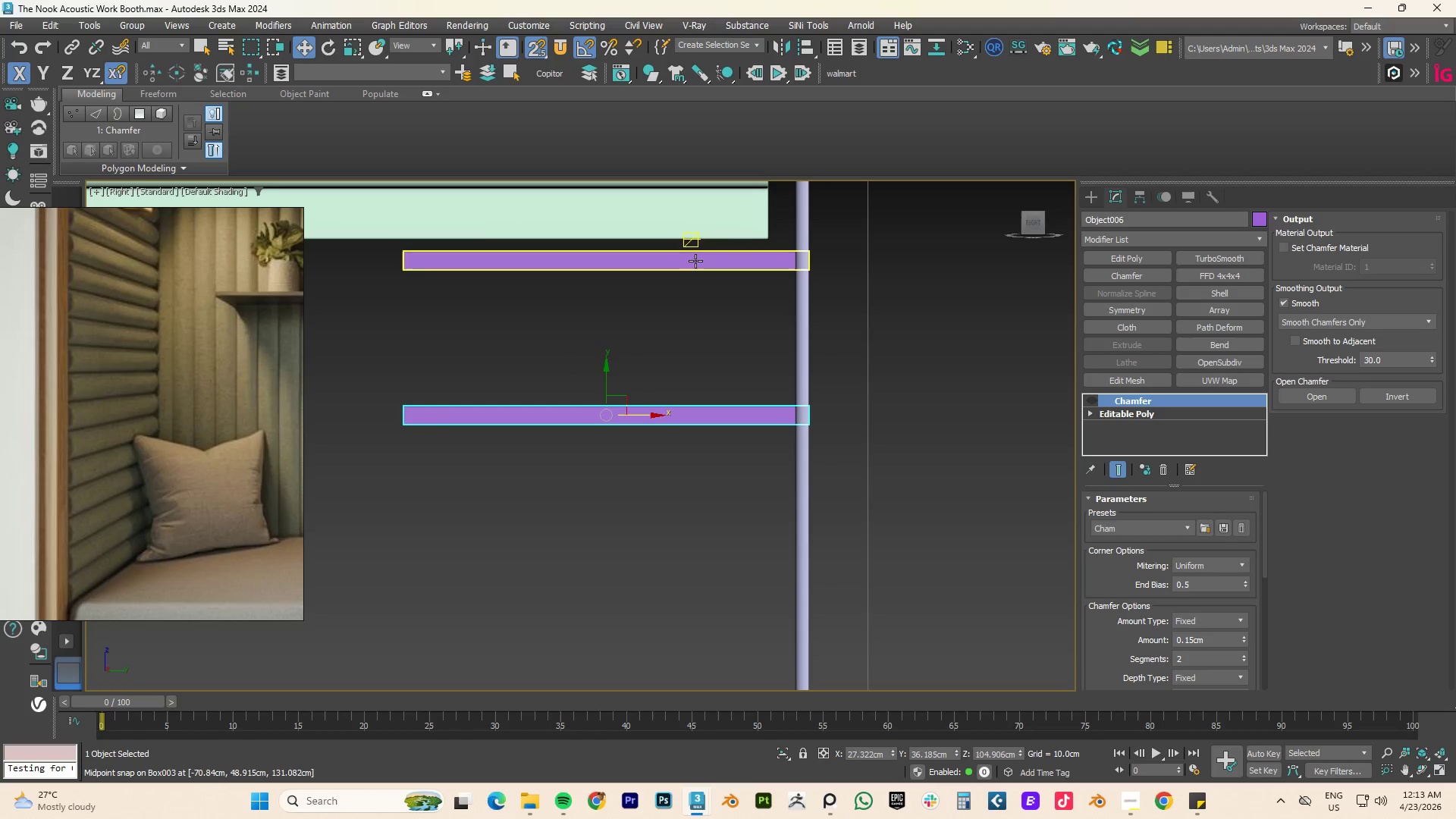 
left_click([695, 261])
 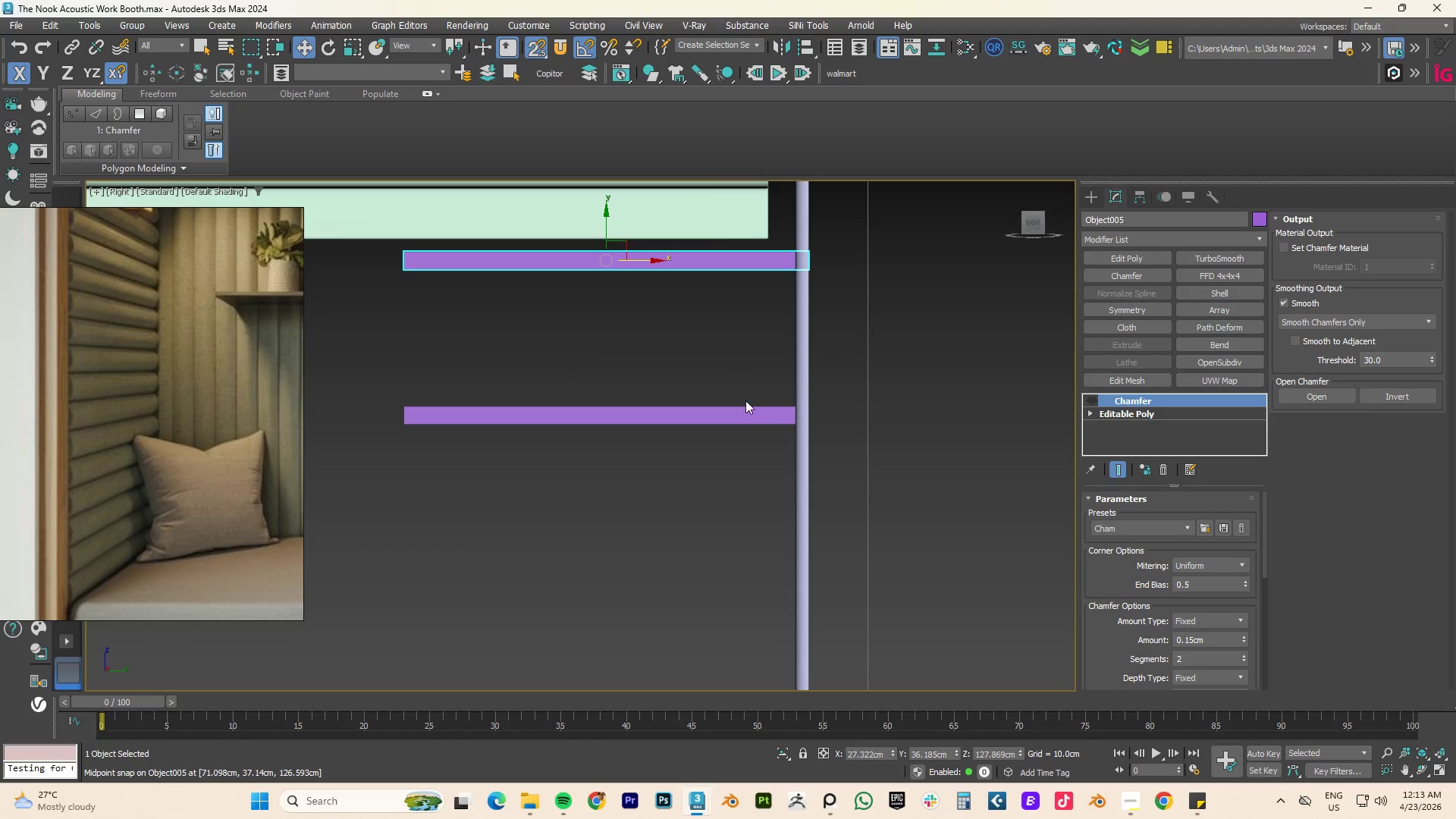 
hold_key(key=ControlLeft, duration=0.75)
left_click([702, 416])
 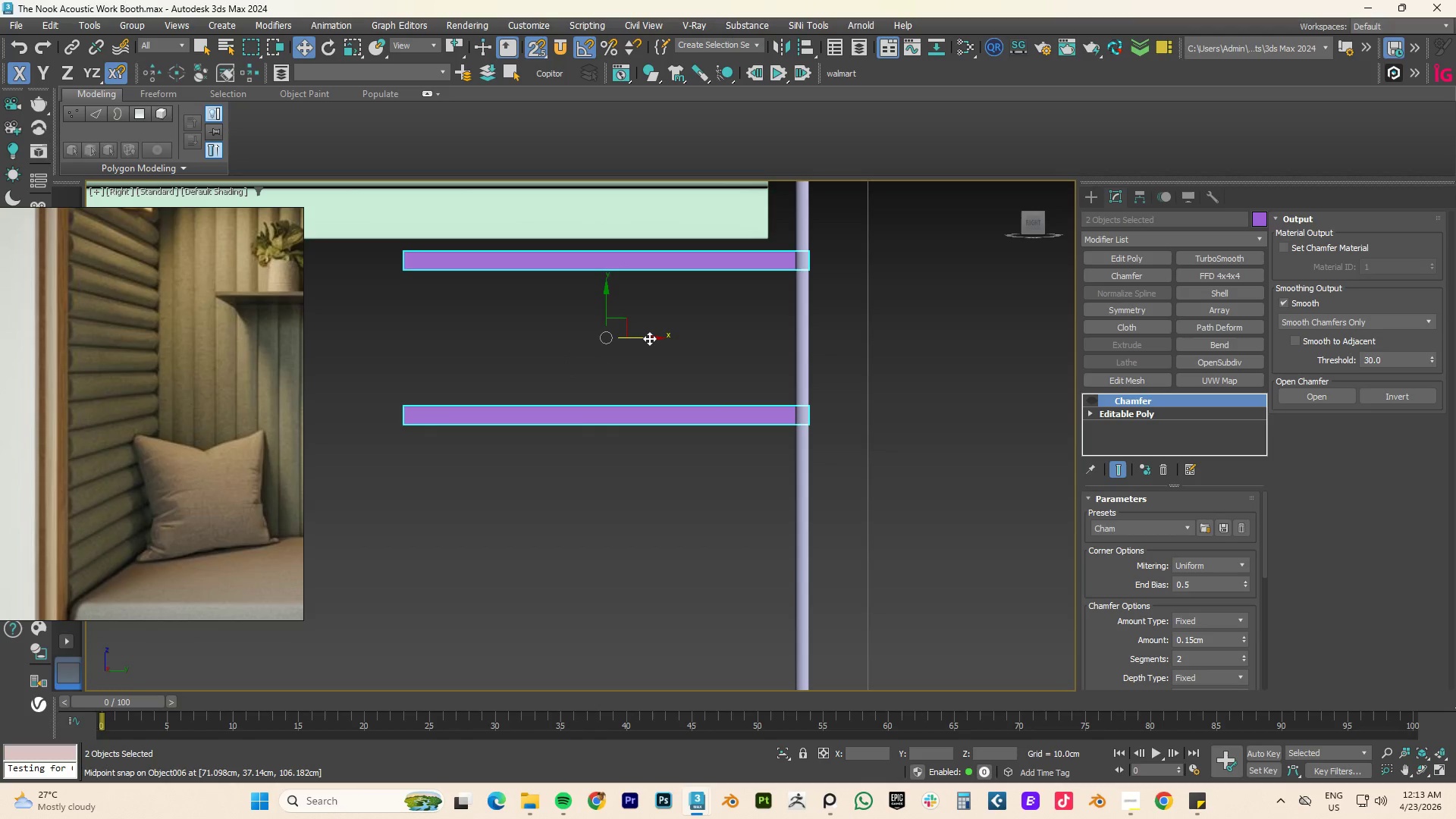 
left_click_drag(start_coordinate=[649, 338], to_coordinate=[535, 350])
 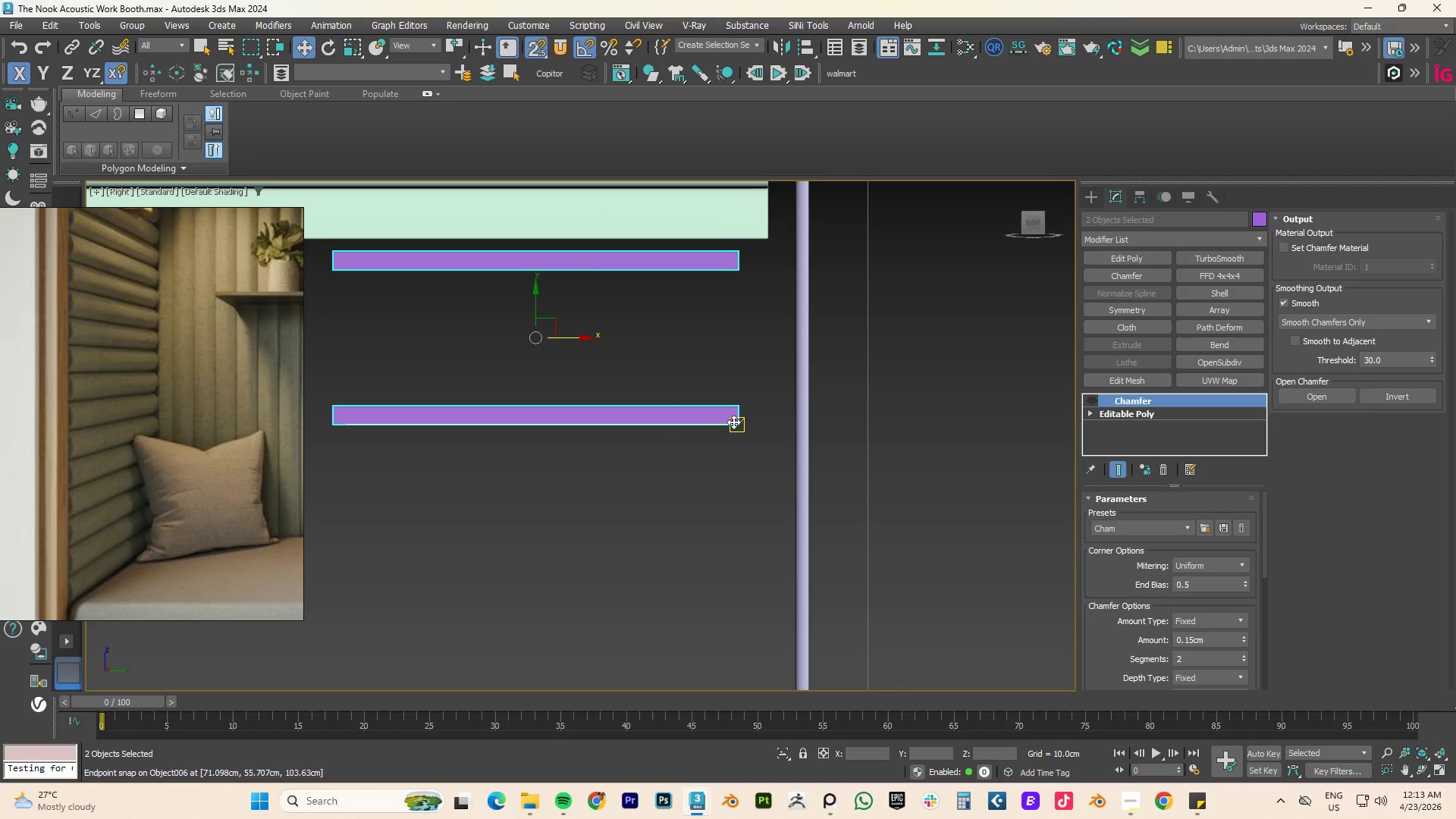 
left_click_drag(start_coordinate=[733, 423], to_coordinate=[791, 412])
 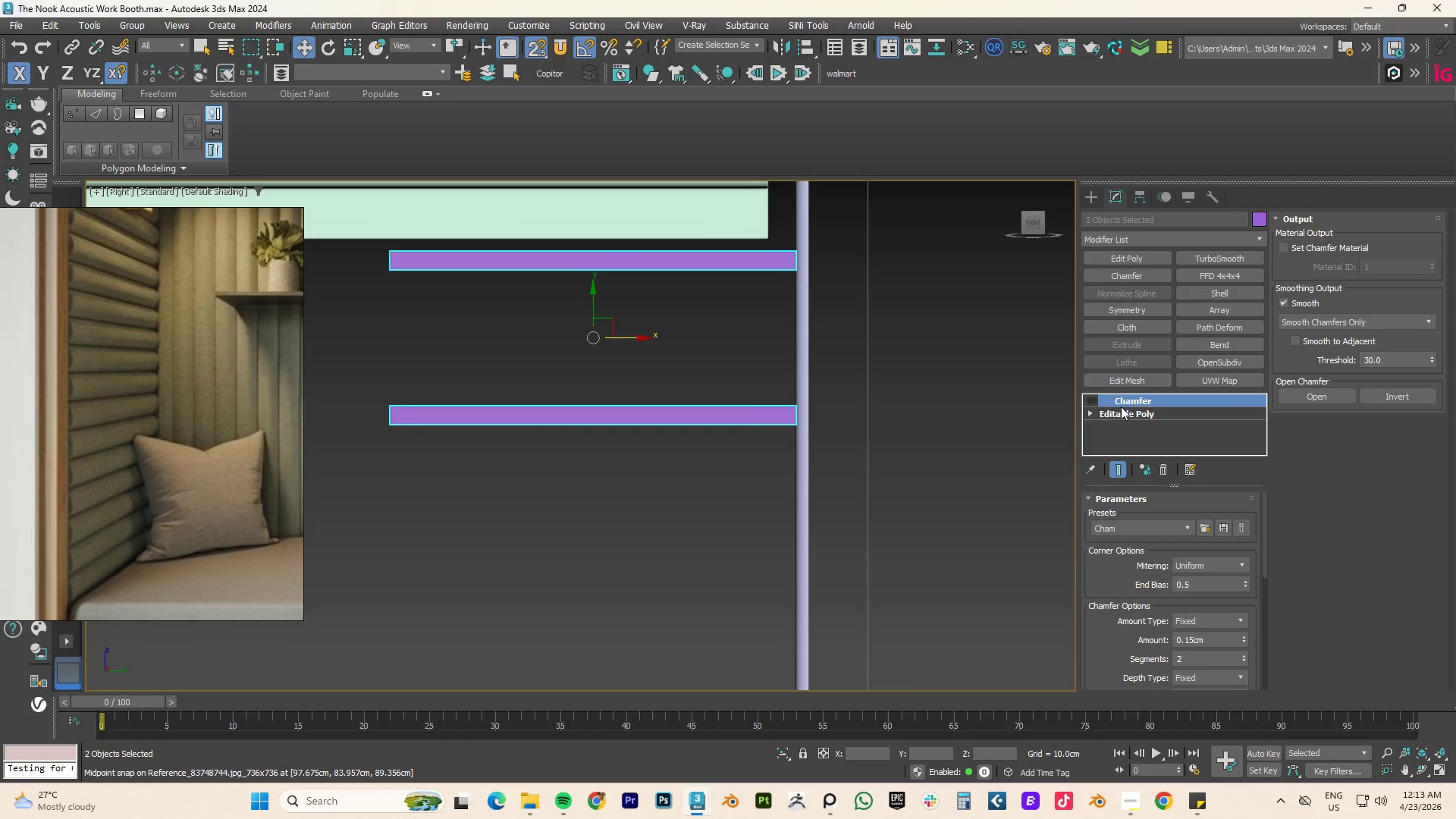 
left_click([1094, 400])
 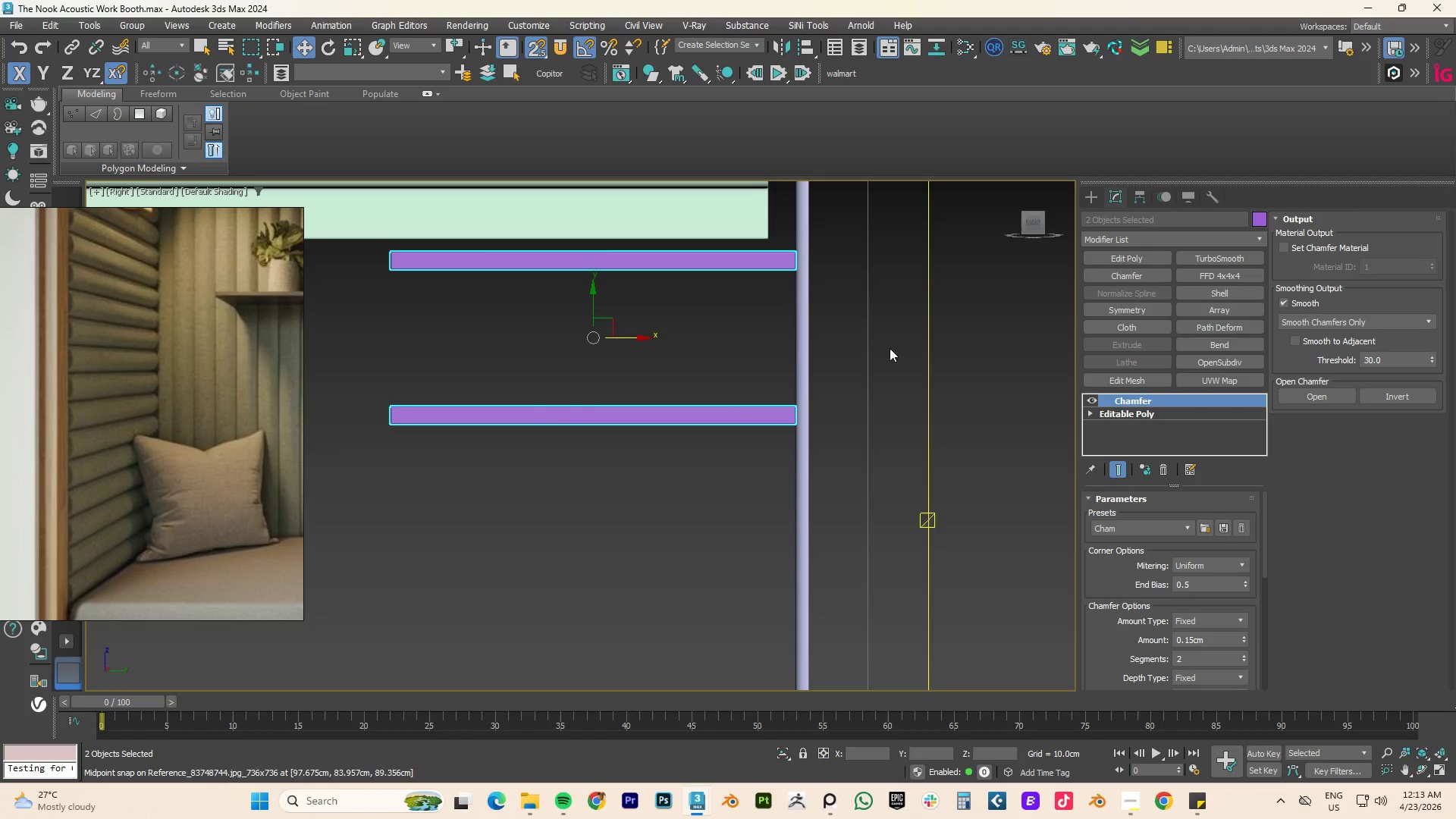 
left_click([859, 326])
 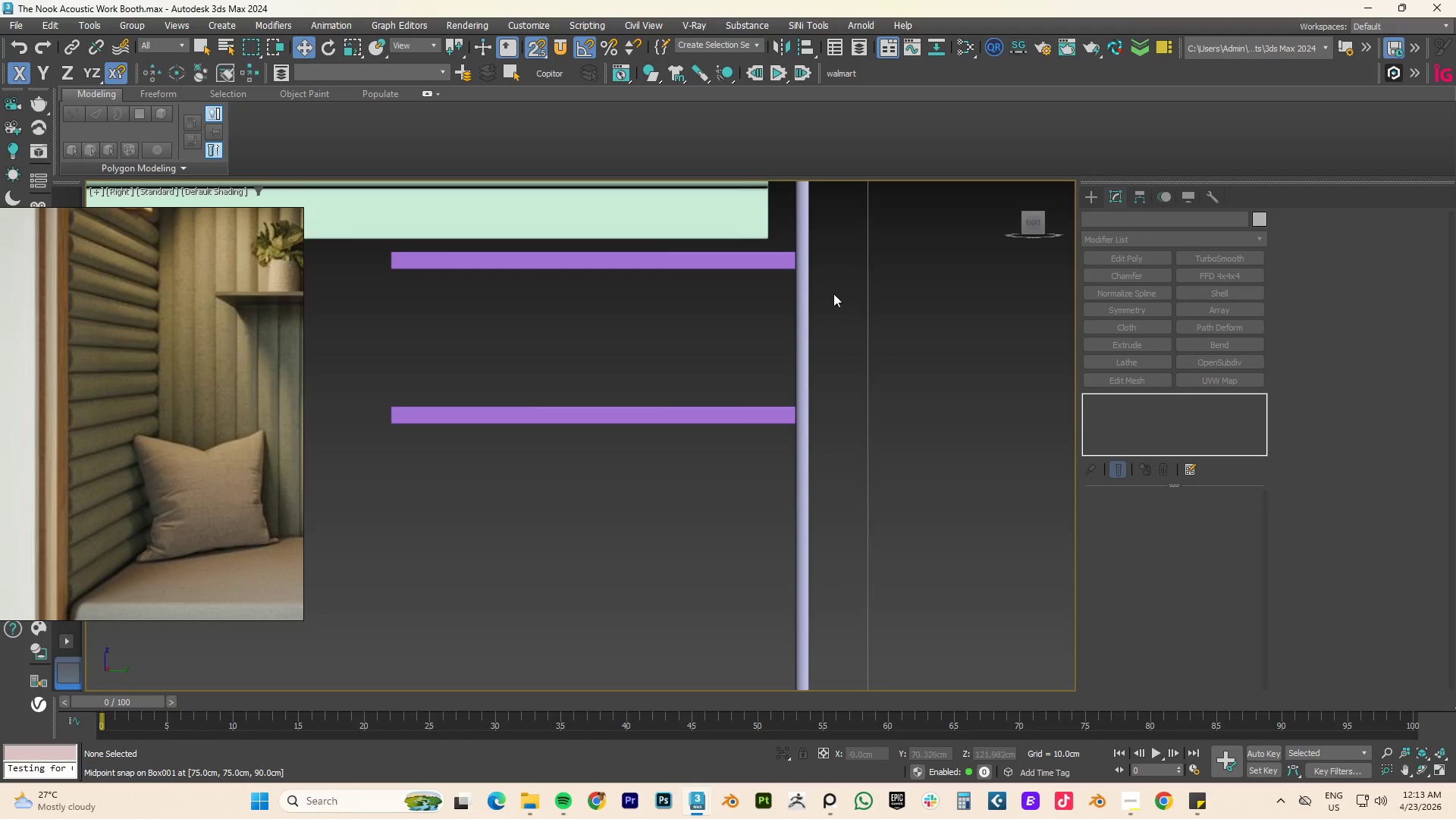 
scroll: coordinate [761, 275], scroll_direction: up, amount: 12.0
 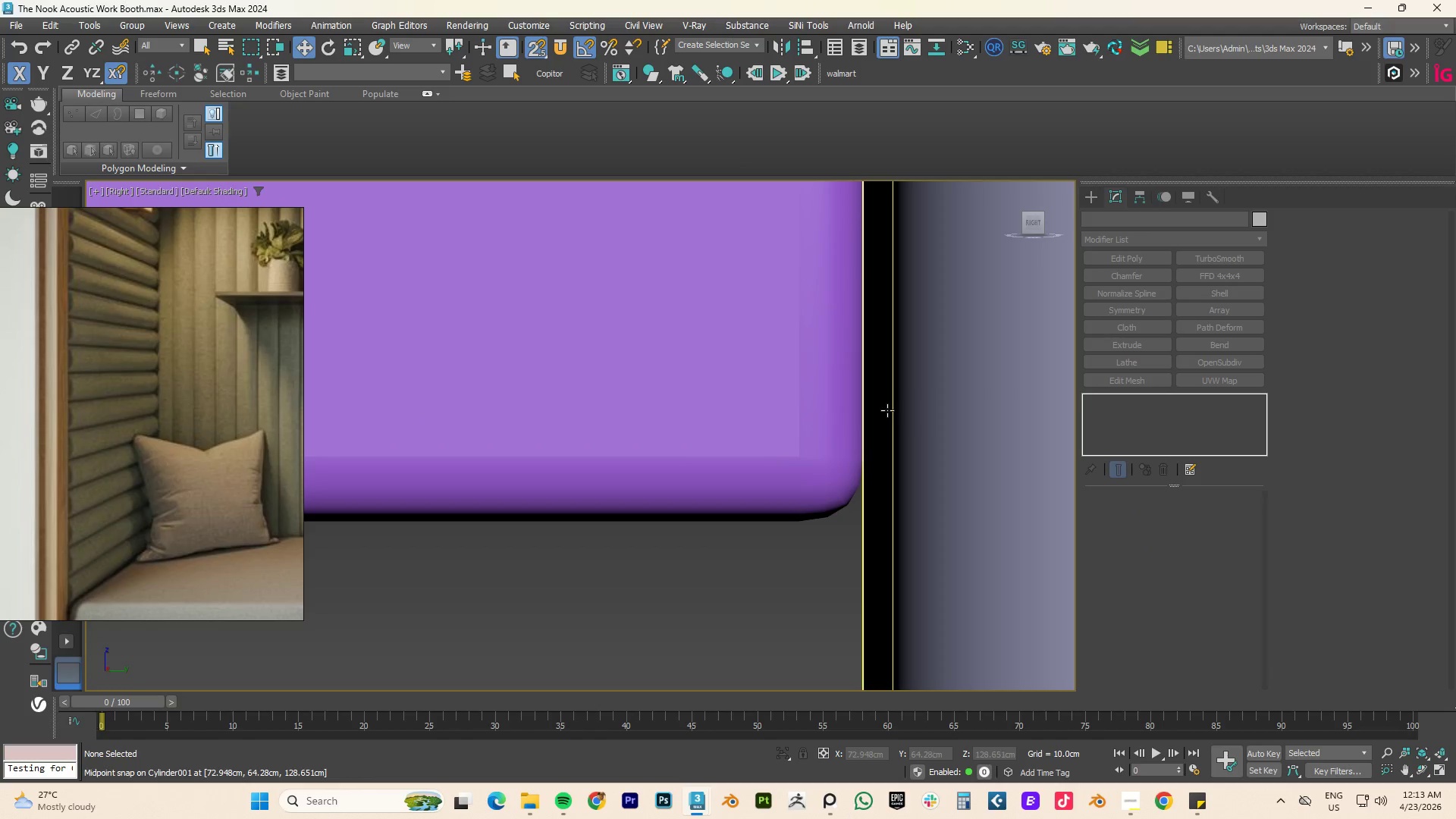 
scroll: coordinate [816, 340], scroll_direction: down, amount: 18.0
 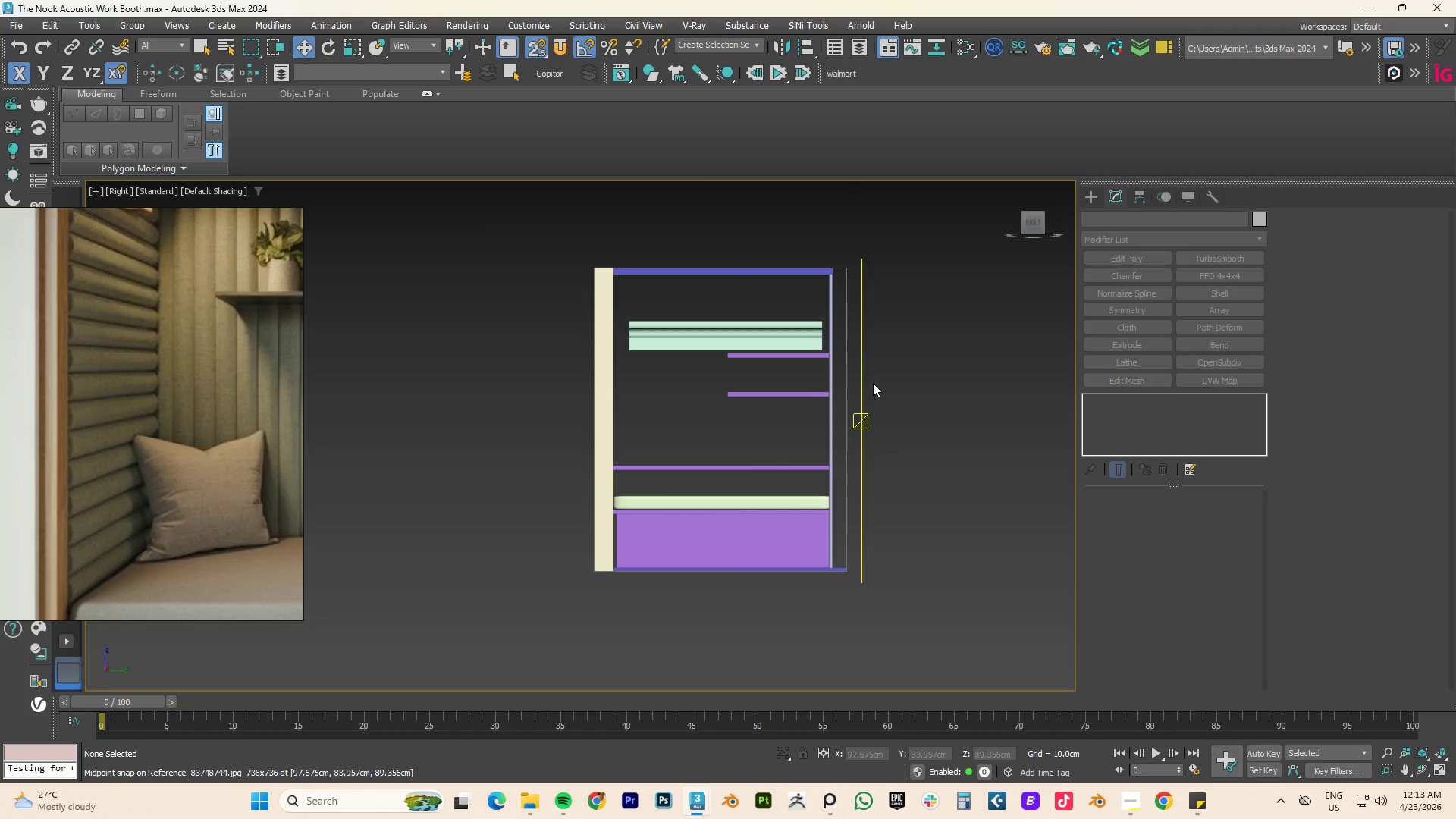 
scroll: coordinate [838, 347], scroll_direction: up, amount: 3.0
 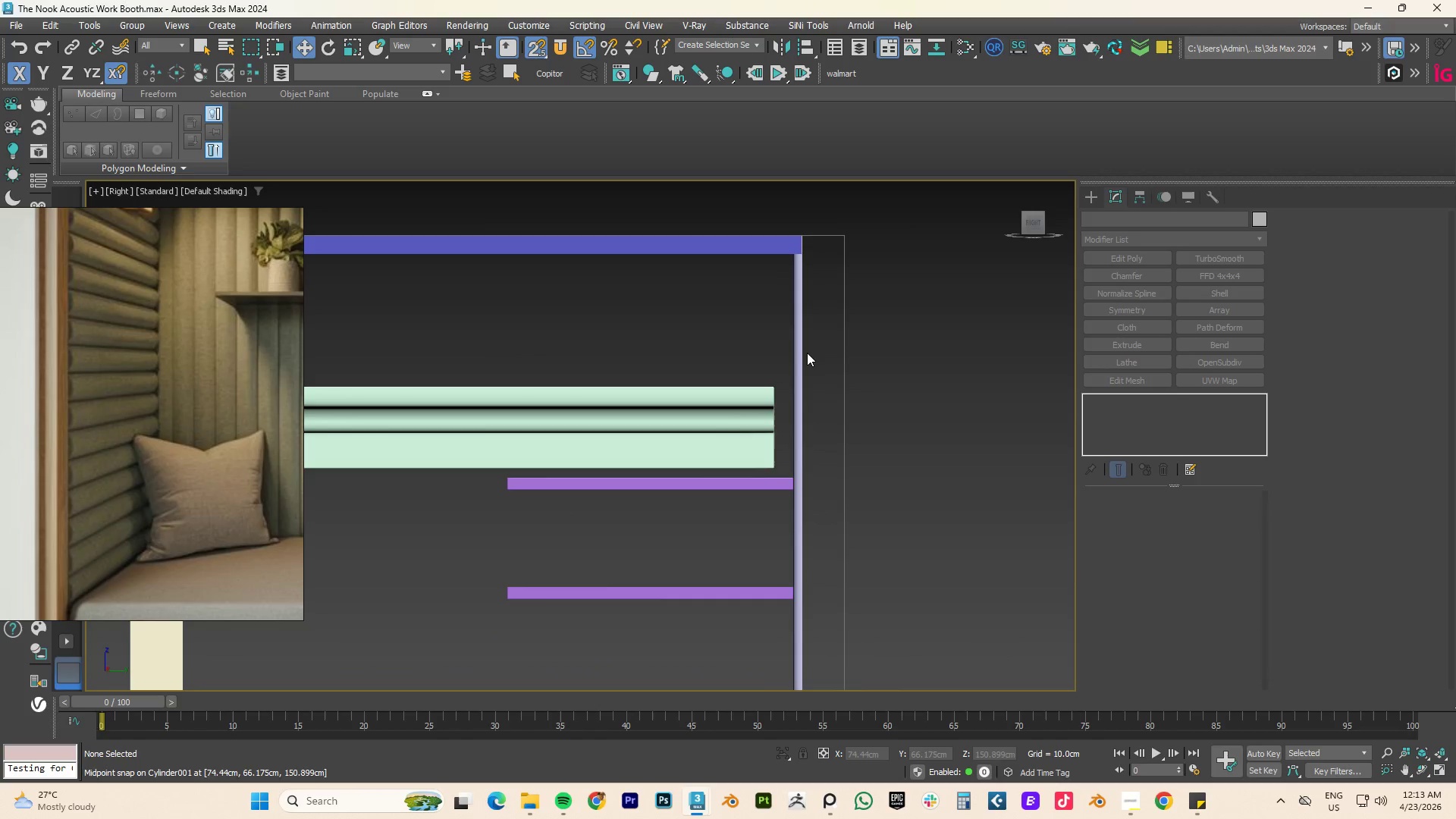 
left_click([800, 346])
 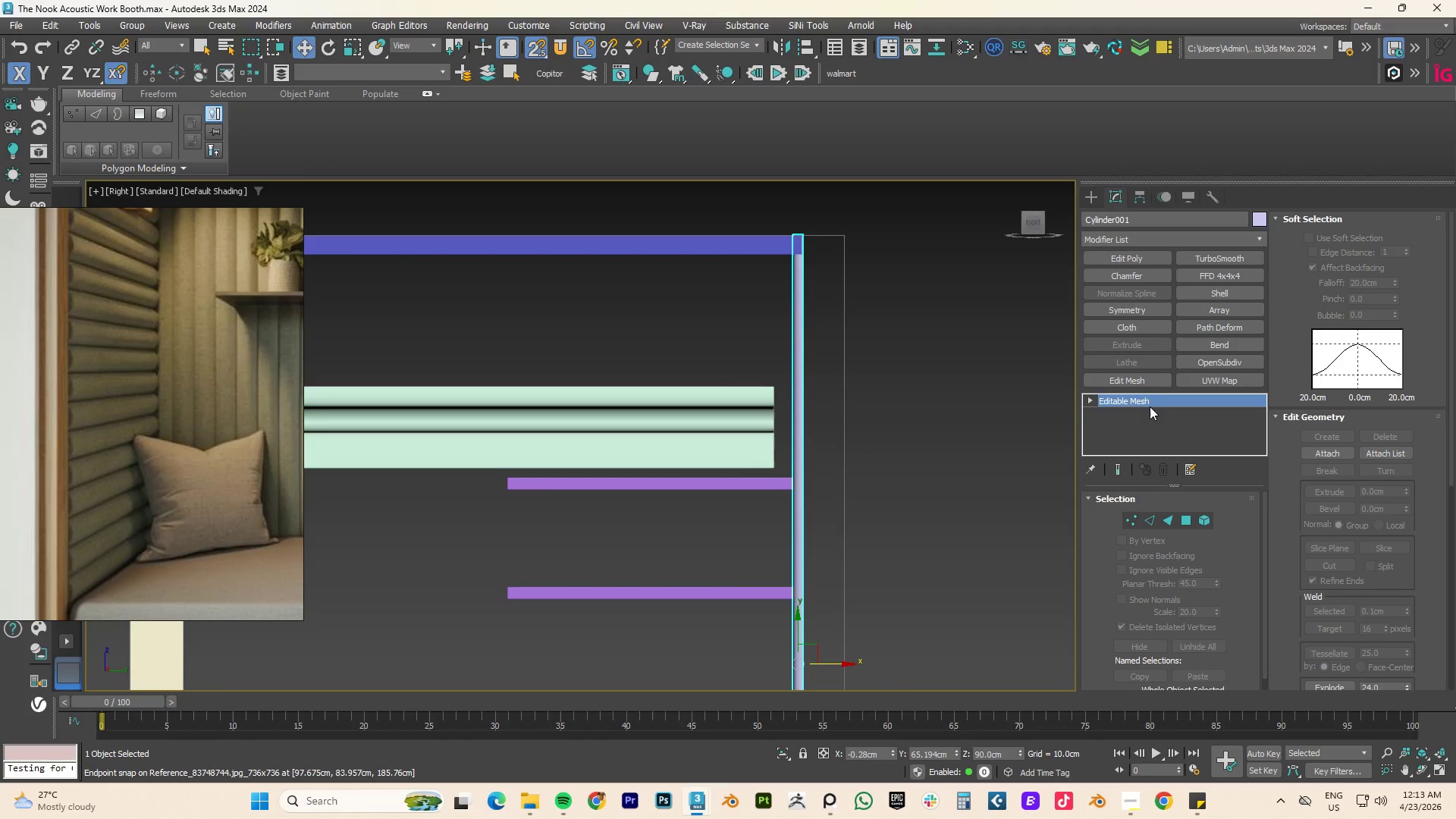 
right_click([1133, 397])
 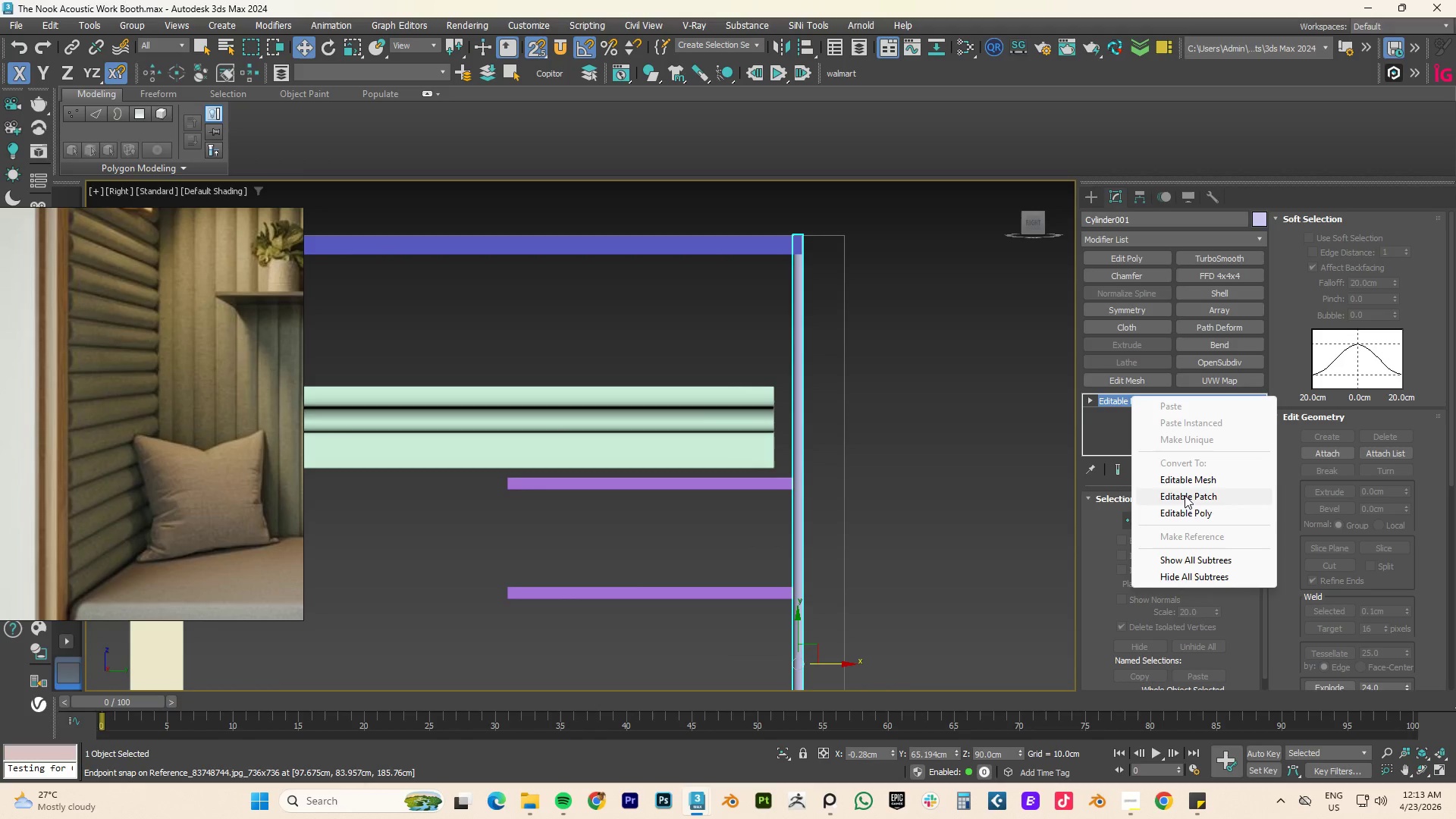 
left_click([1185, 510])
 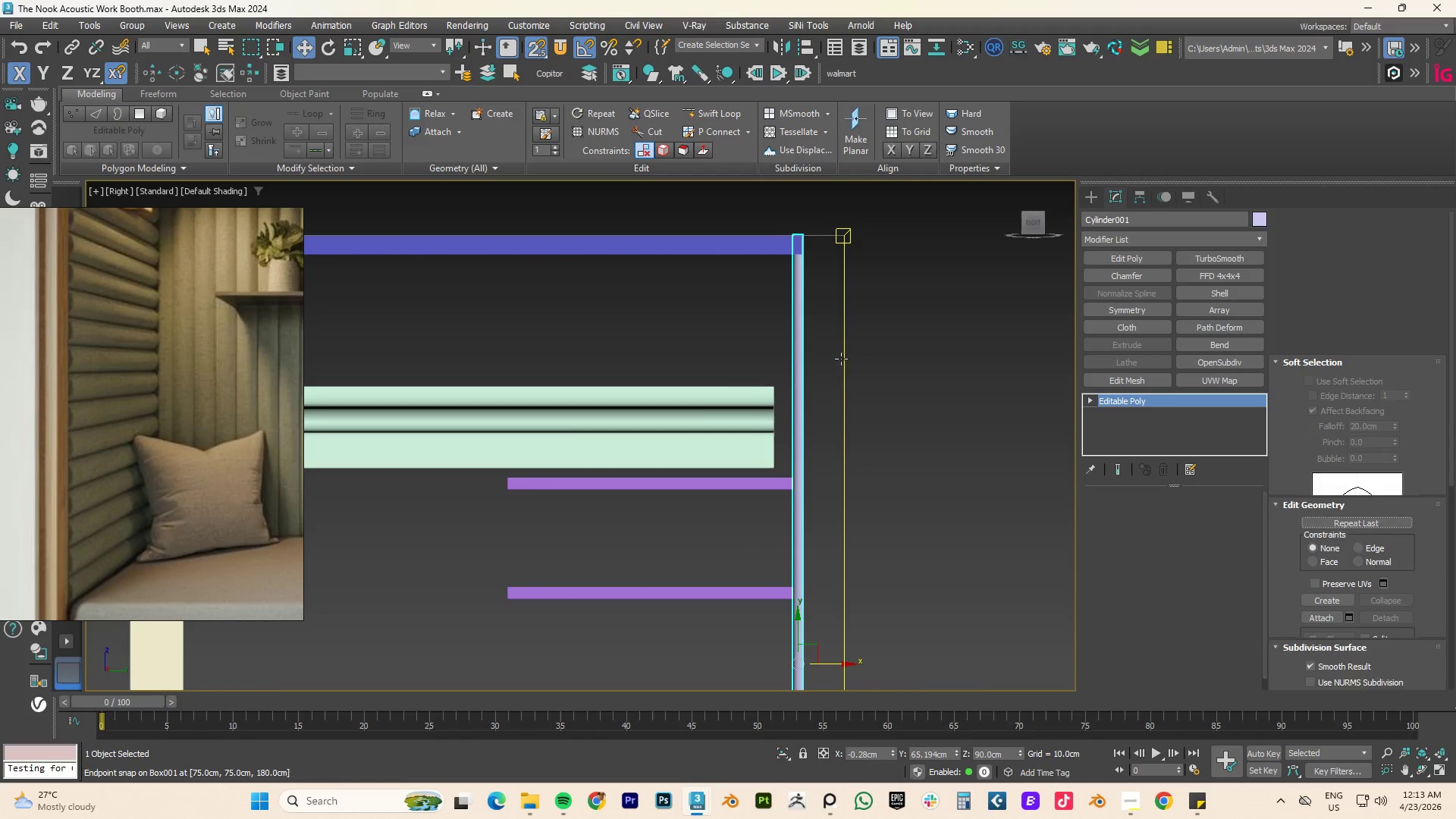 
key(3)
 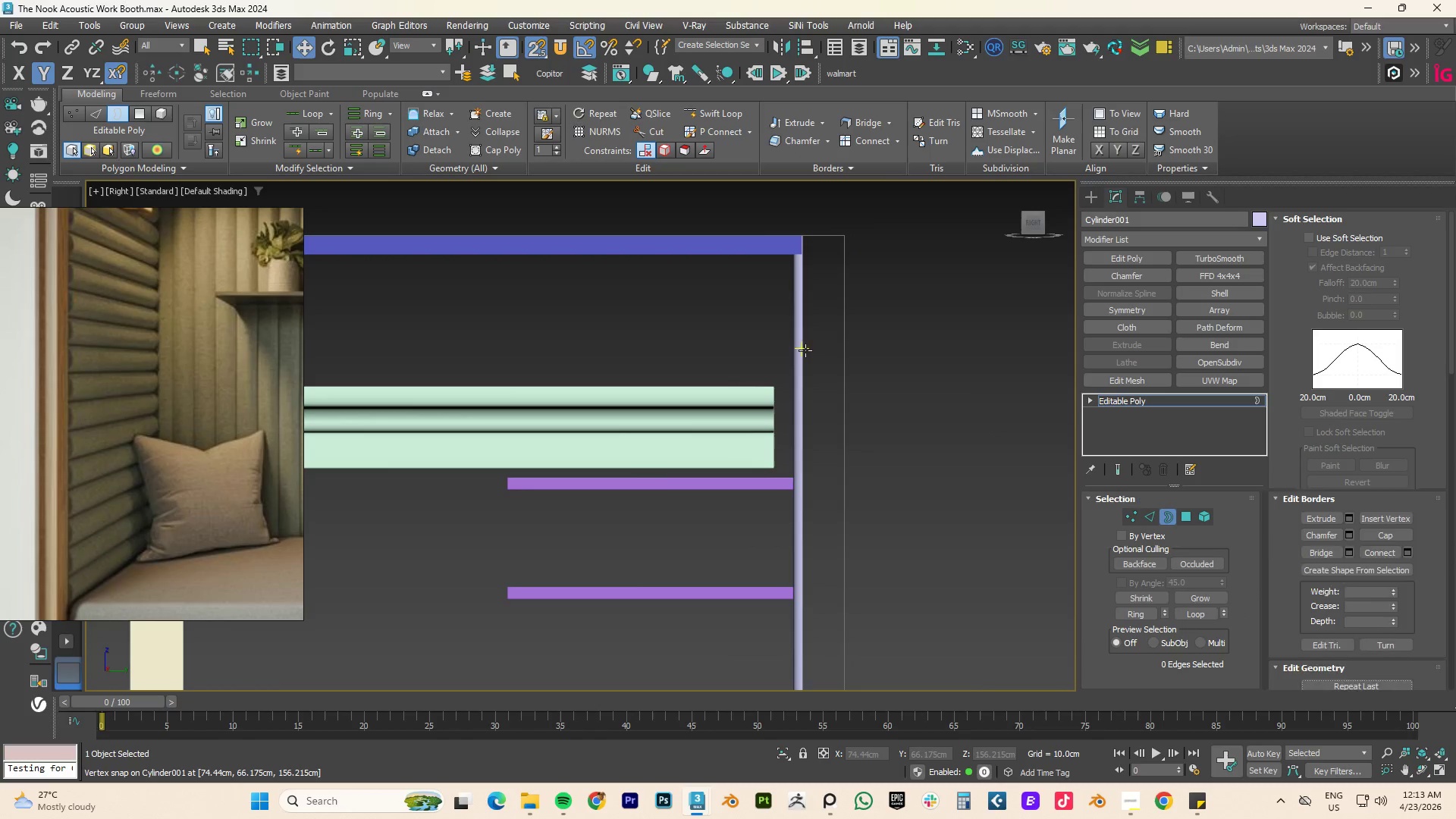 
left_click([805, 350])
 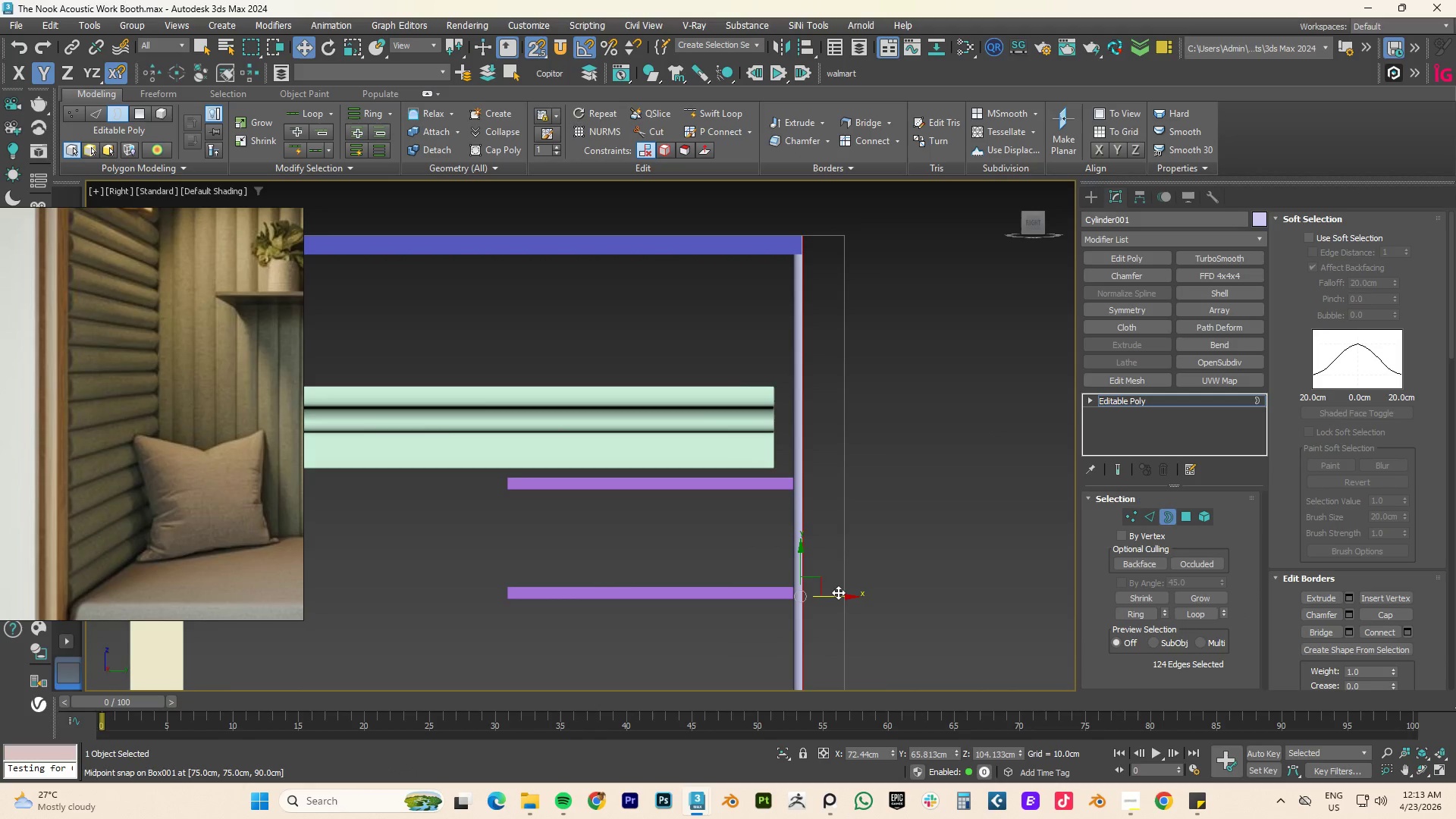 
hold_key(key=ShiftLeft, duration=2.27)
left_click_drag(start_coordinate=[838, 597], to_coordinate=[847, 241])
 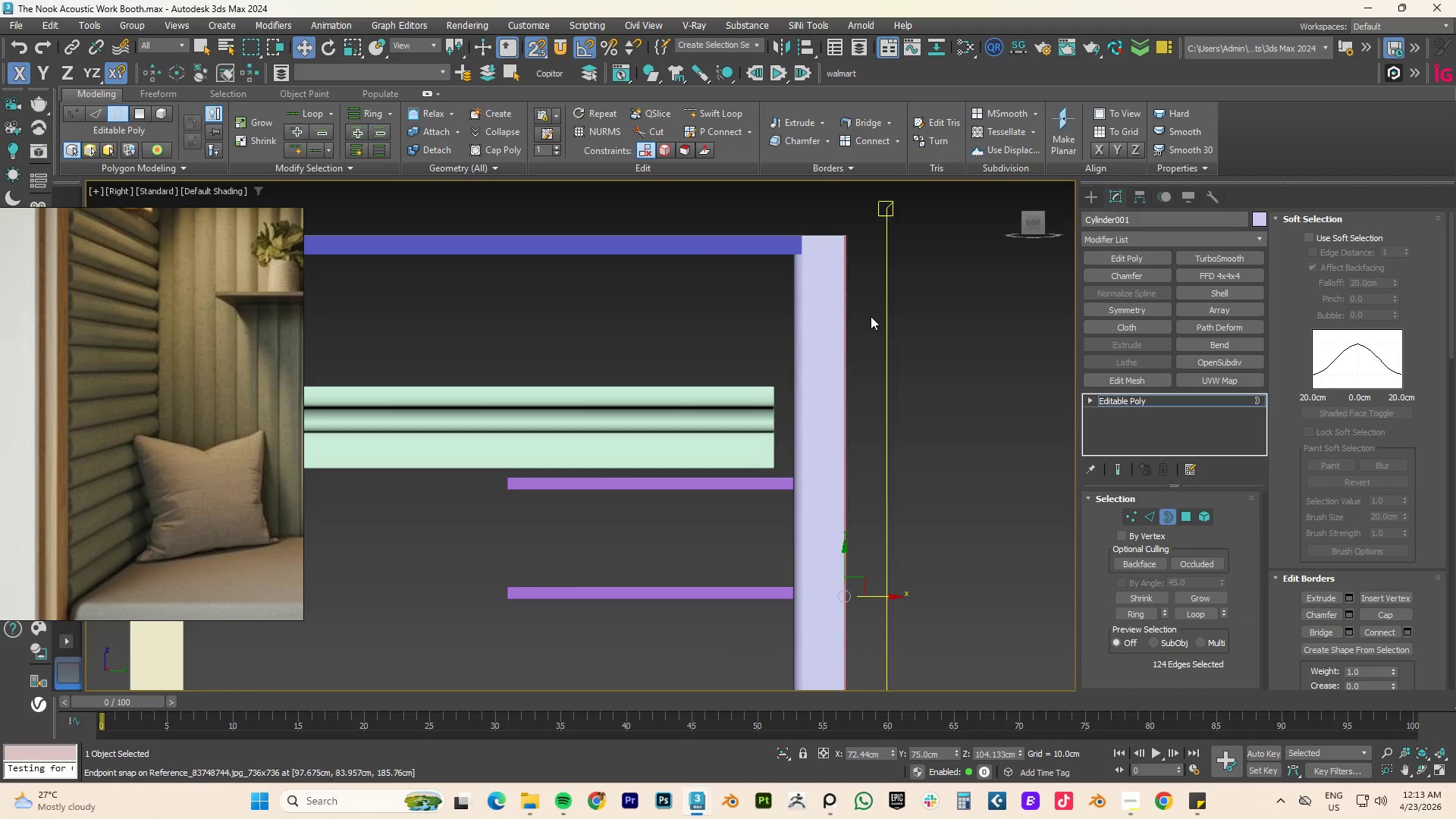 
hold_key(key=AltLeft, duration=1.45)
 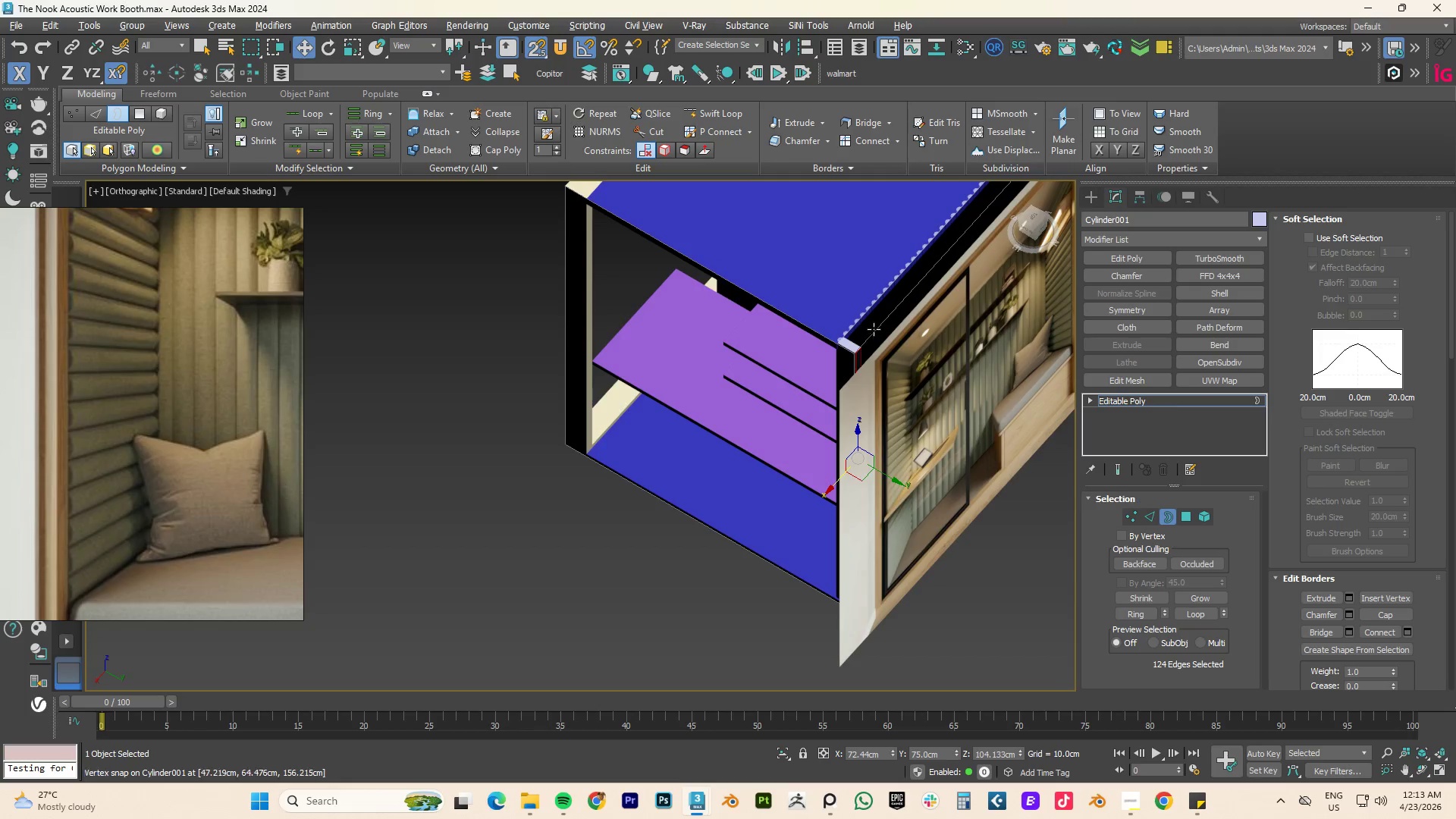 
scroll: coordinate [871, 321], scroll_direction: down, amount: 2.0
 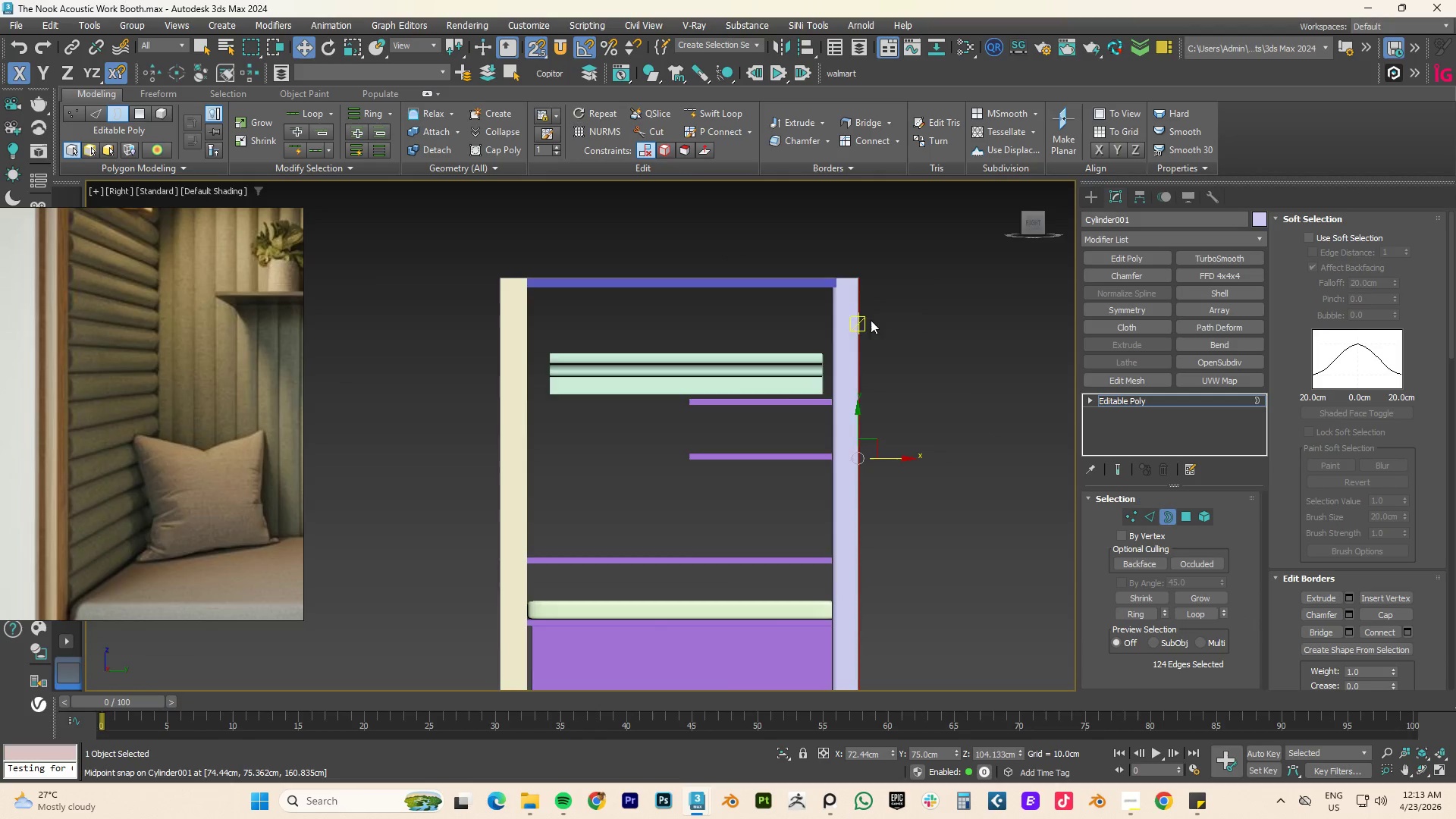 
scroll: coordinate [874, 329], scroll_direction: up, amount: 3.0
 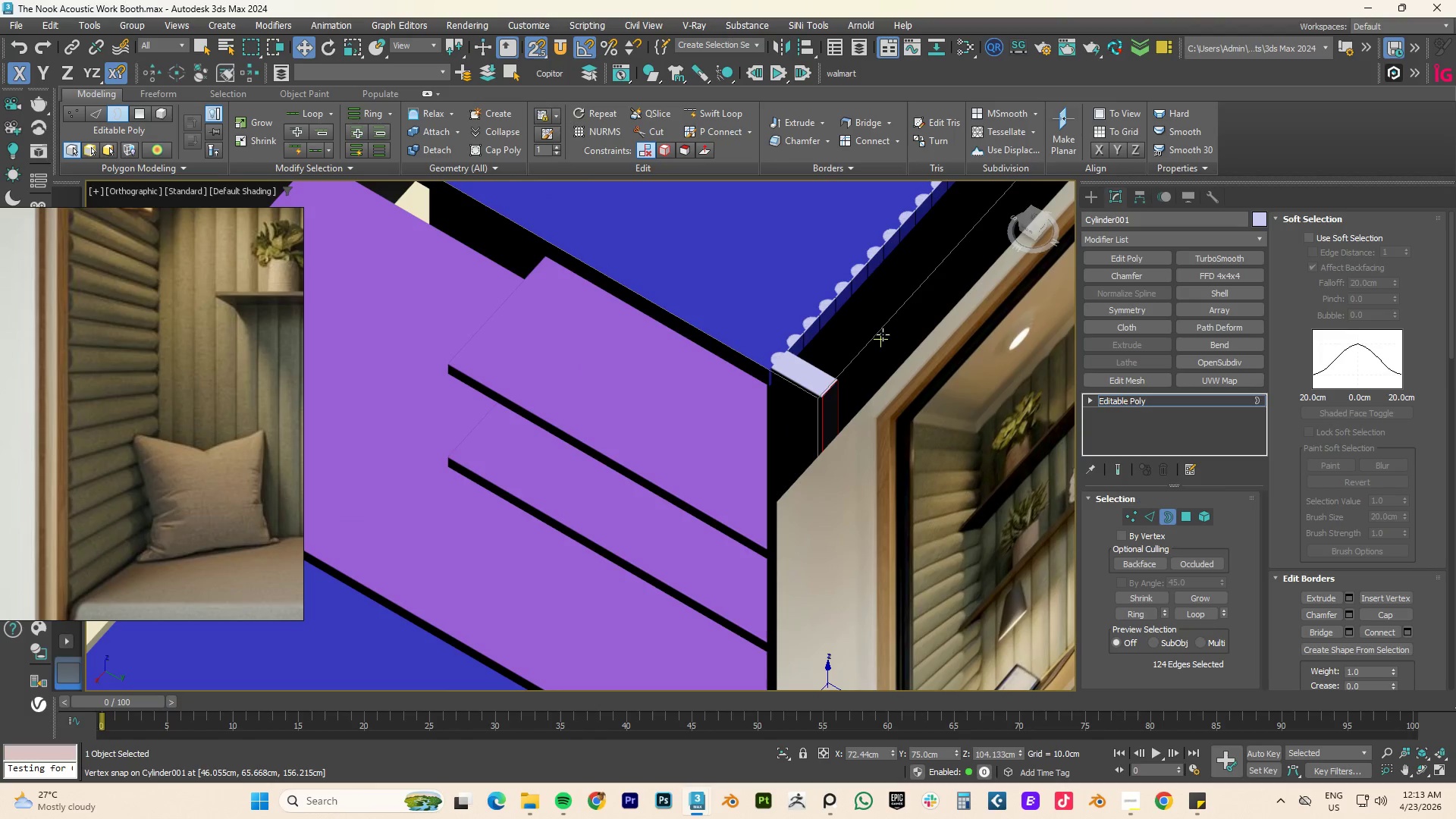 
key(Control+Z)
 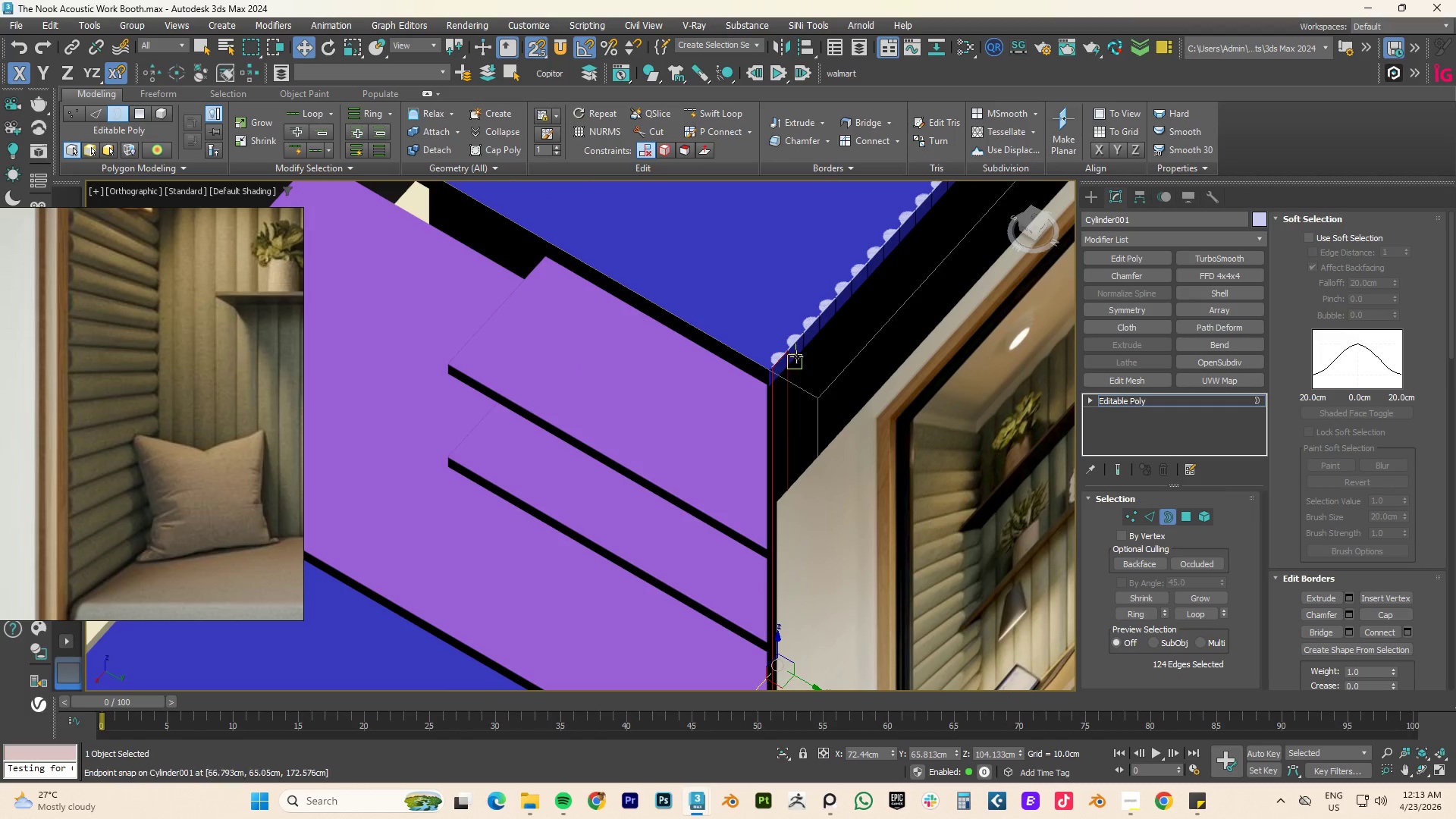 
left_click([791, 346])
 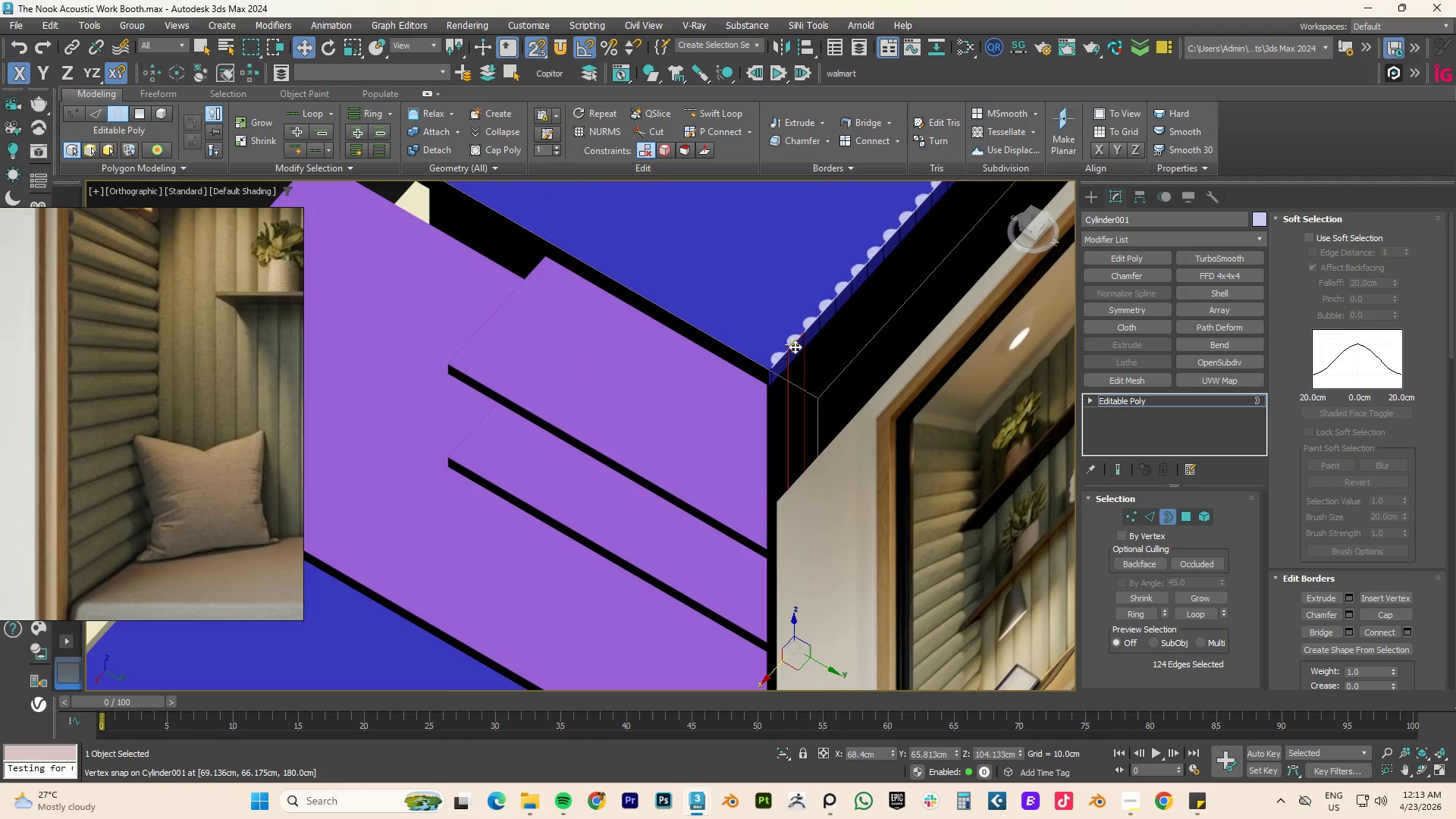 
key(2)
 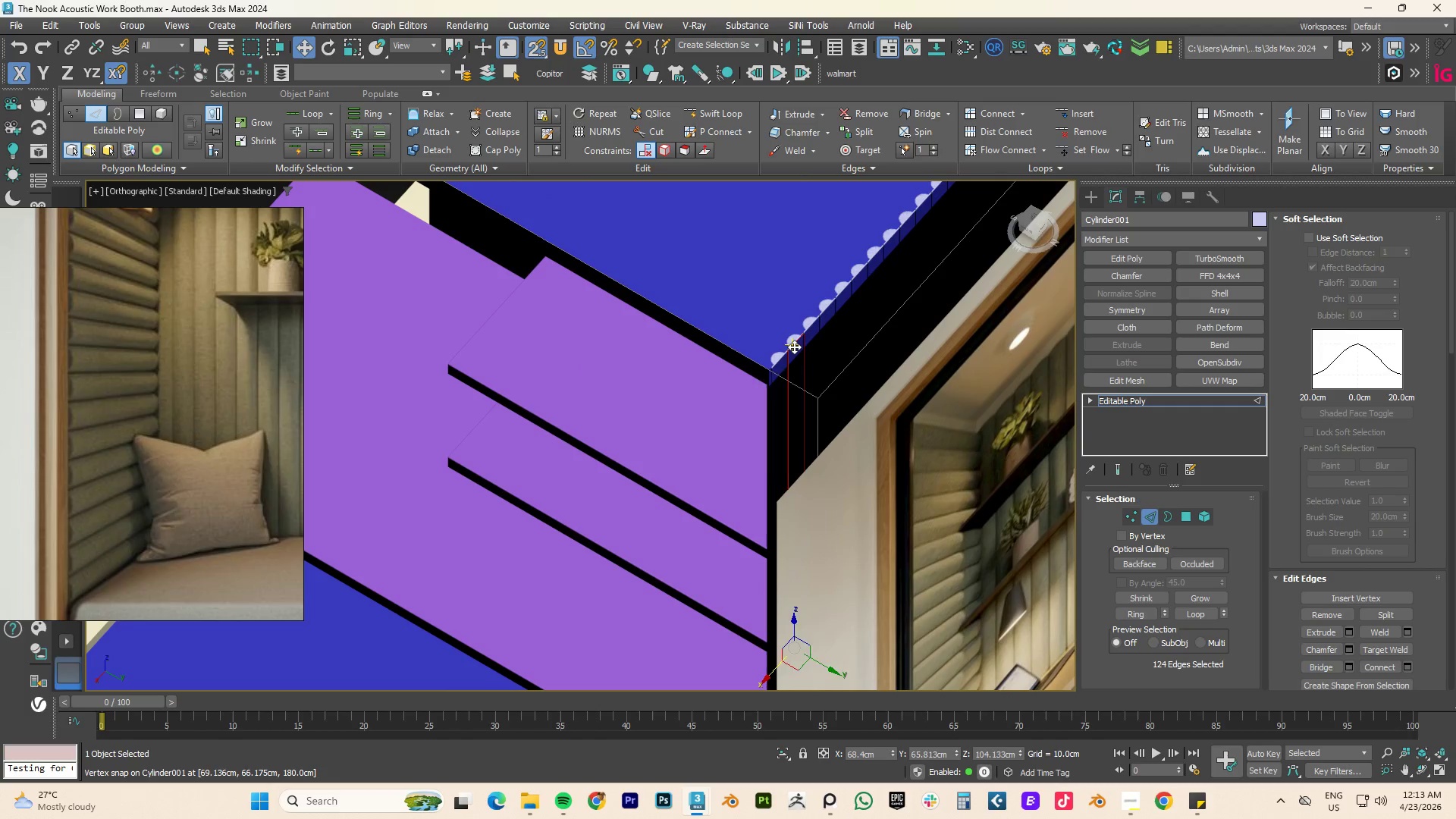 
double_click([794, 347])
 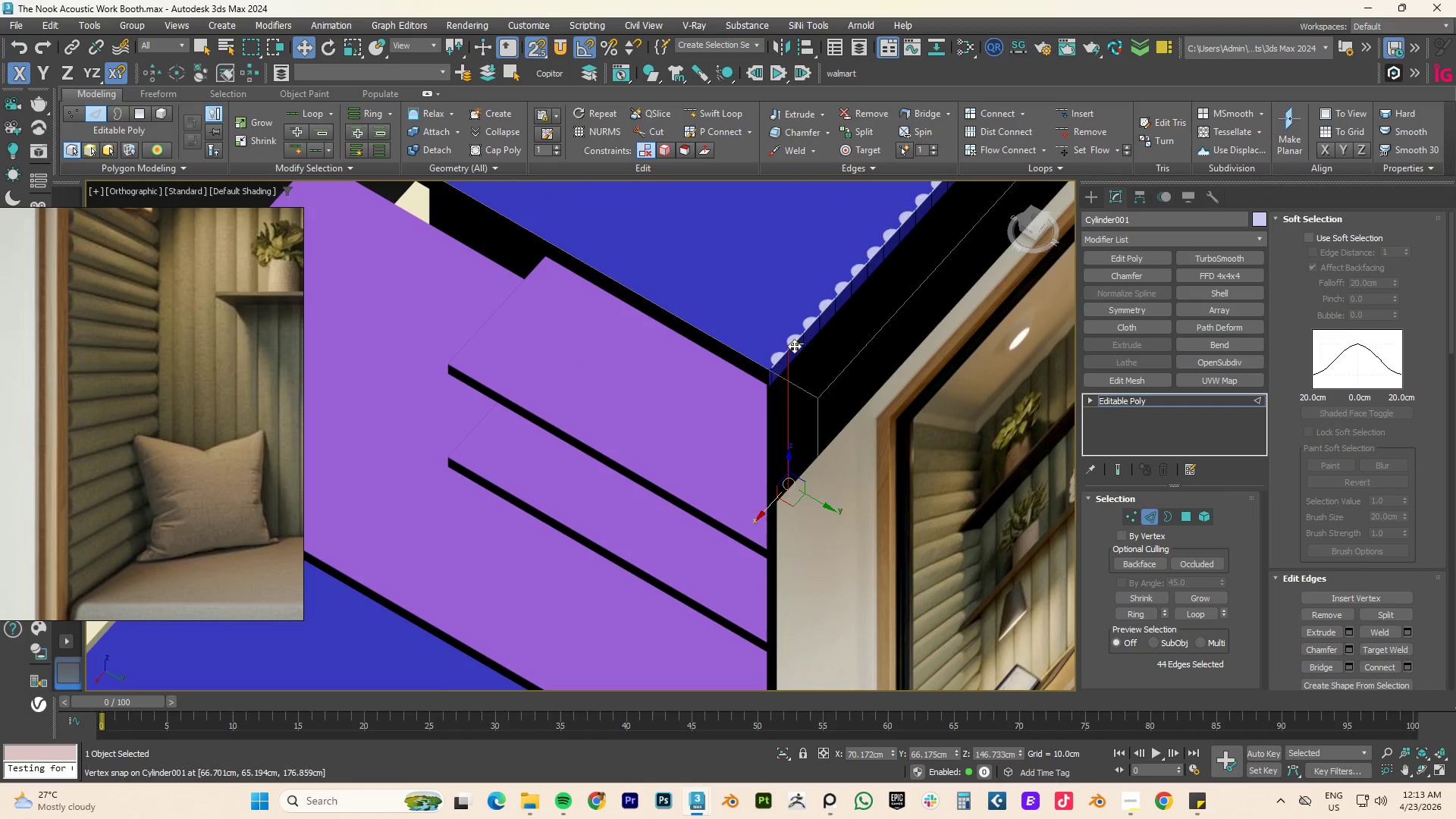 
double_click([794, 344])
 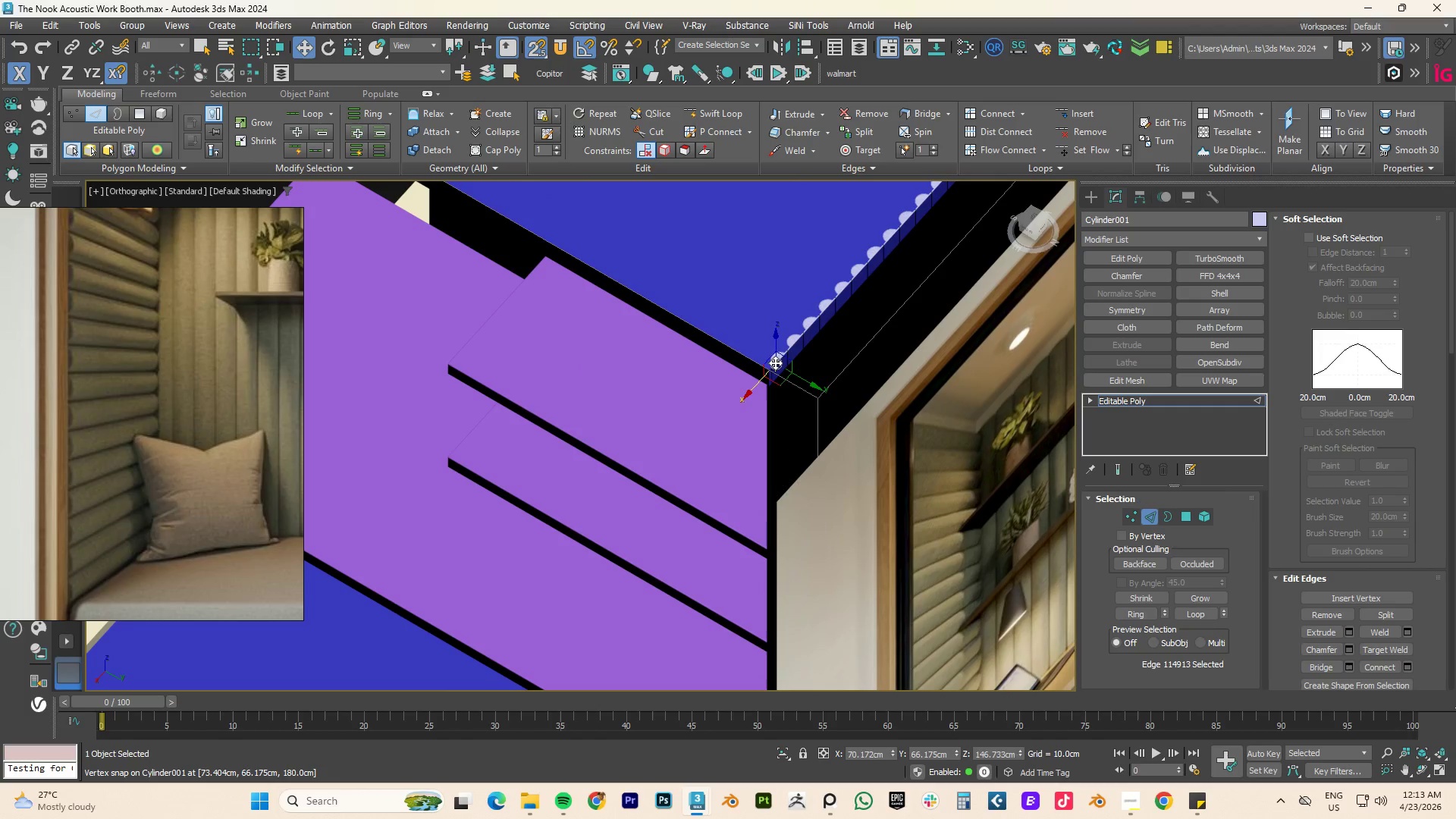 
double_click([775, 362])
 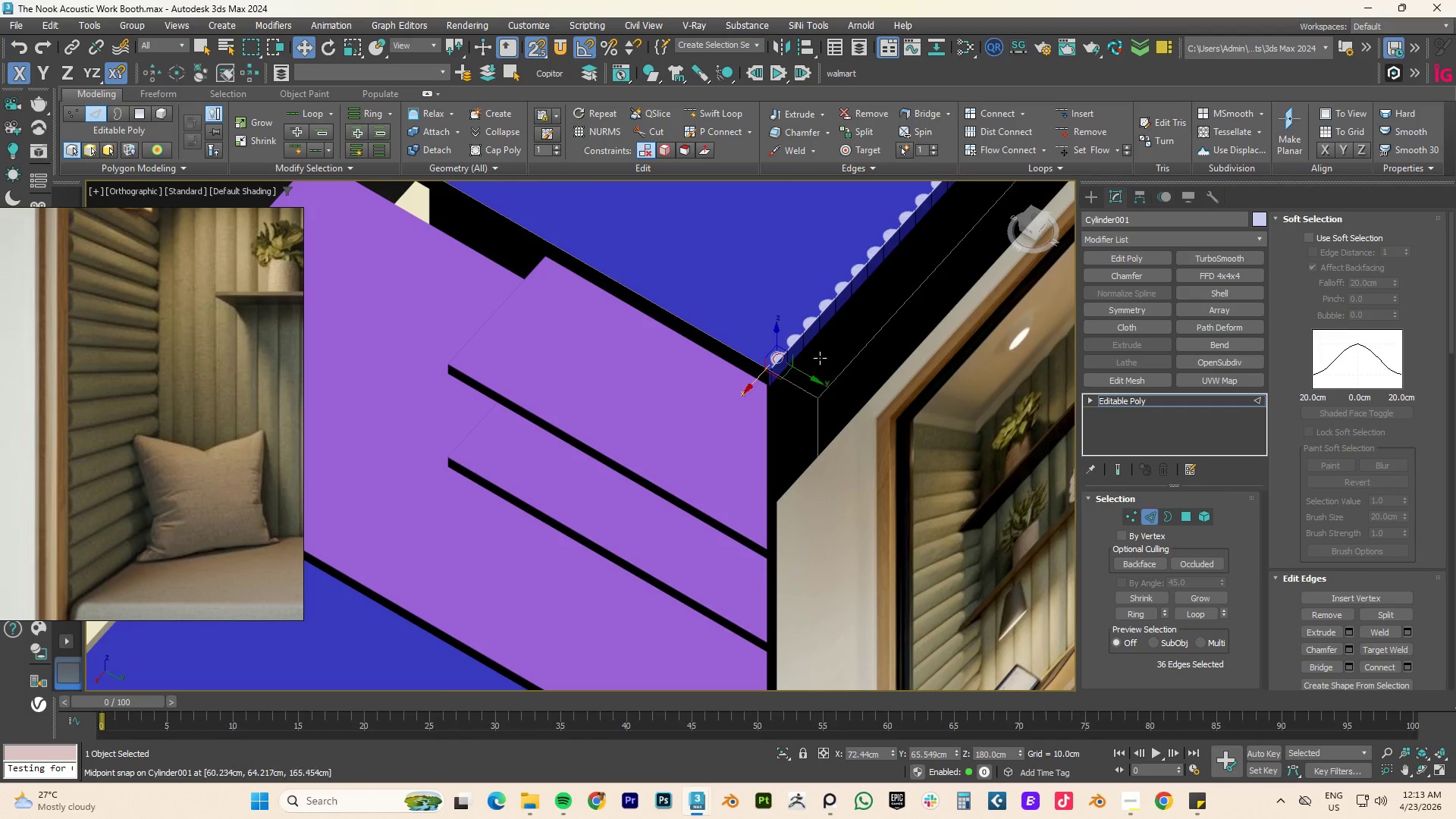 
scroll: coordinate [776, 361], scroll_direction: up, amount: 4.0
 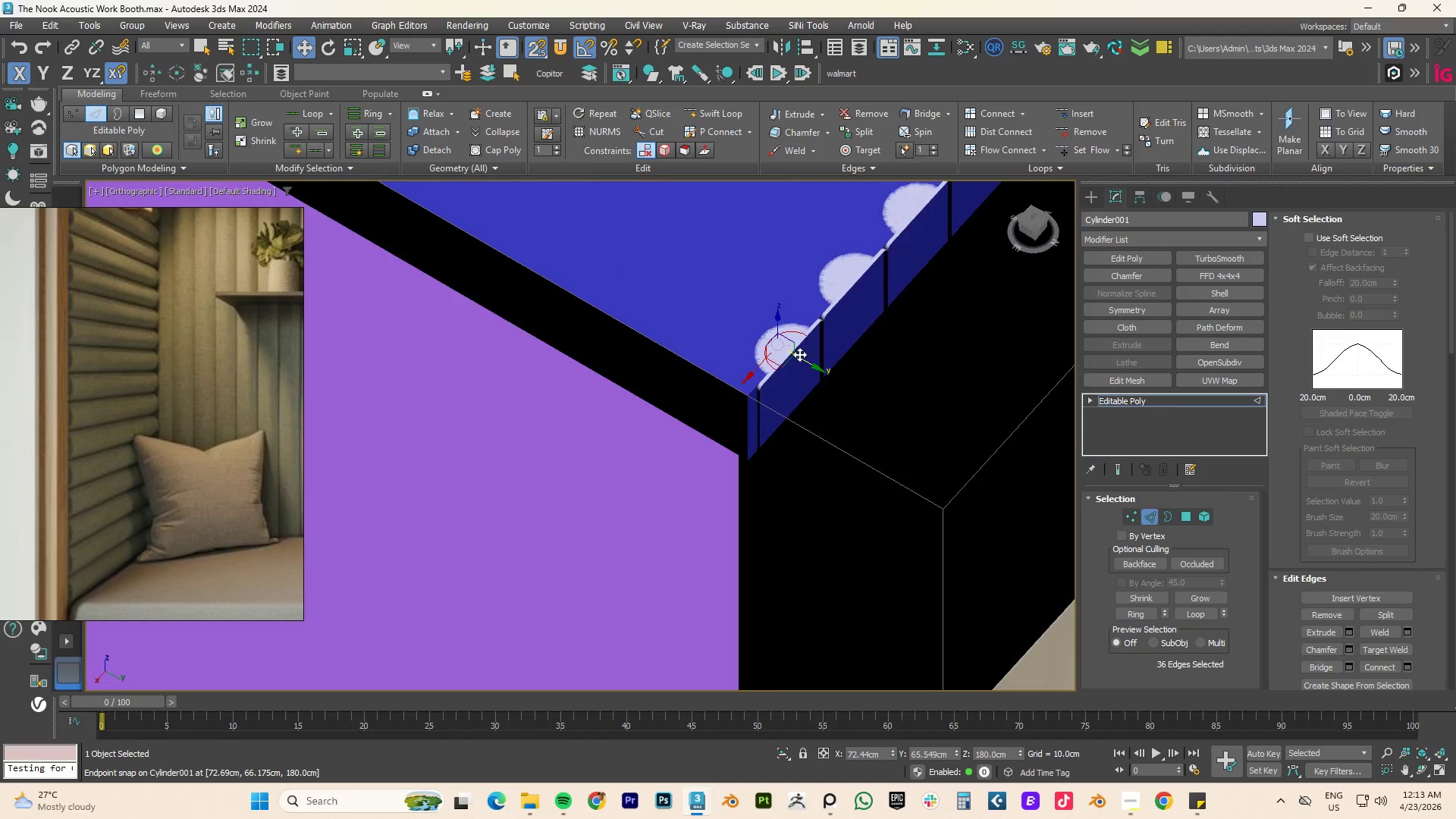 
key(Control+Z)
 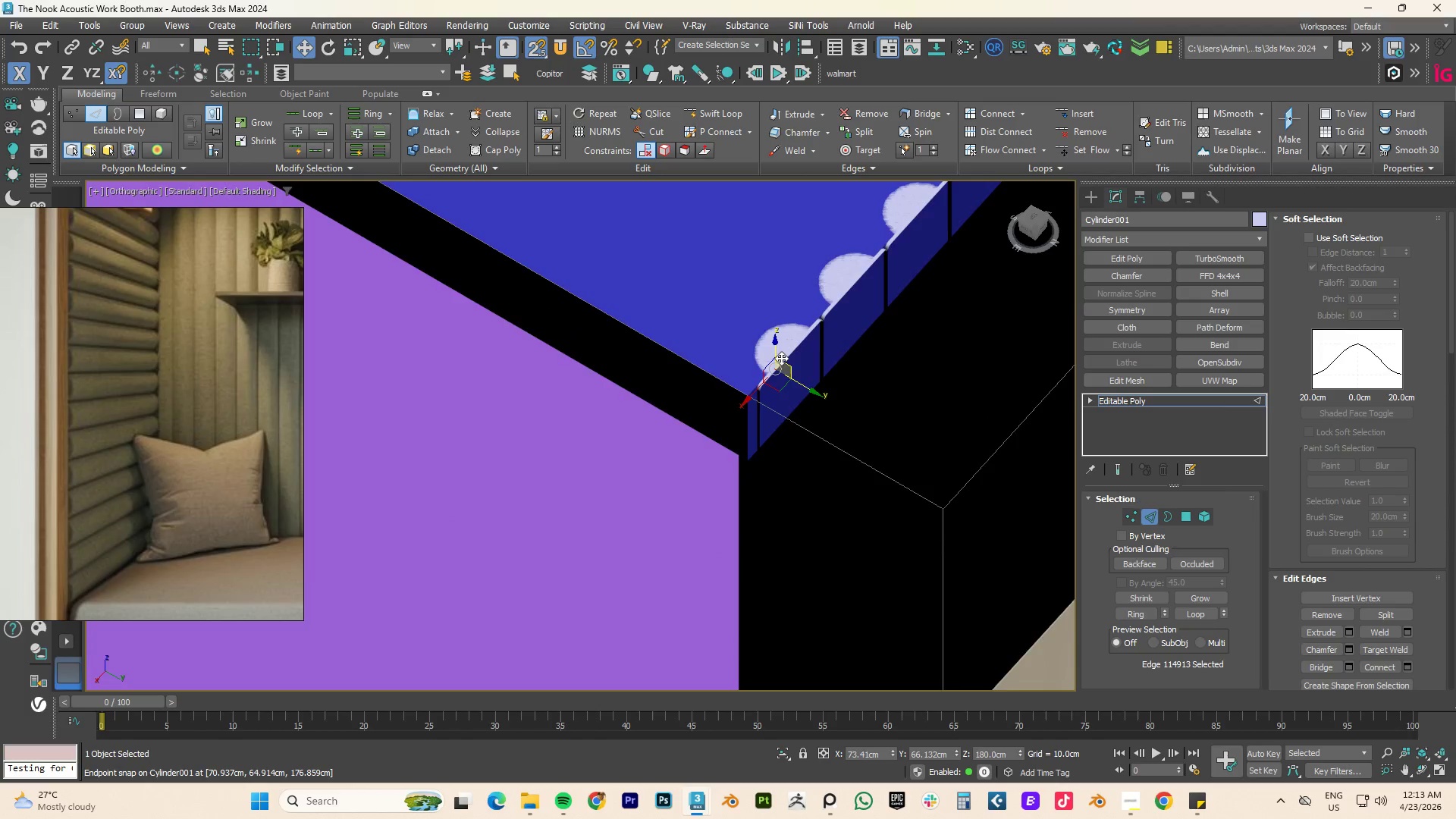 
scroll: coordinate [781, 358], scroll_direction: up, amount: 4.0
 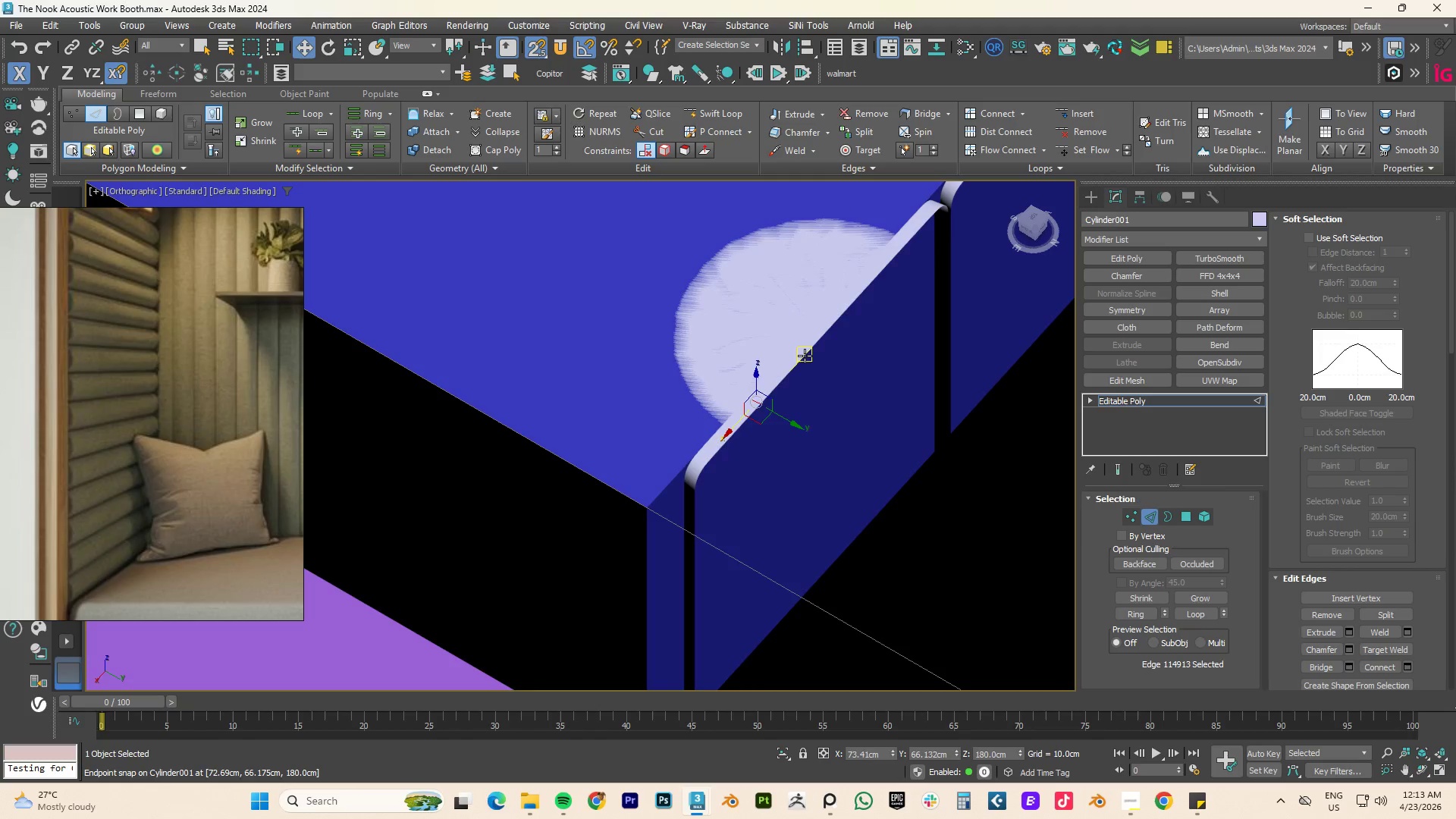 
double_click([805, 356])
 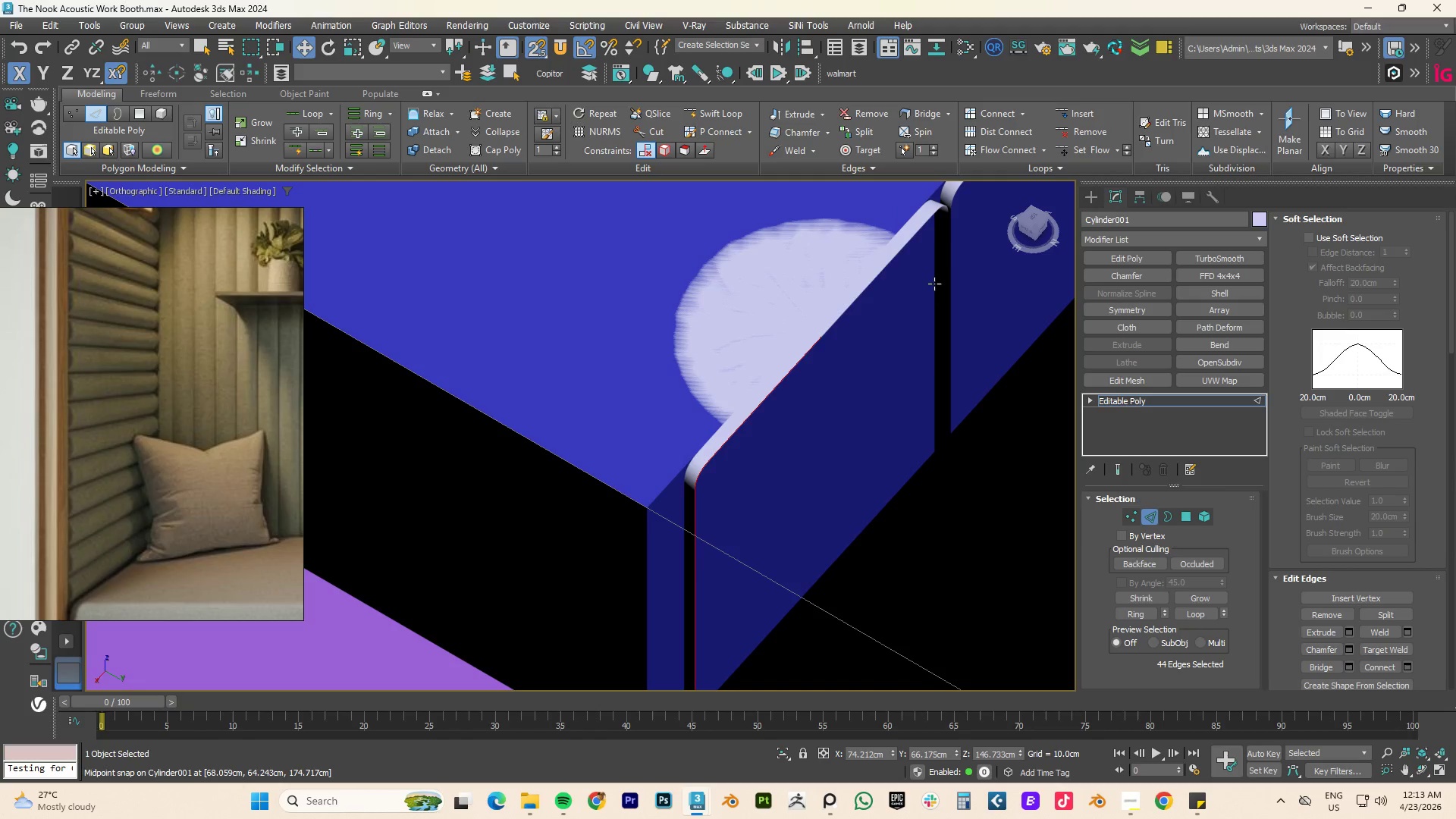 
hold_key(key=ControlLeft, duration=3.23)
double_click([957, 197])
 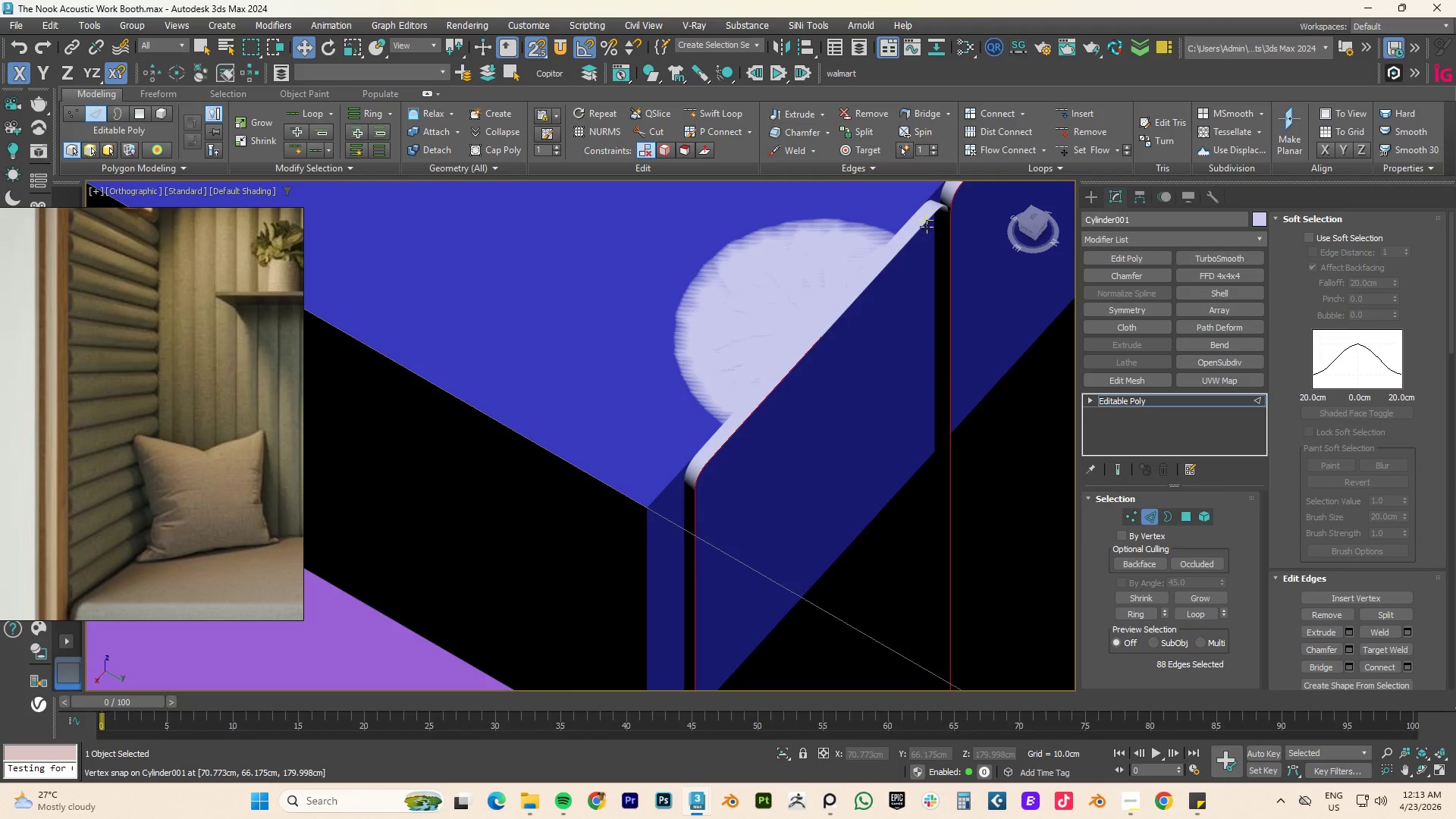 
double_click([927, 227])
 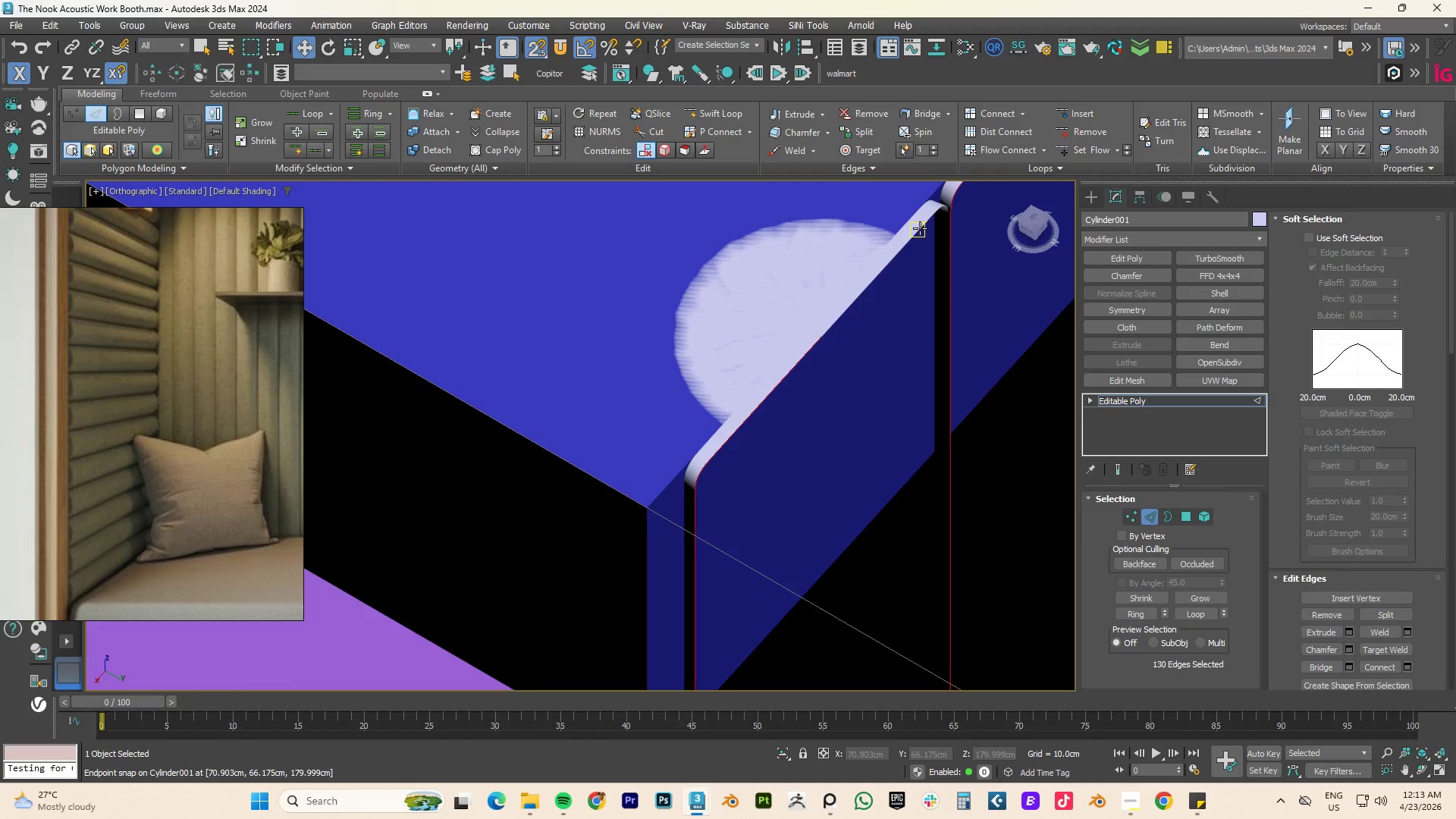 
double_click([920, 228])
 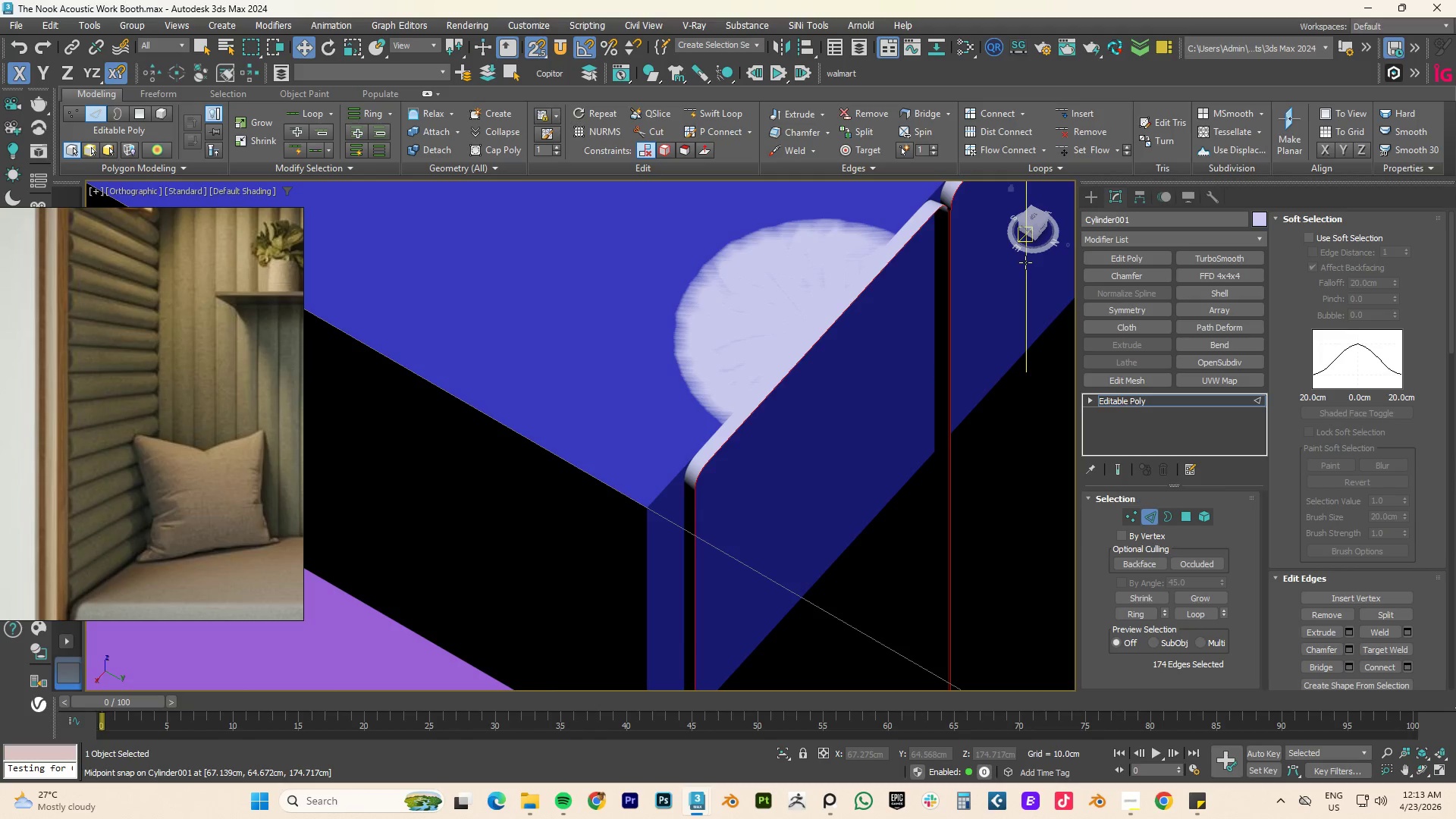 
scroll: coordinate [937, 267], scroll_direction: down, amount: 5.0
 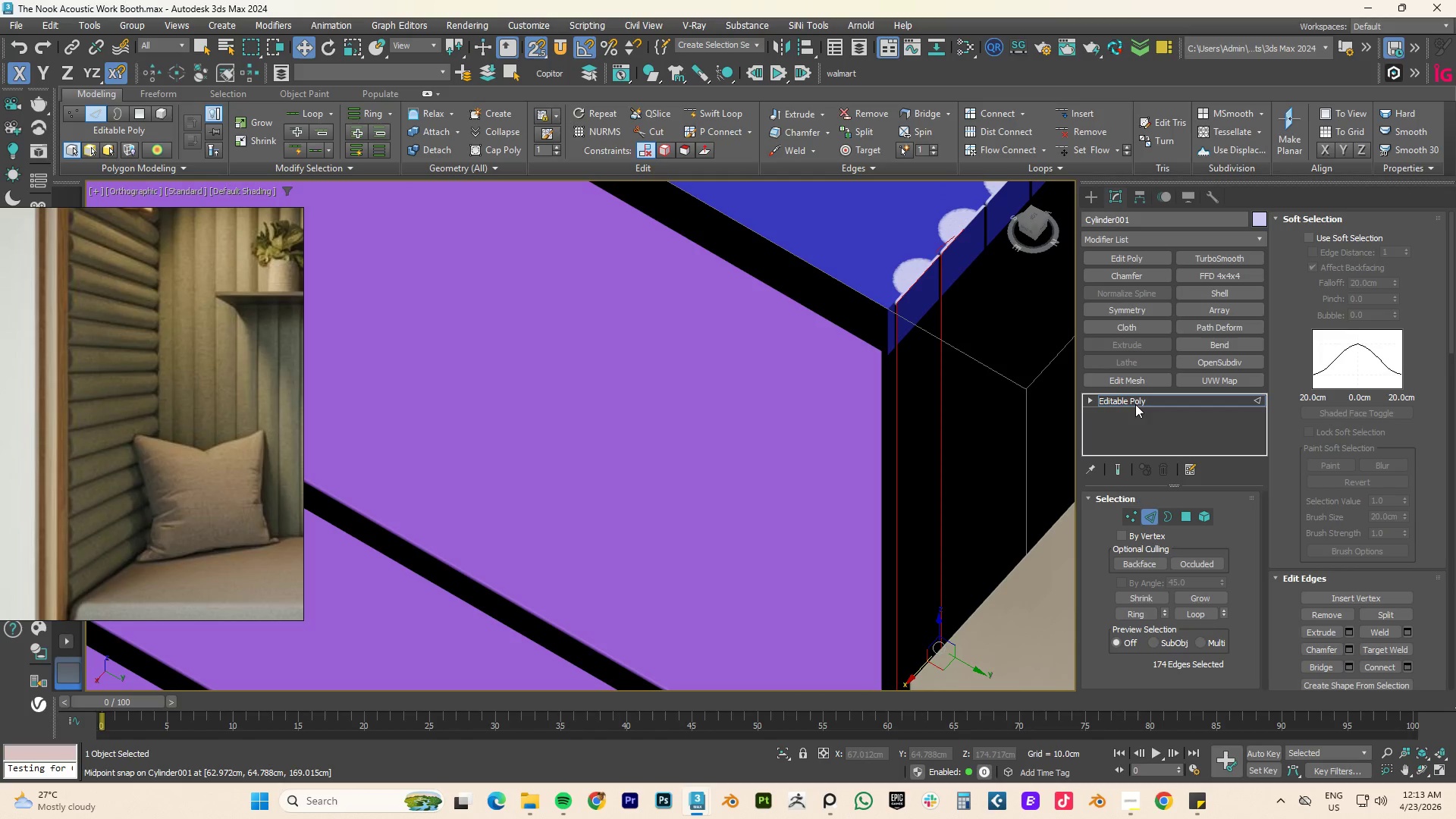 
left_click([1137, 403])
 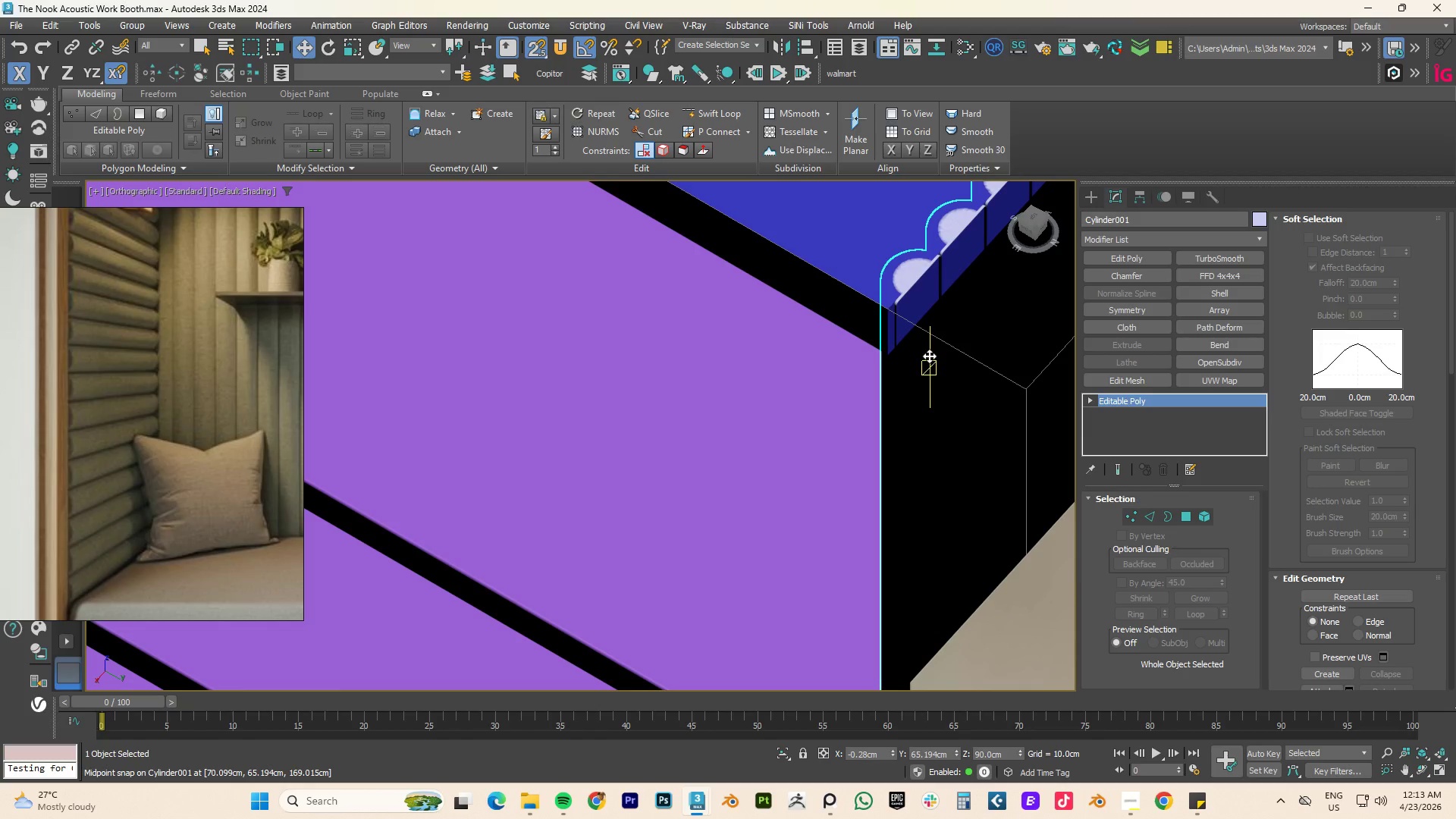 
type(fzq)
 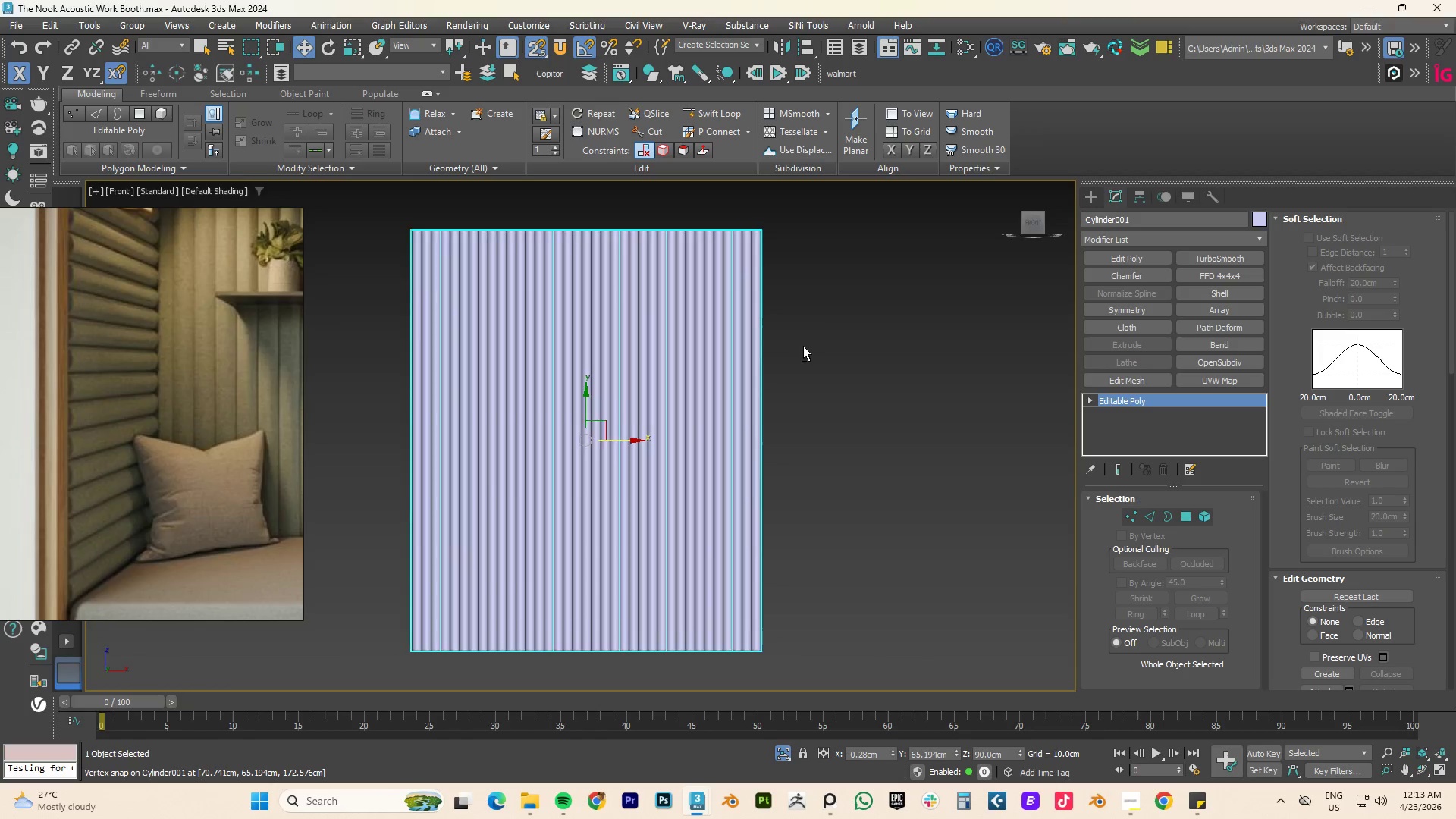 
hold_key(key=AltLeft, duration=0.56)
 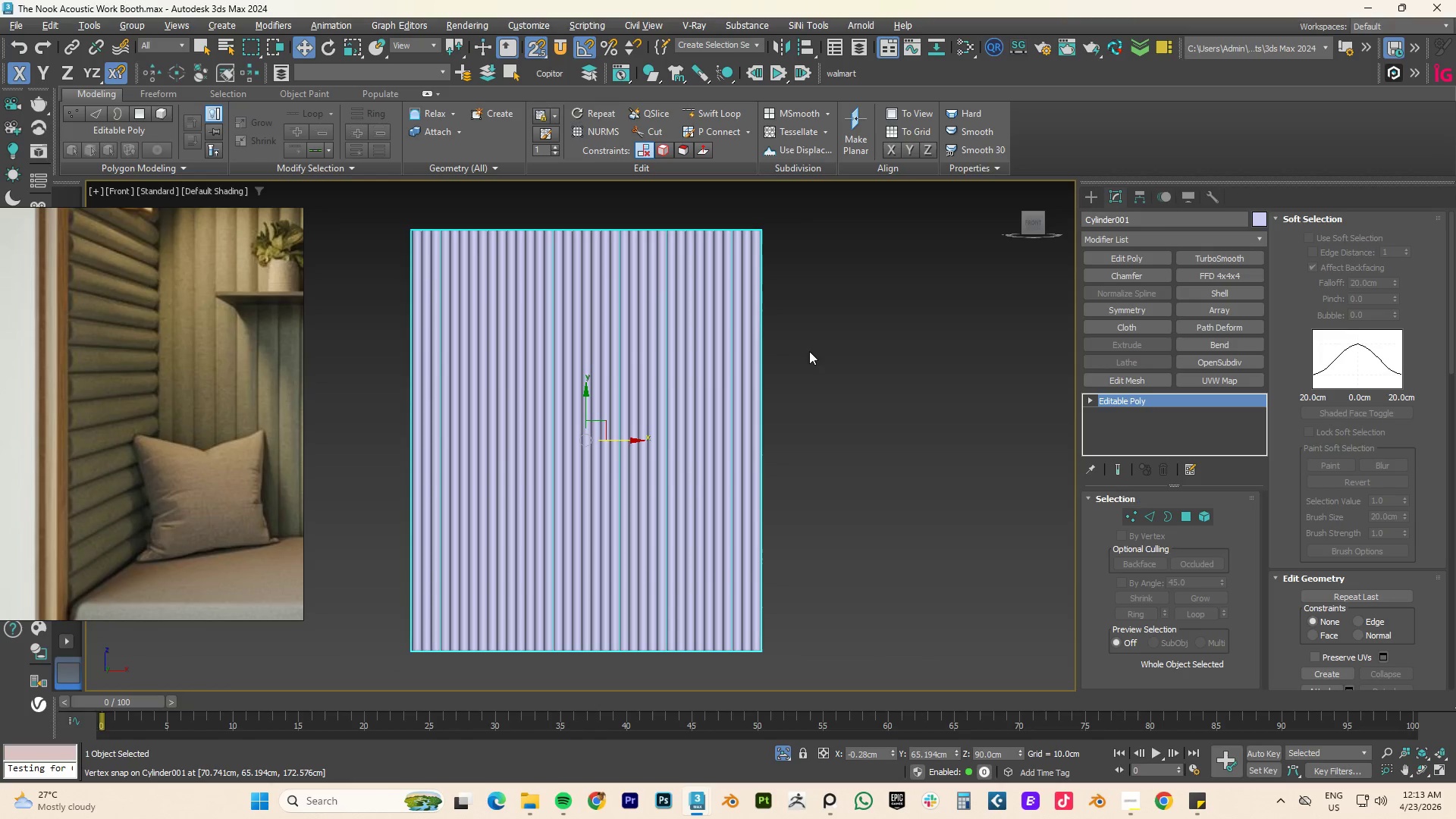 
hold_key(key=AltLeft, duration=2.52)
 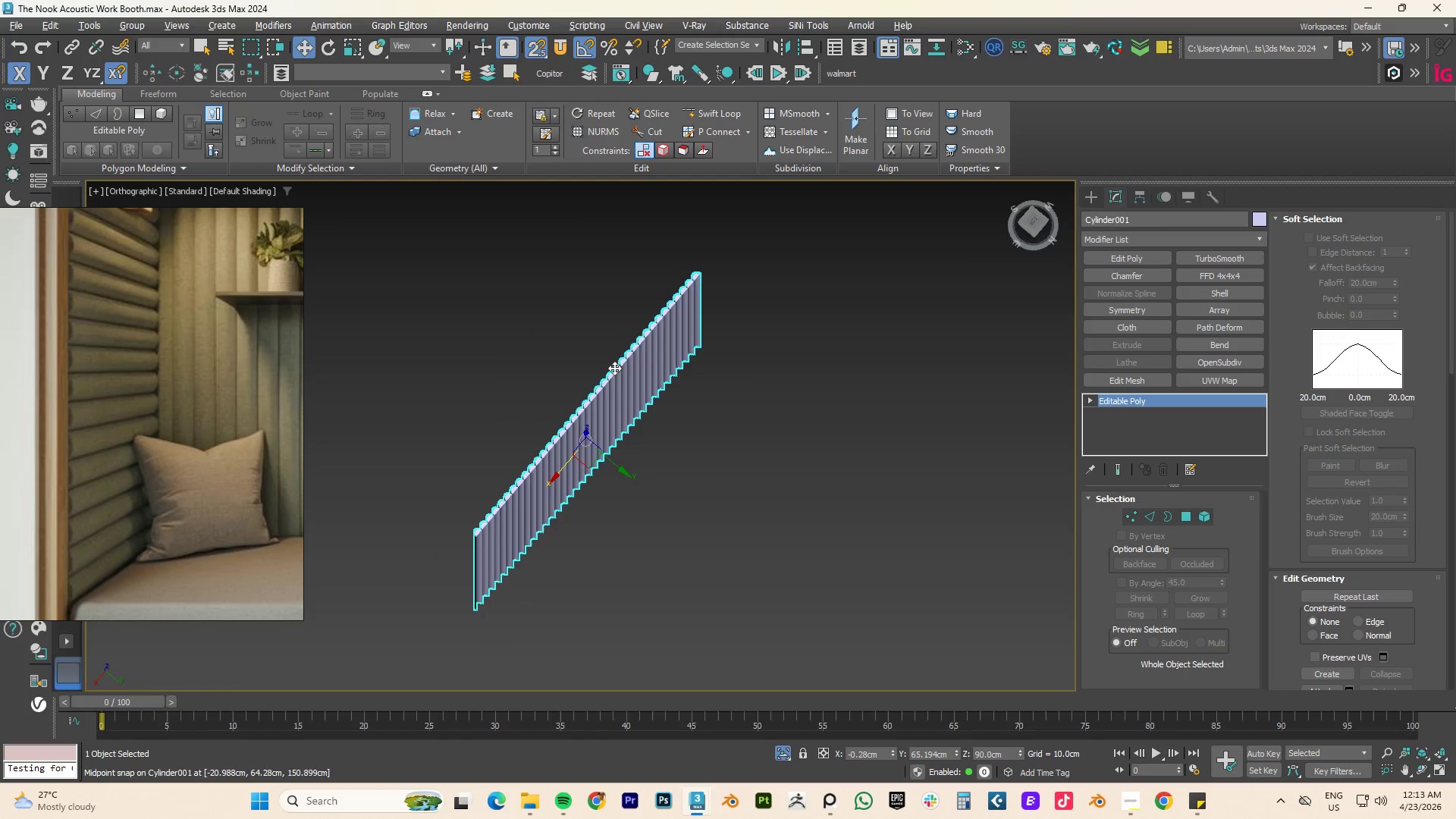 
scroll: coordinate [613, 394], scroll_direction: up, amount: 8.0
 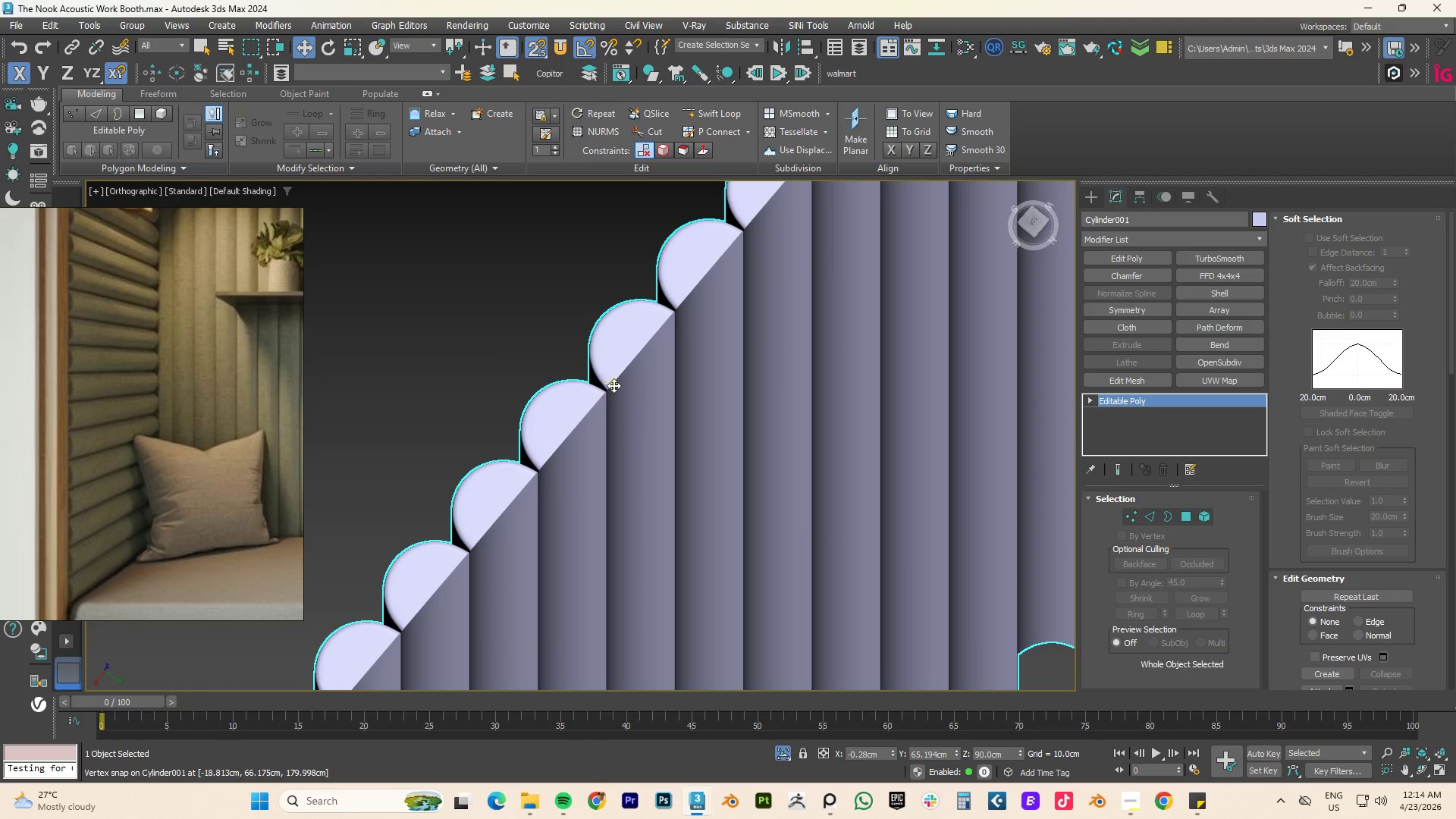 
key(F3)
 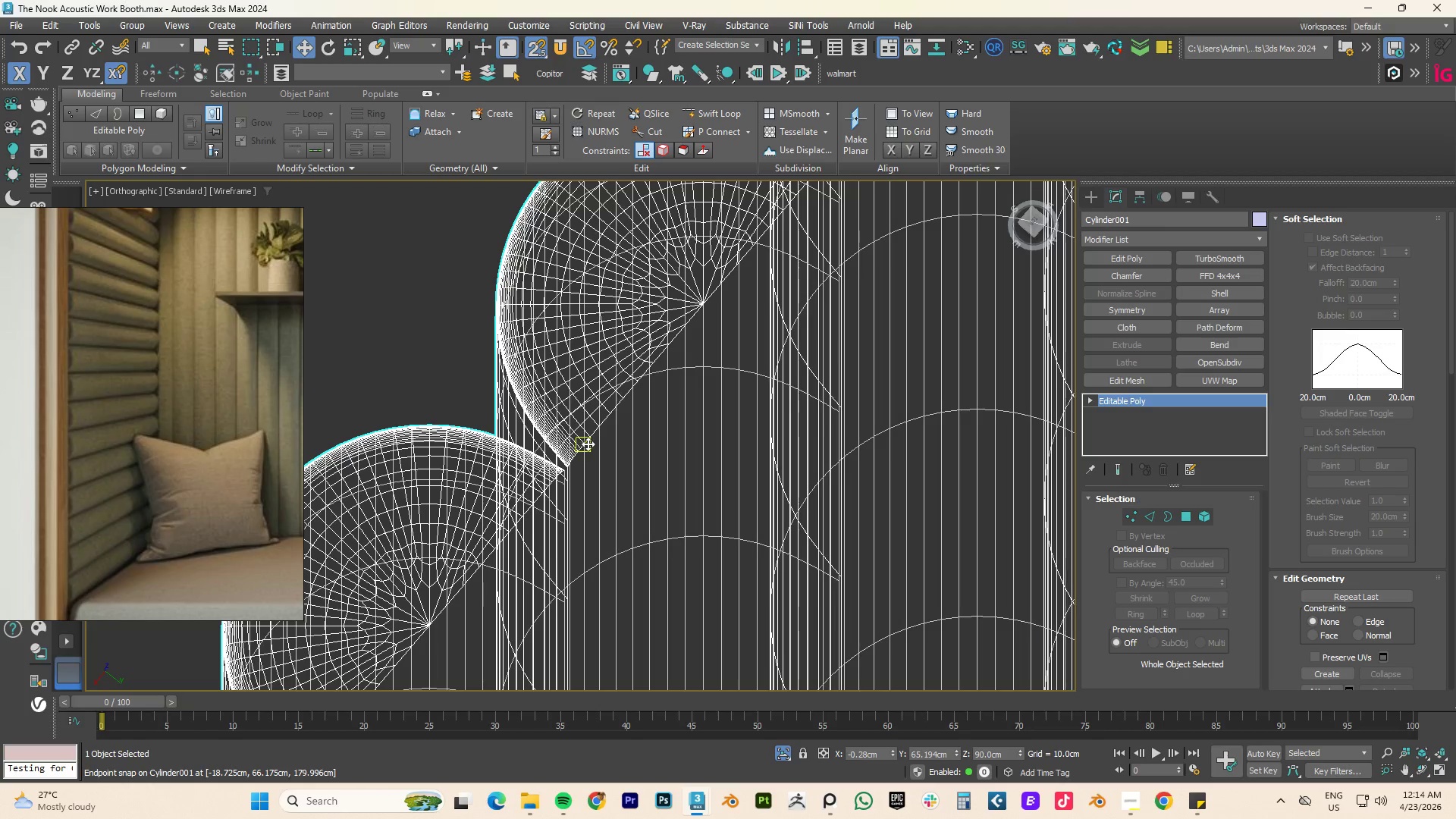 
scroll: coordinate [620, 366], scroll_direction: up, amount: 4.0
 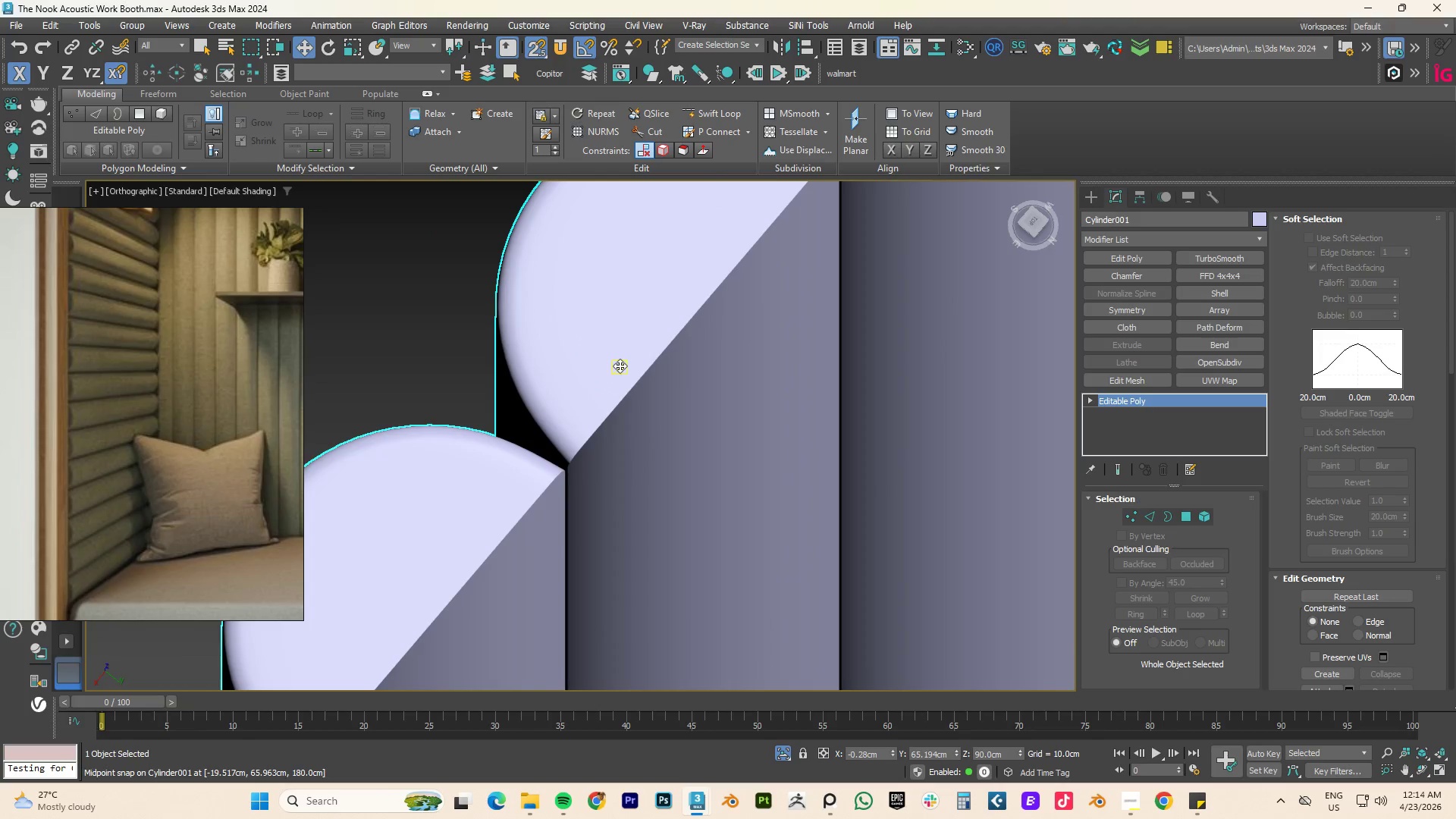 
key(F3)
 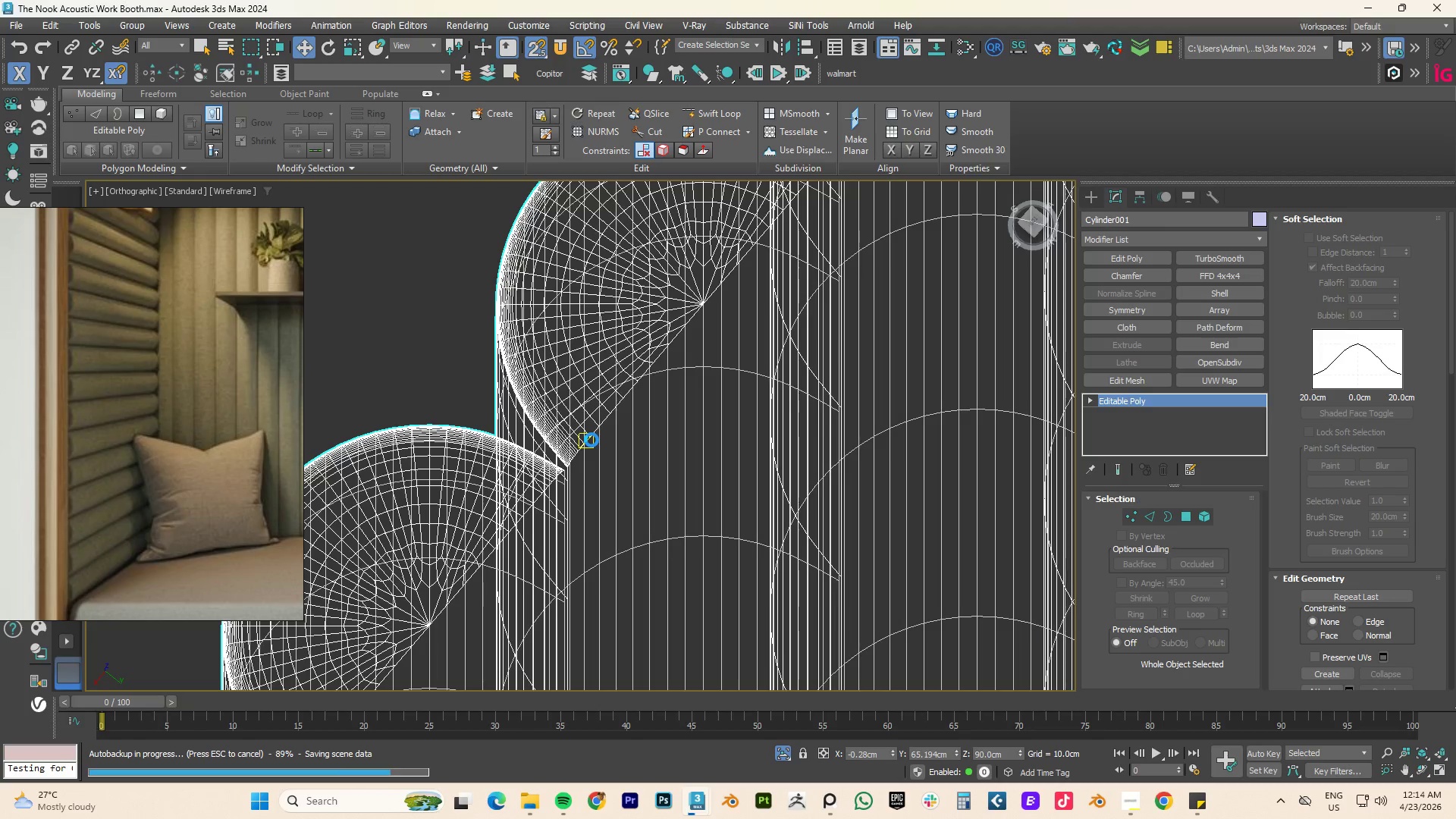 
key(F3)
 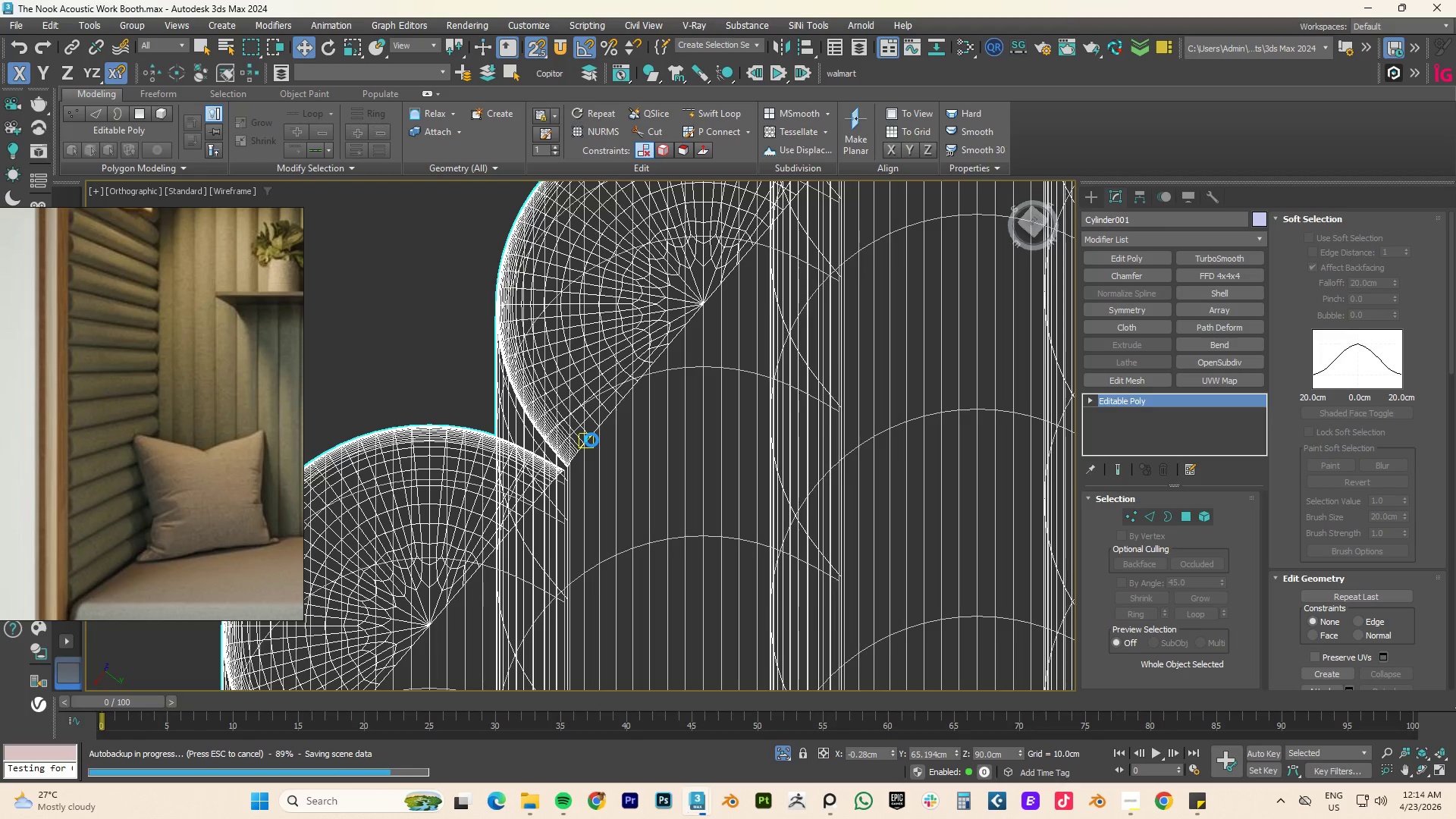 
key(F2)
 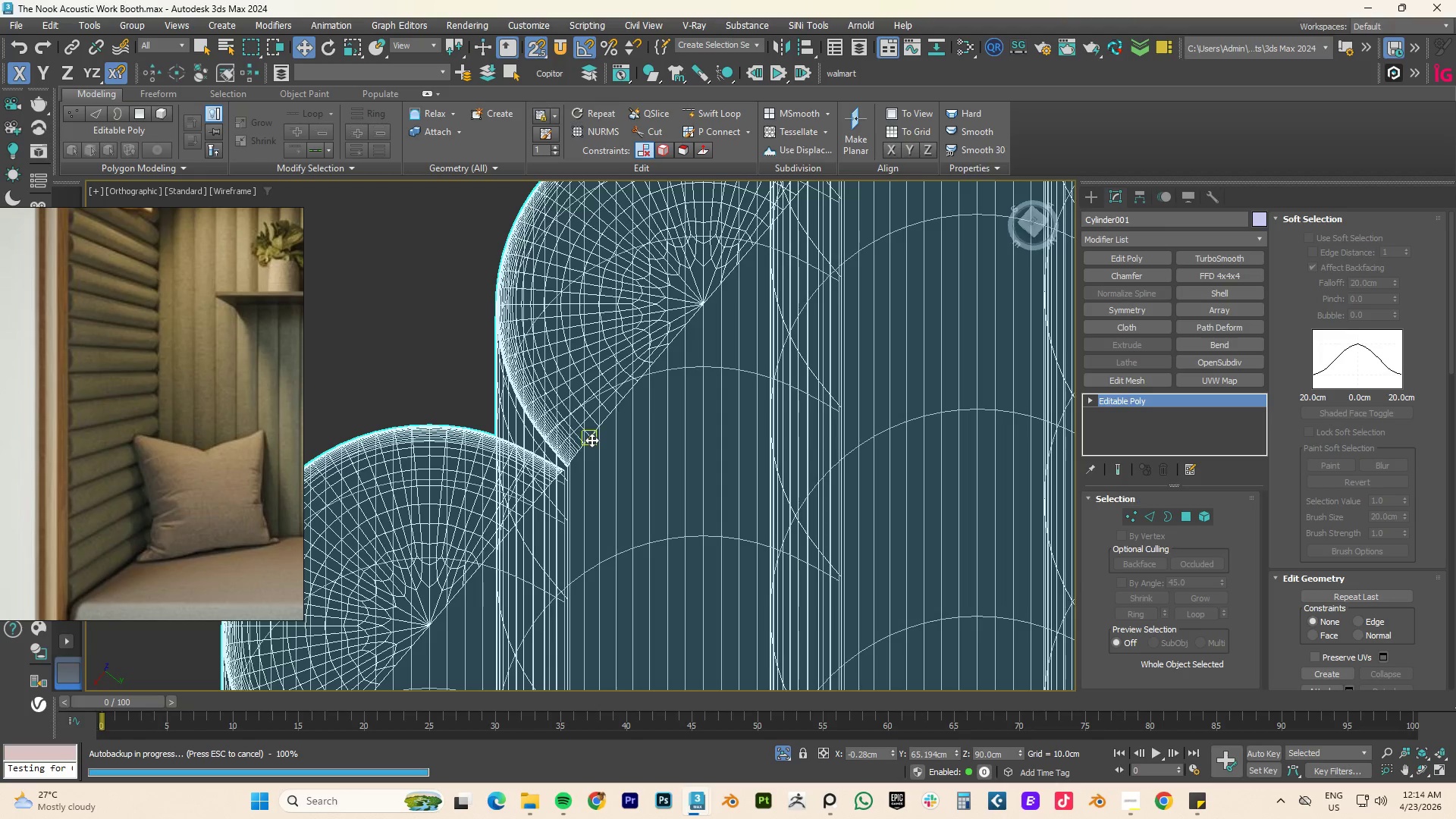 
key(F2)
 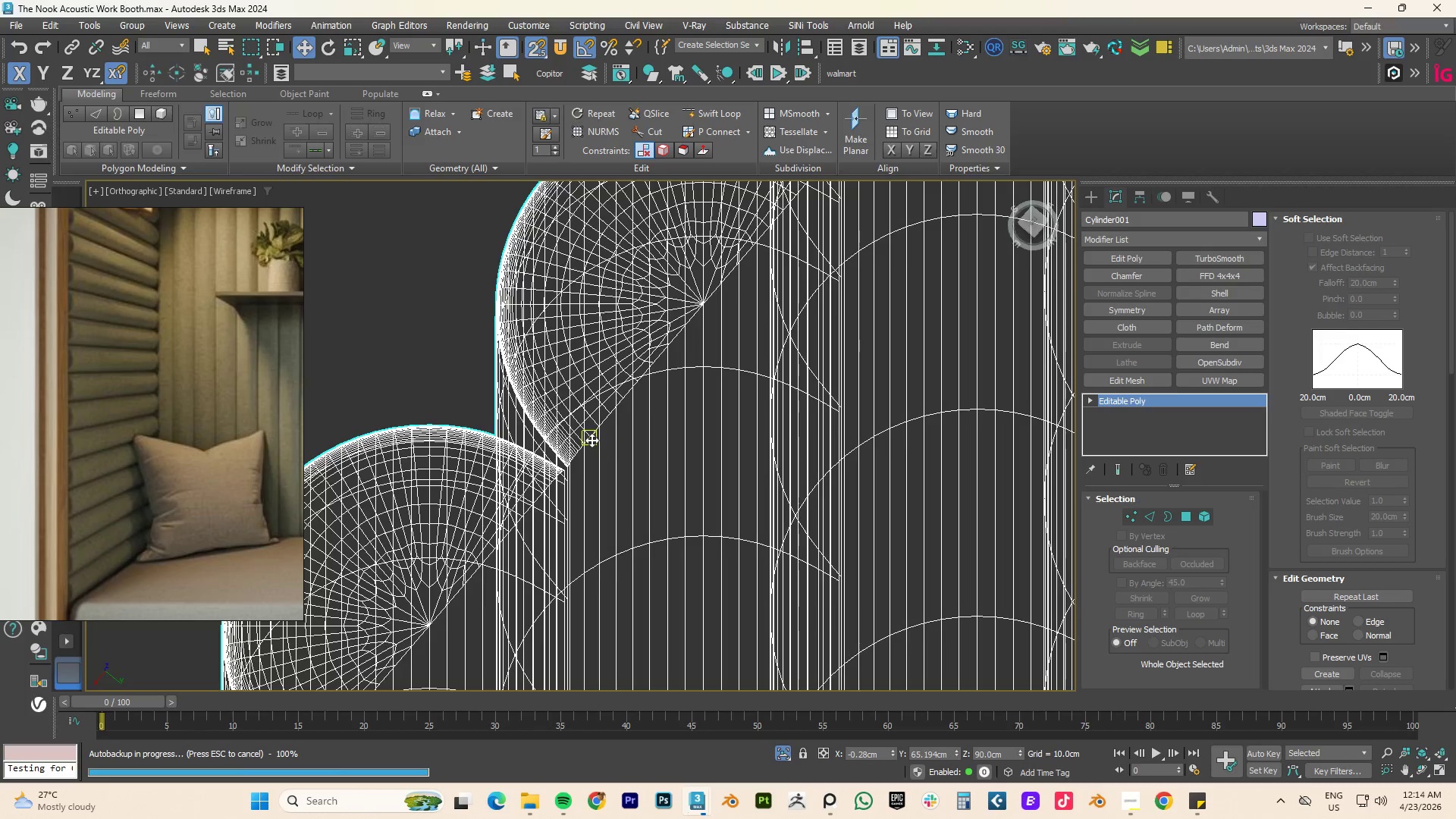 
key(F3)
 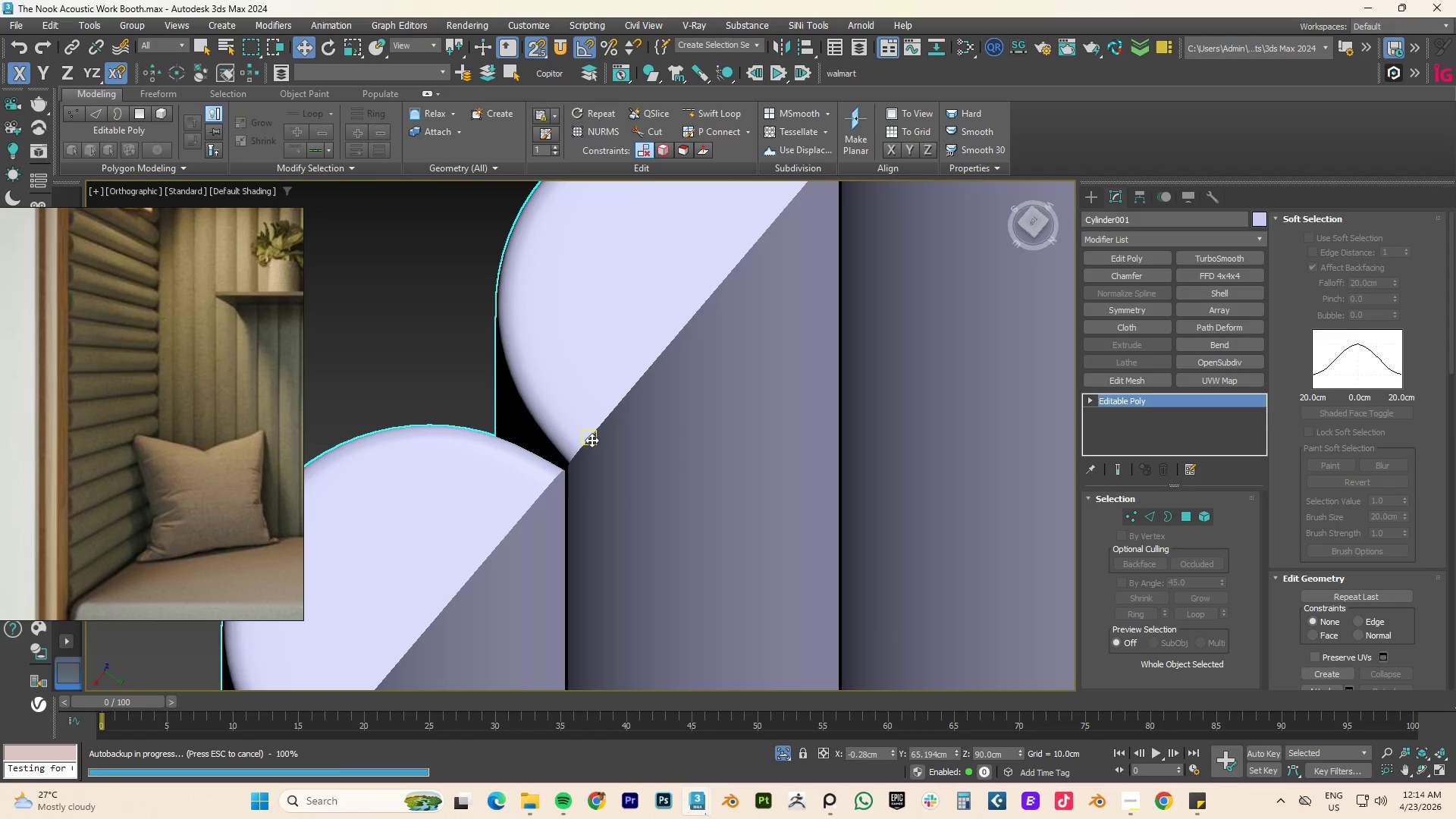 
key(F4)
 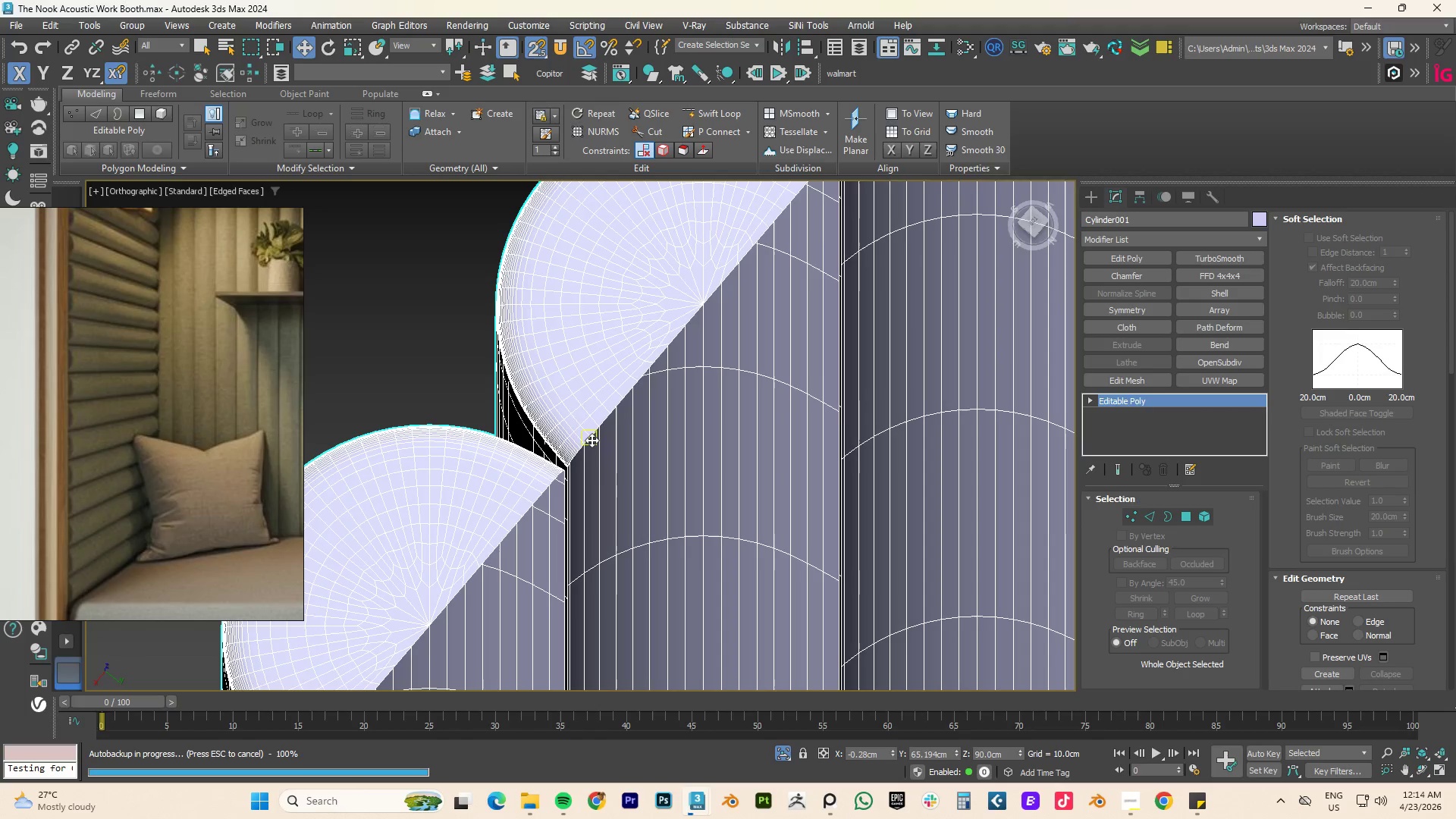 
key(F4)
 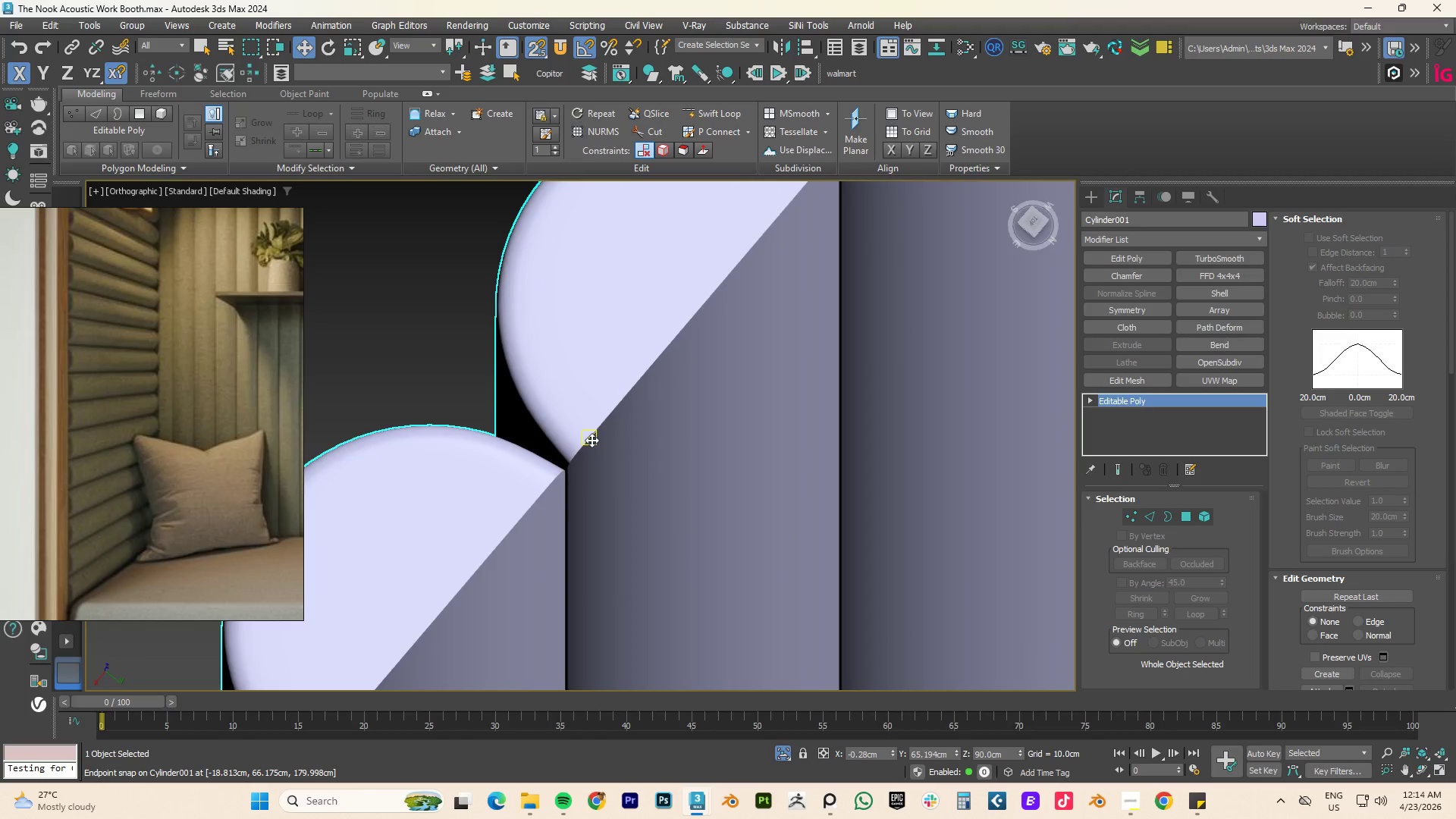 
hold_key(key=AltLeft, duration=0.72)
 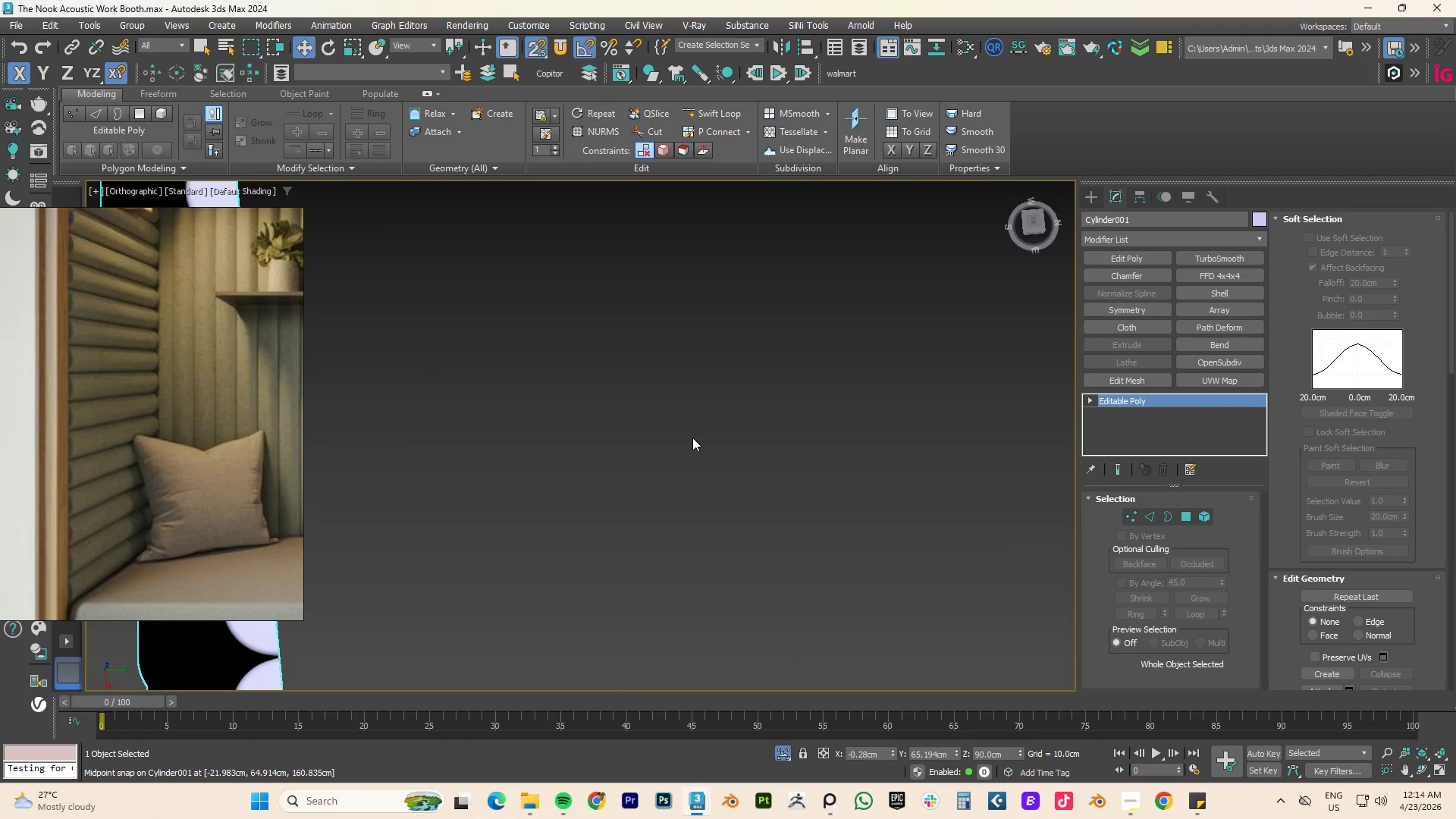 
scroll: coordinate [592, 440], scroll_direction: down, amount: 4.0
 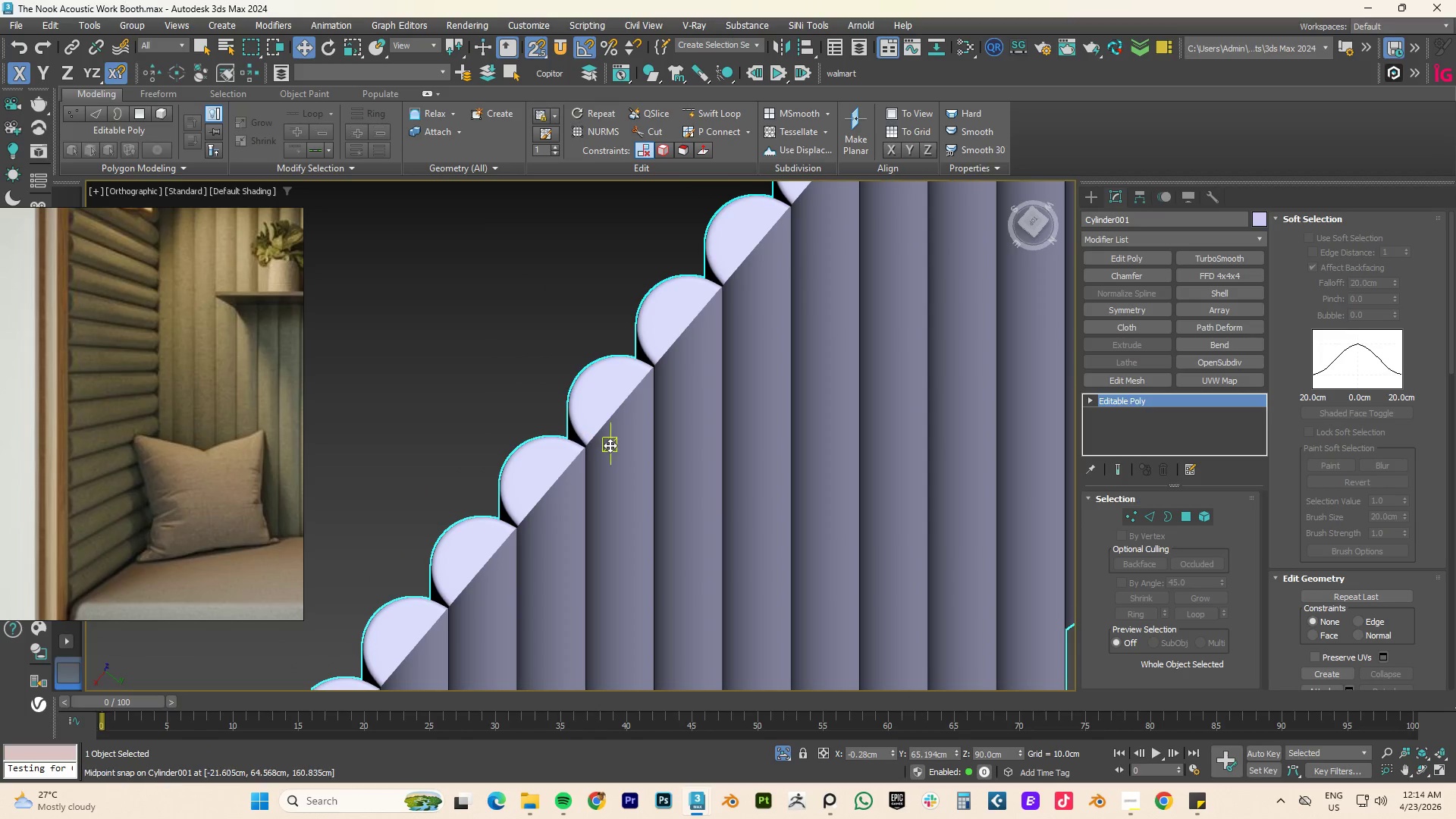 
type(fz)
 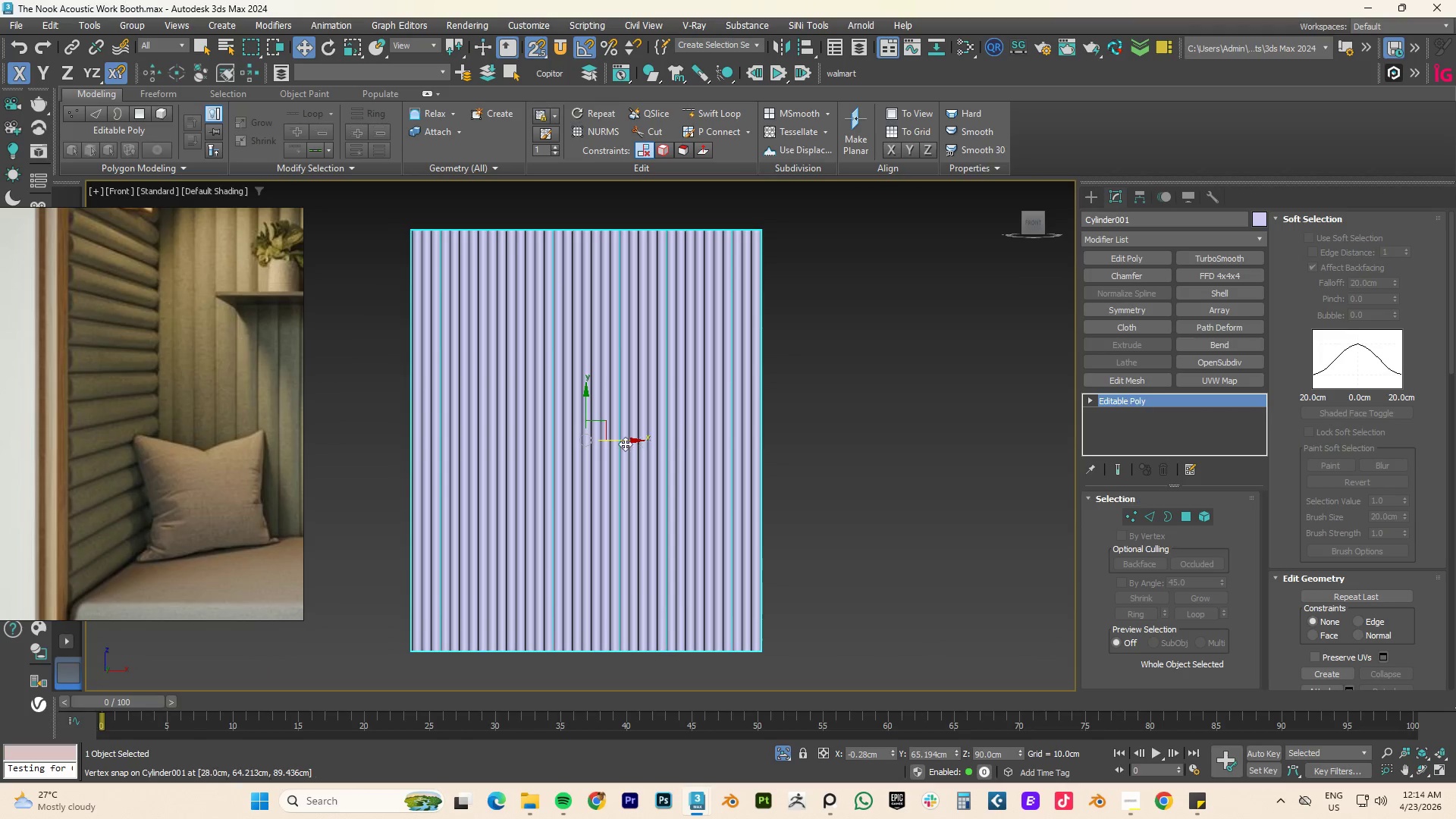 
scroll: coordinate [625, 444], scroll_direction: down, amount: 4.0
 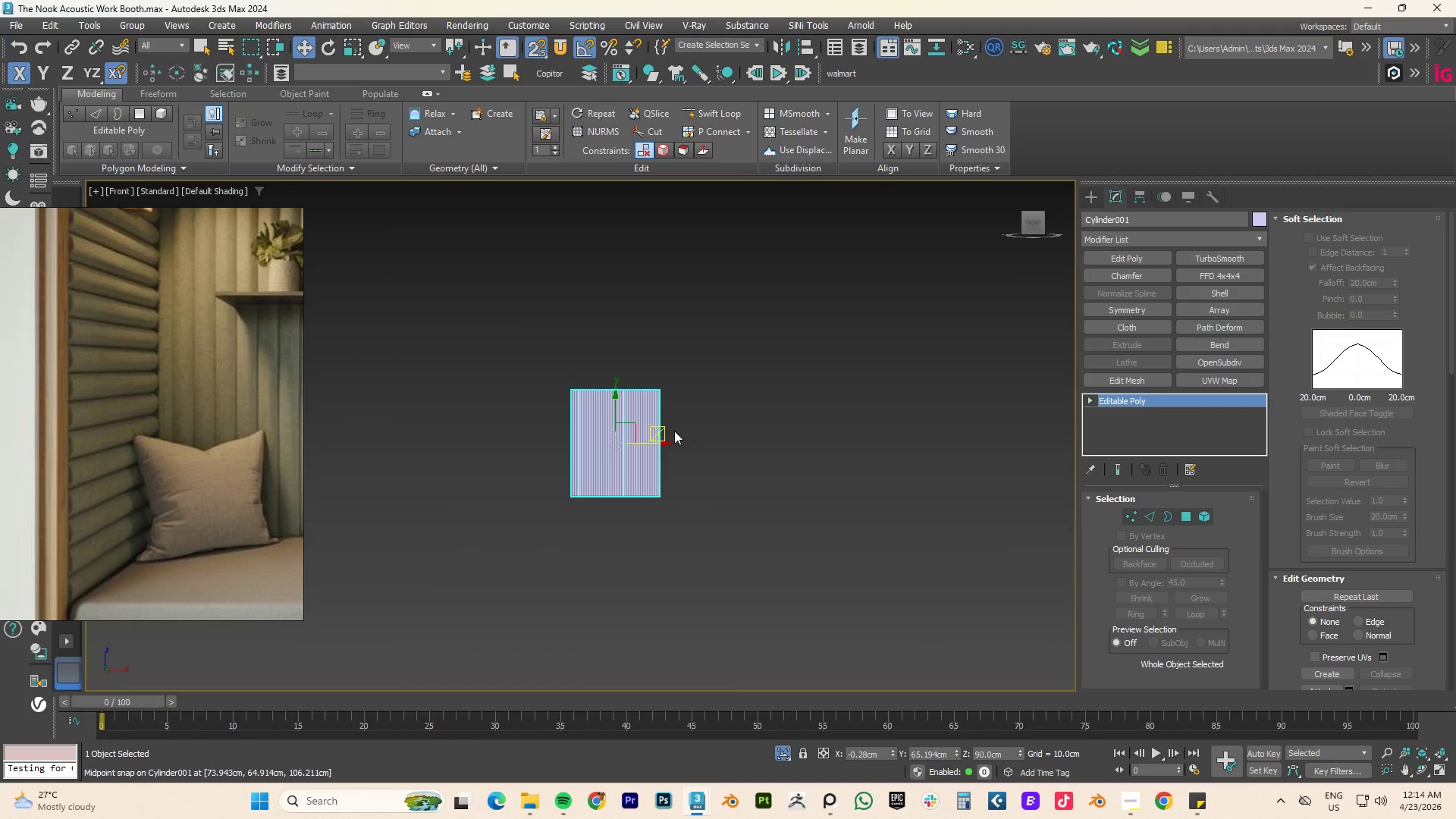 
left_click([719, 430])
 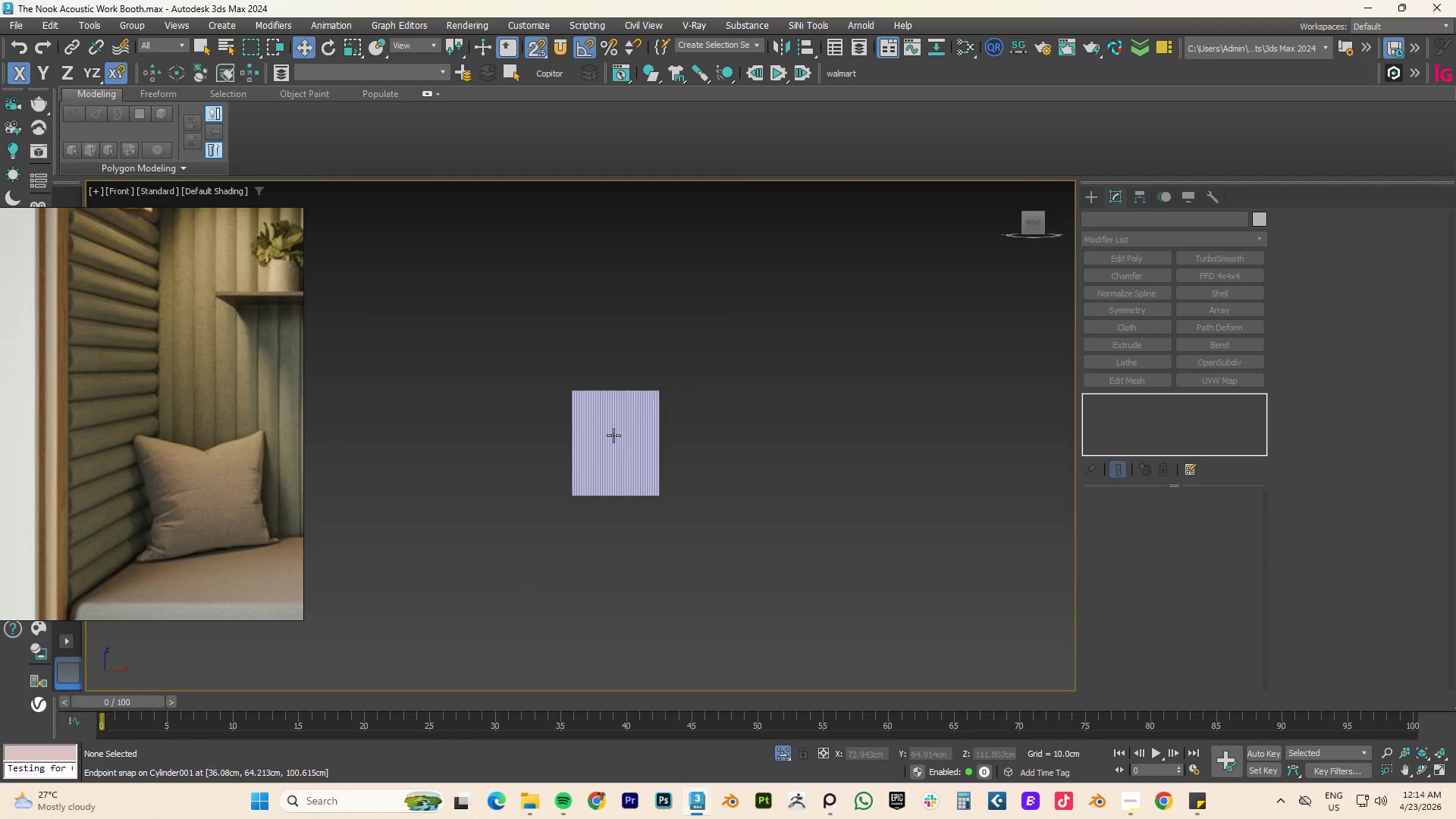 
scroll: coordinate [613, 435], scroll_direction: up, amount: 4.0
 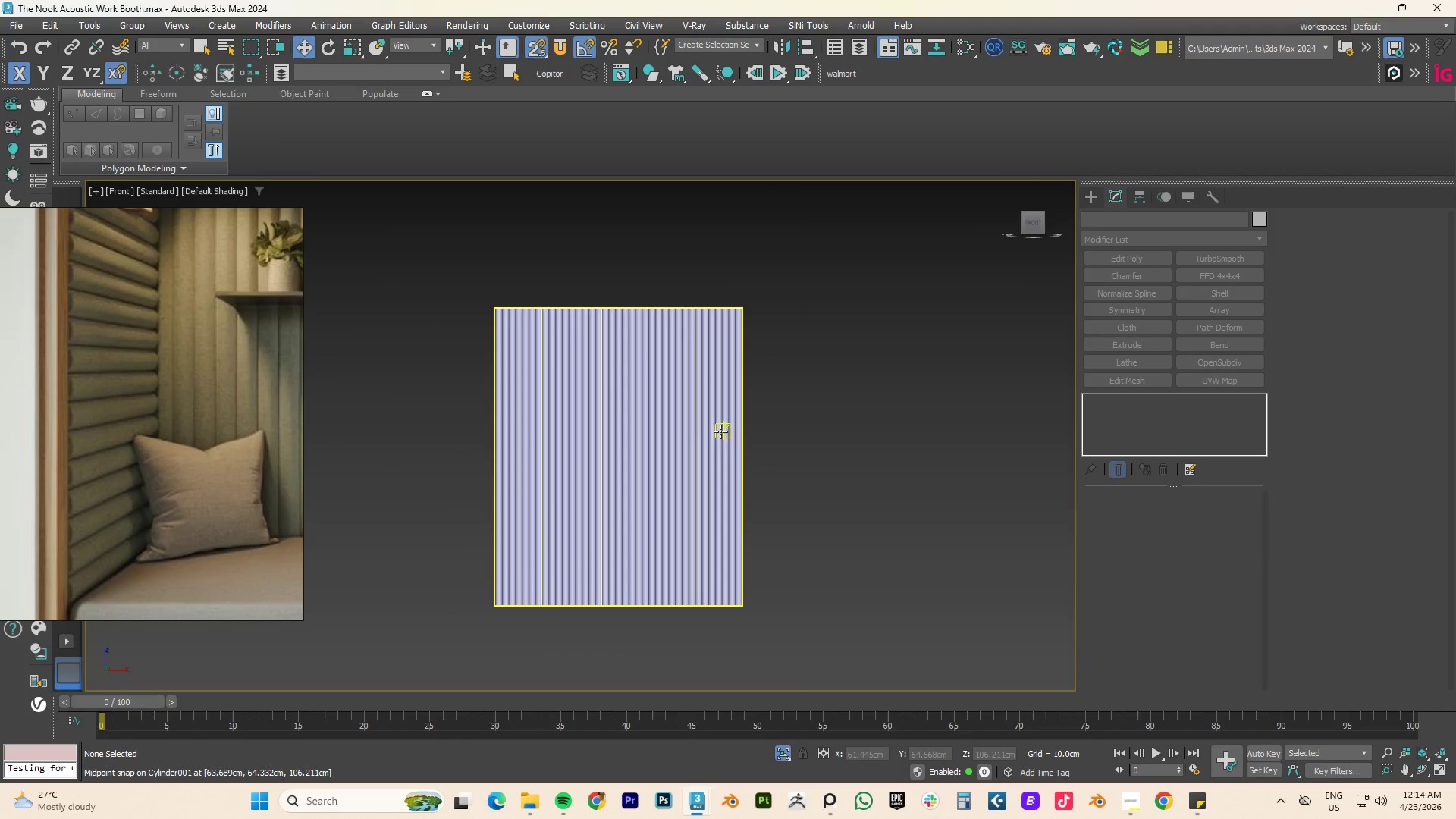 
hold_key(key=AltLeft, duration=0.98)
 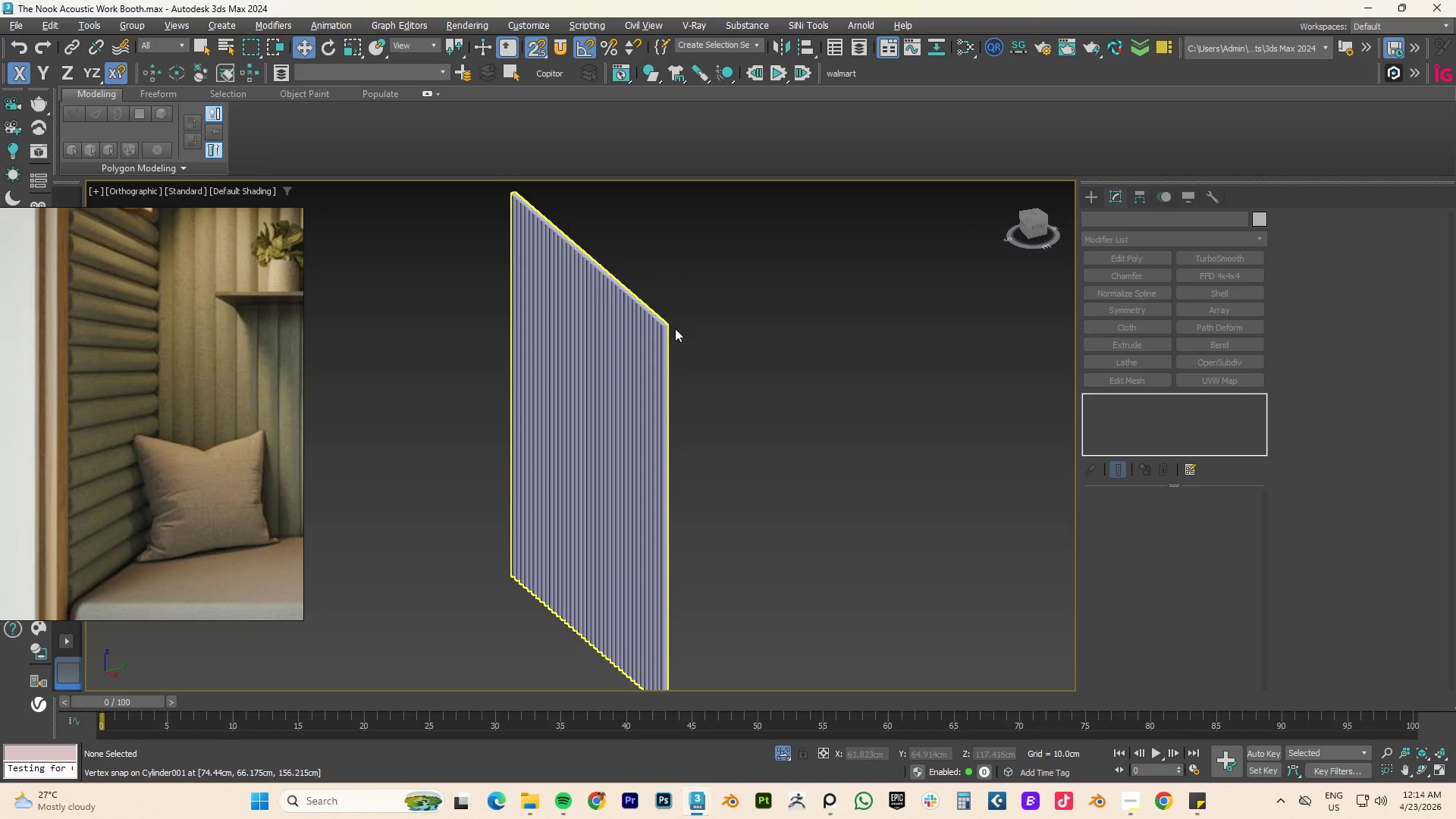 
scroll: coordinate [695, 429], scroll_direction: none, amount: 0.0
 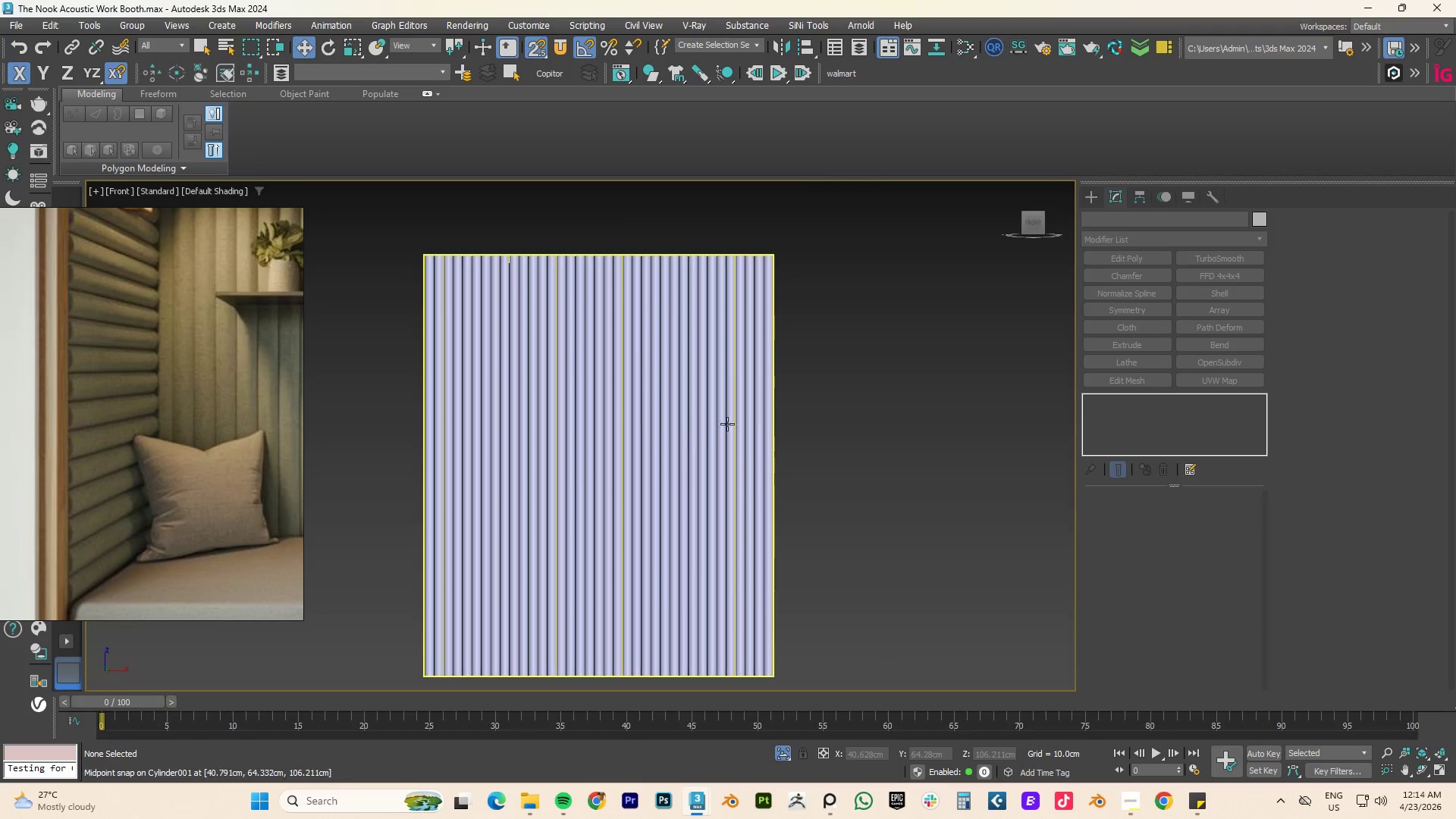 
scroll: coordinate [664, 330], scroll_direction: up, amount: 11.0
 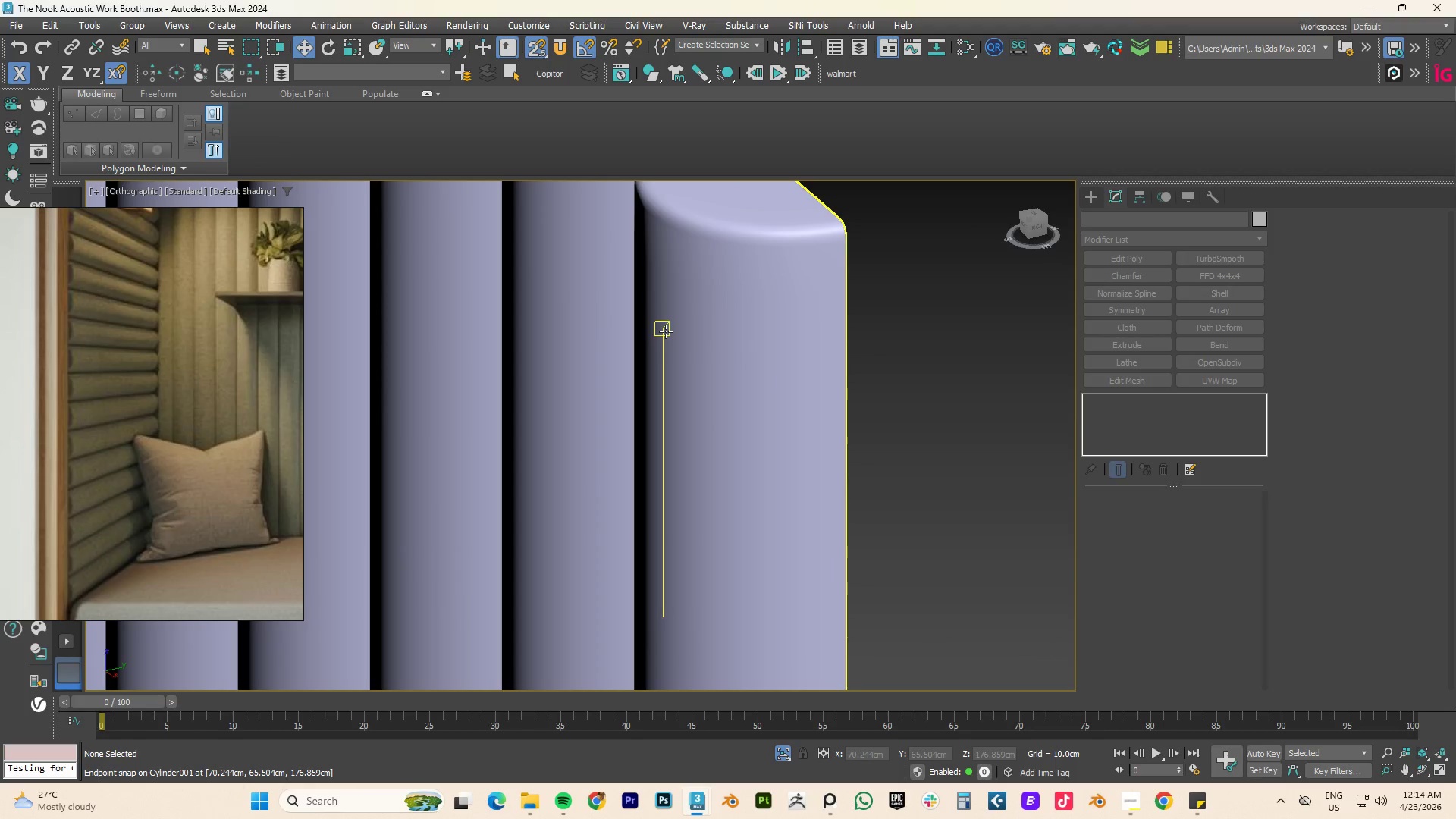 
left_click([666, 331])
 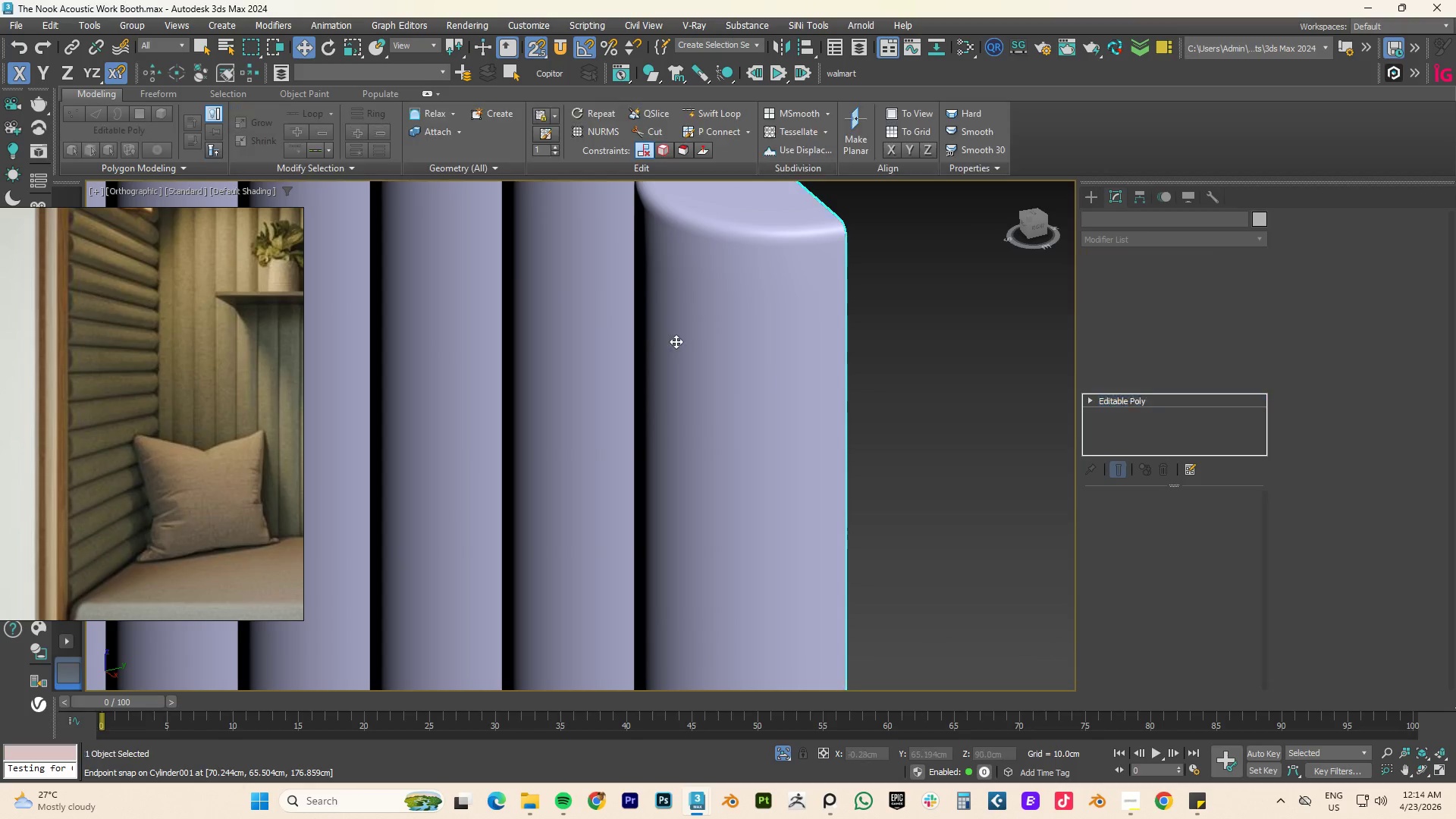 
hold_key(key=AltLeft, duration=0.8)
 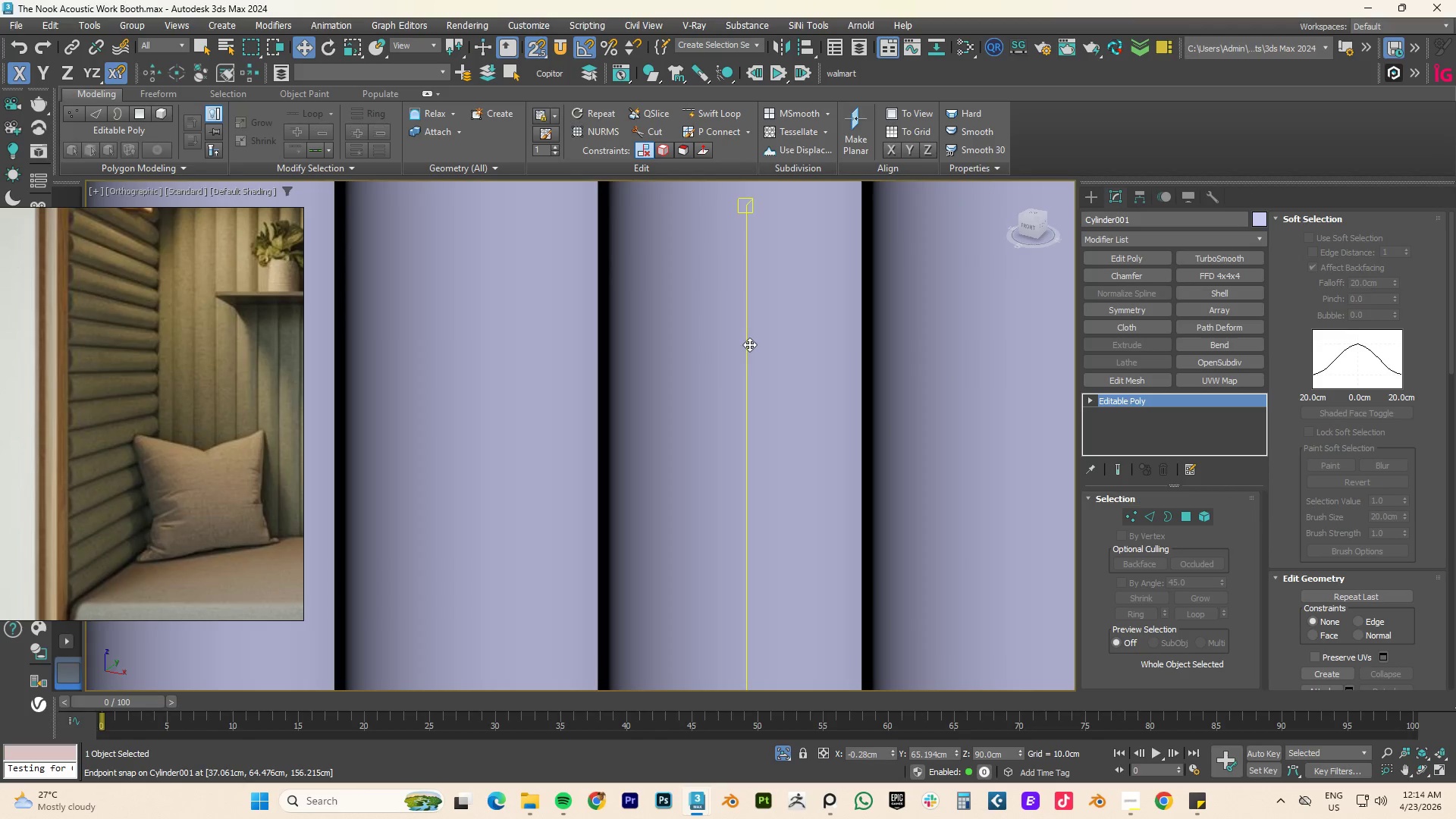 
key(F)
 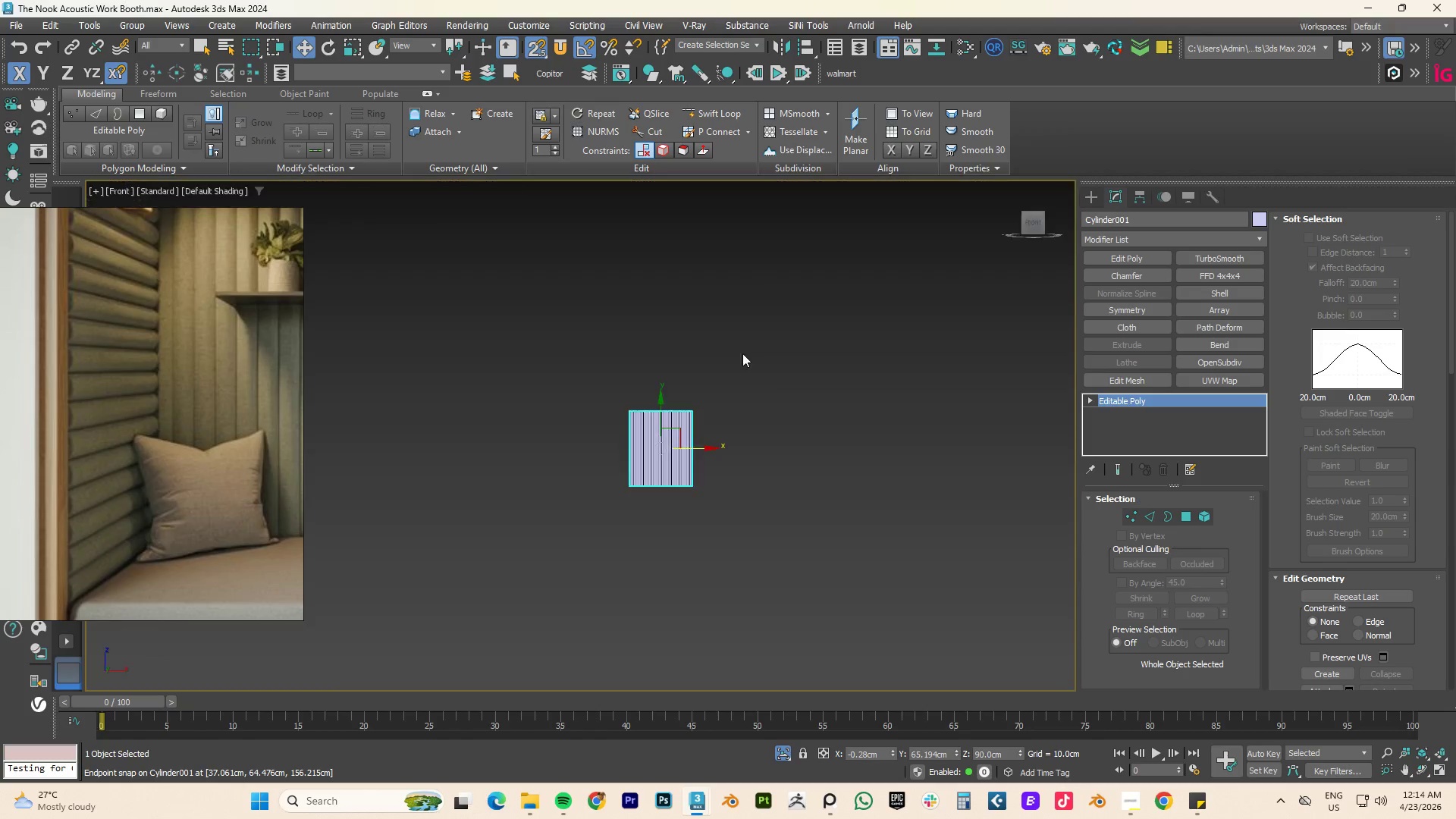 
scroll: coordinate [746, 350], scroll_direction: down, amount: 5.0
 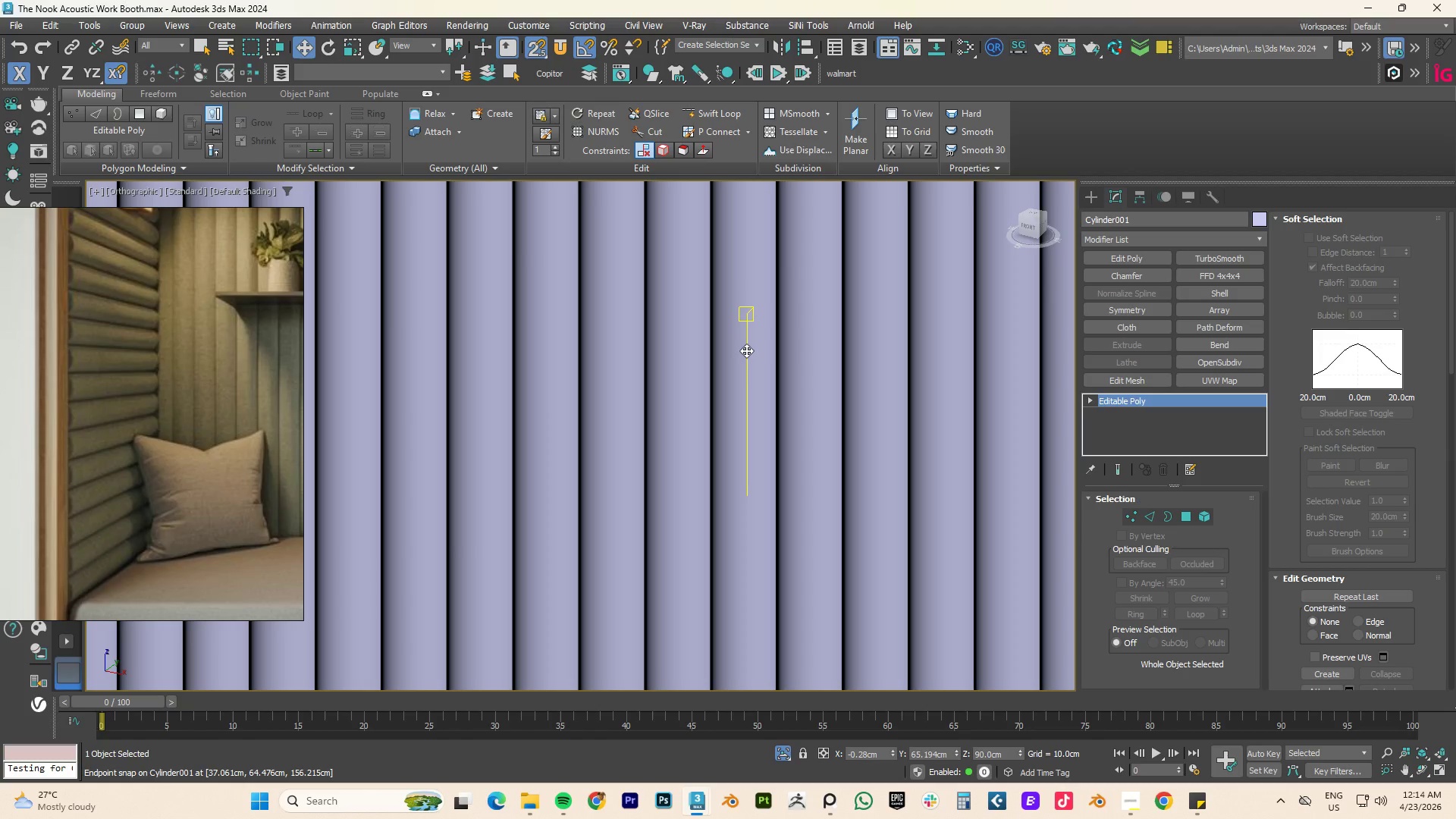 
key(Z)
 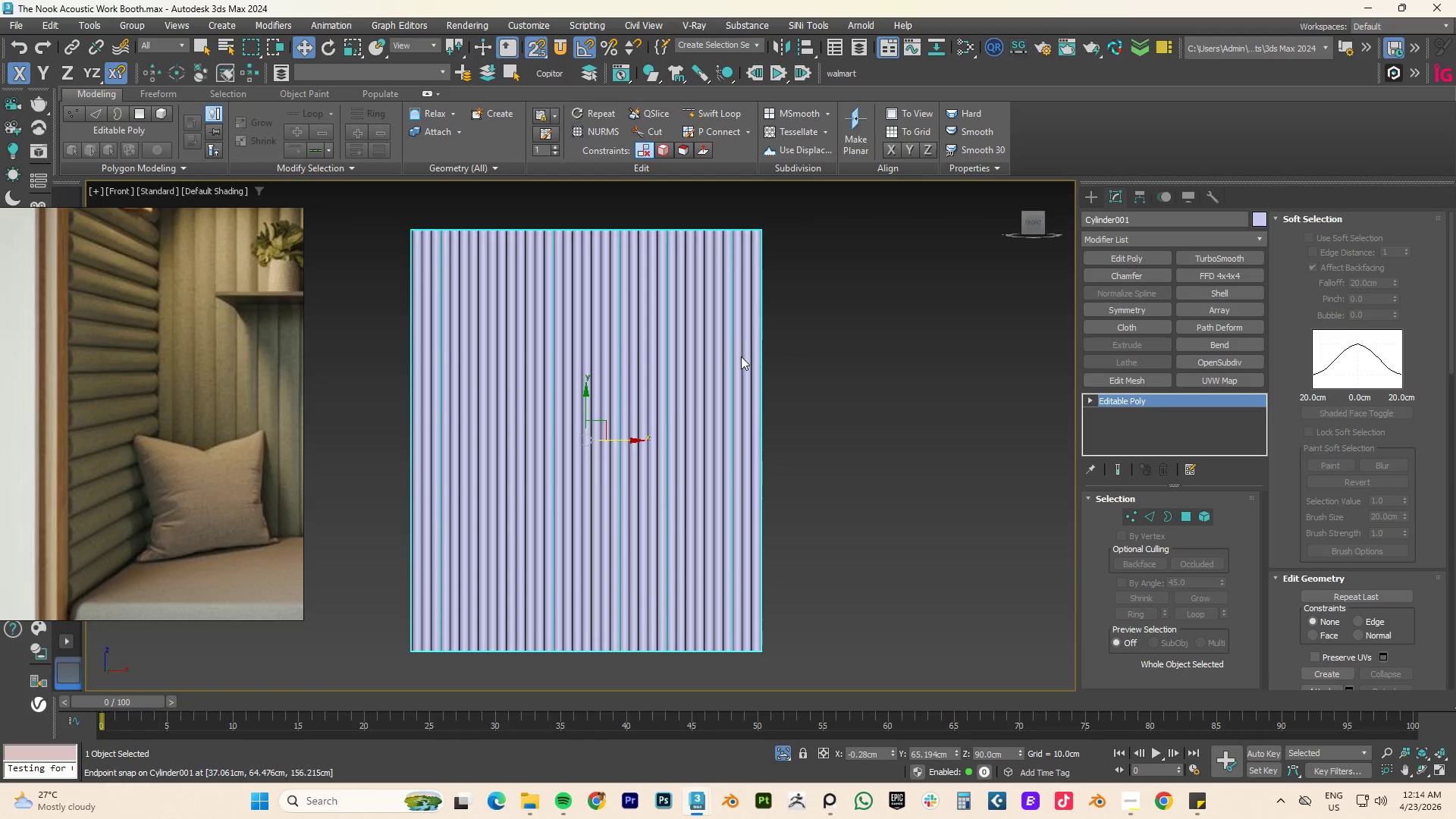 
scroll: coordinate [737, 370], scroll_direction: down, amount: 4.0
 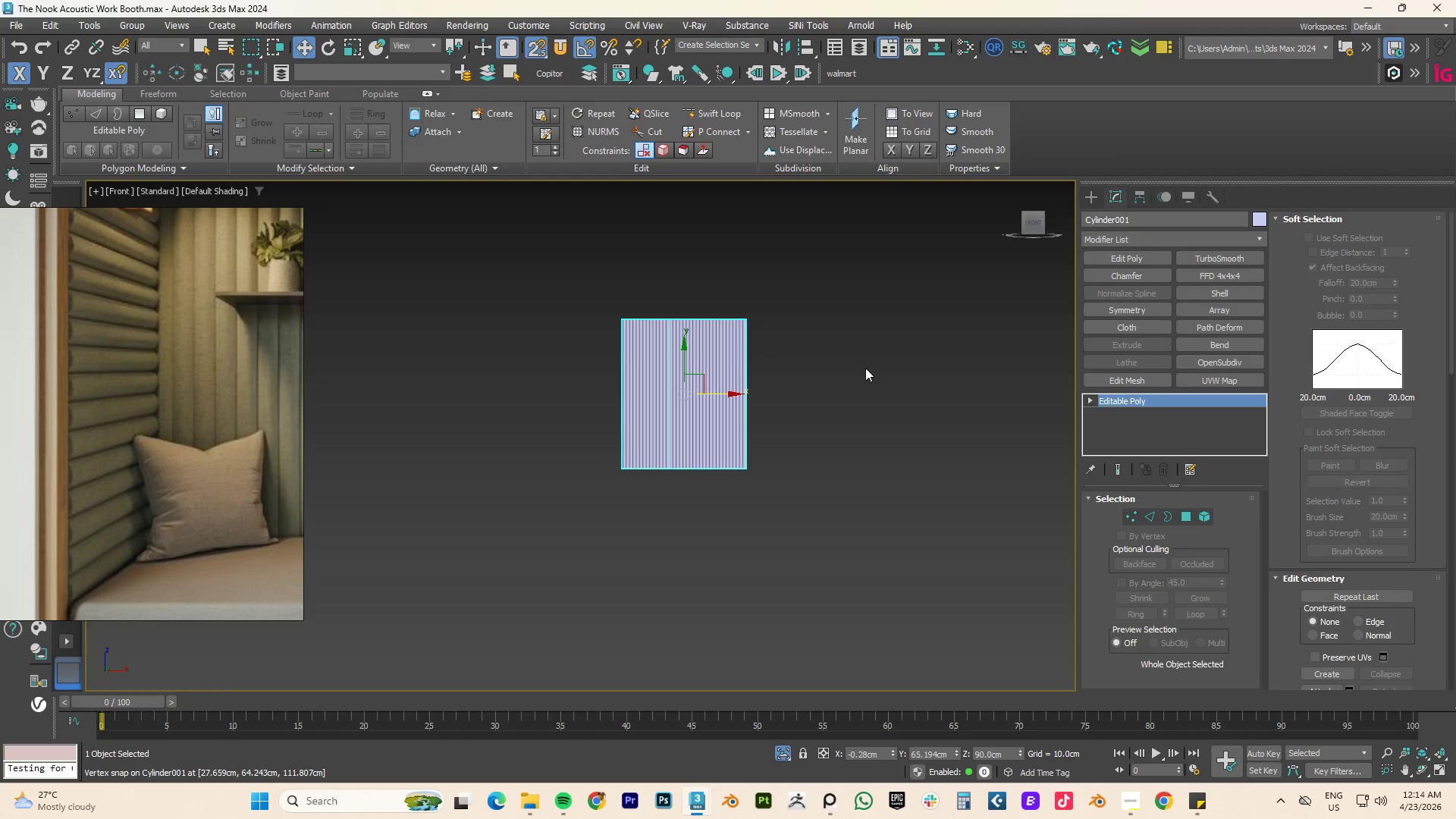 
scroll: coordinate [752, 369], scroll_direction: up, amount: 4.0
 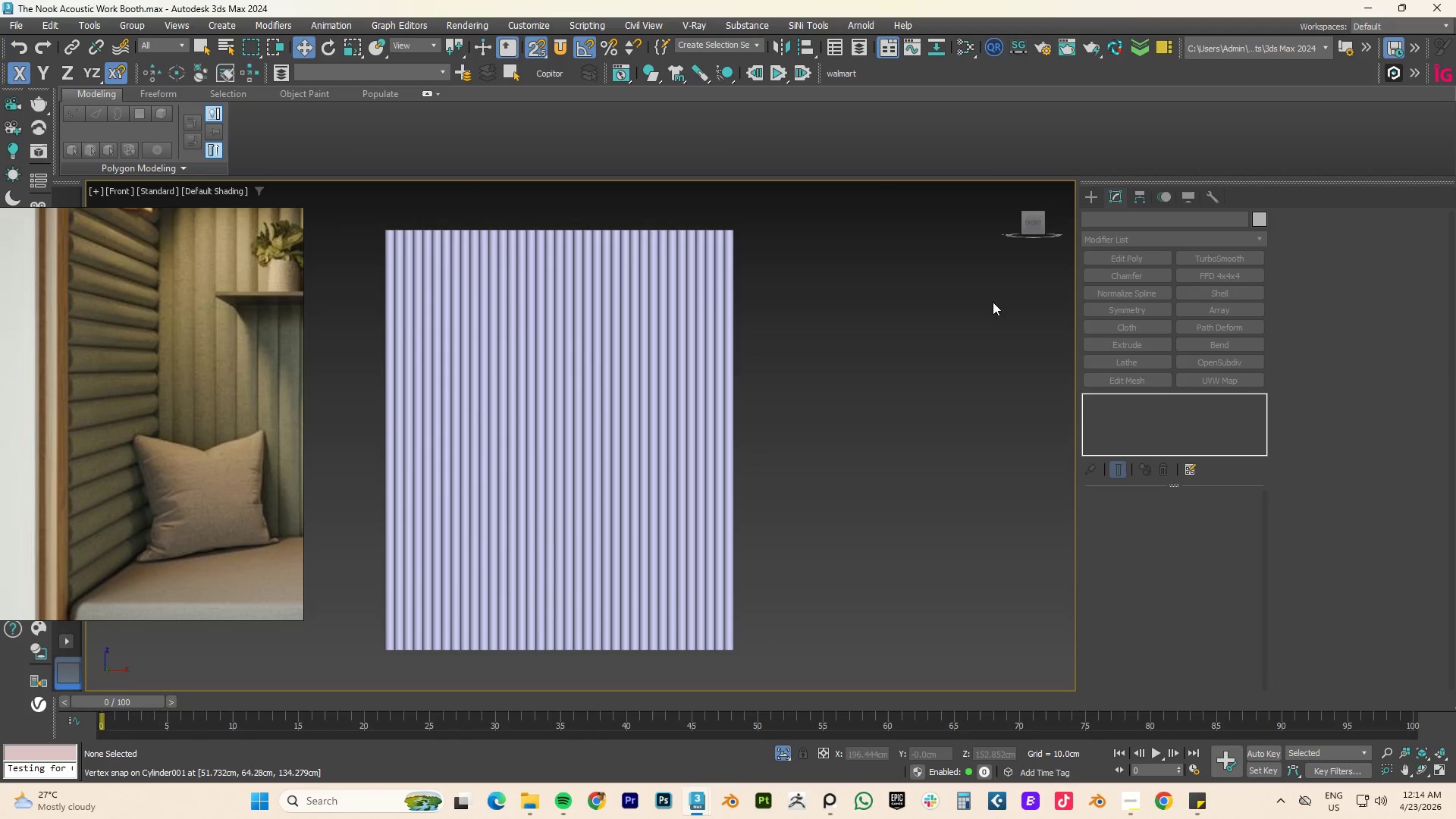 
type(fz)
 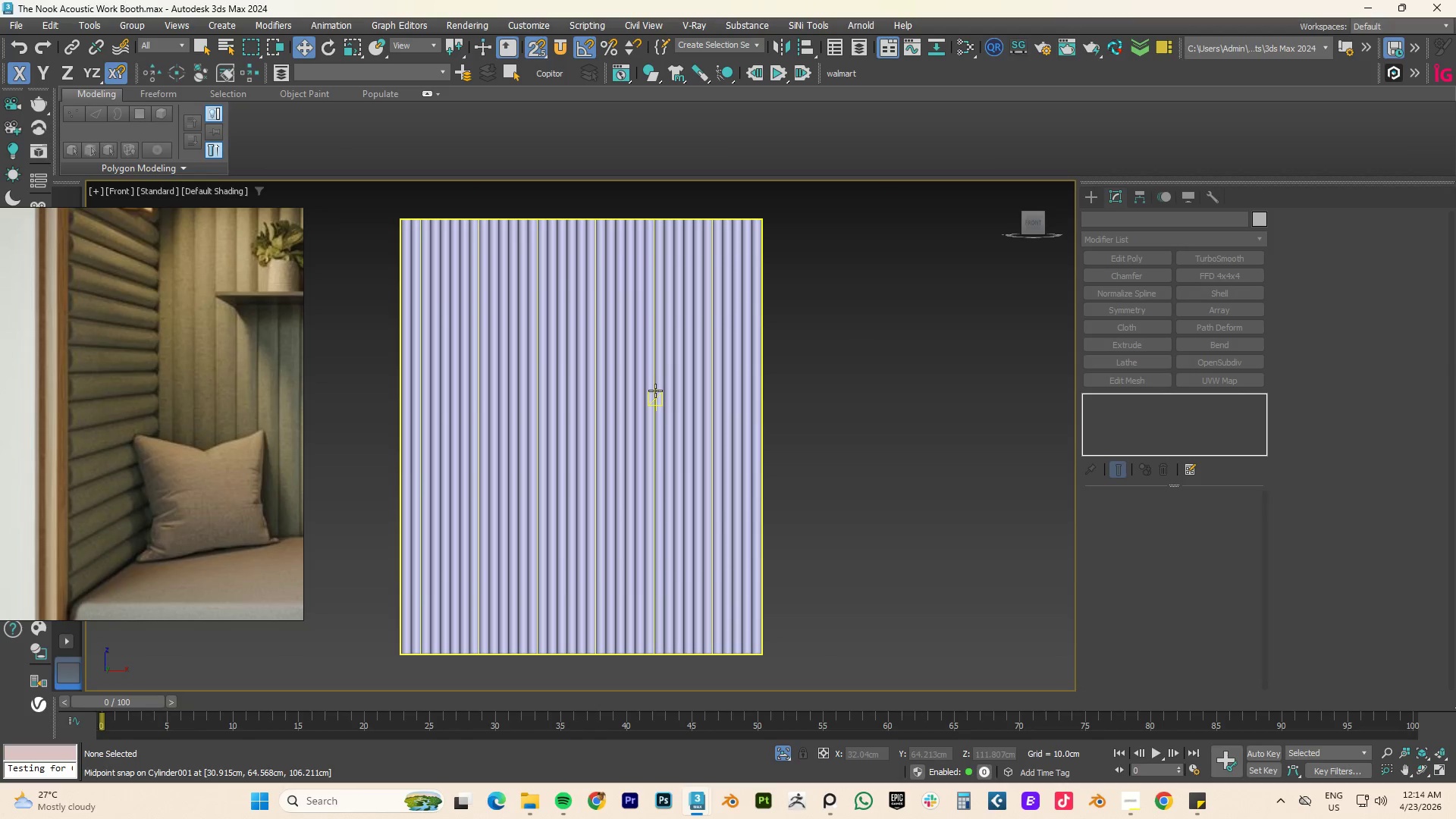 
left_click([655, 391])
 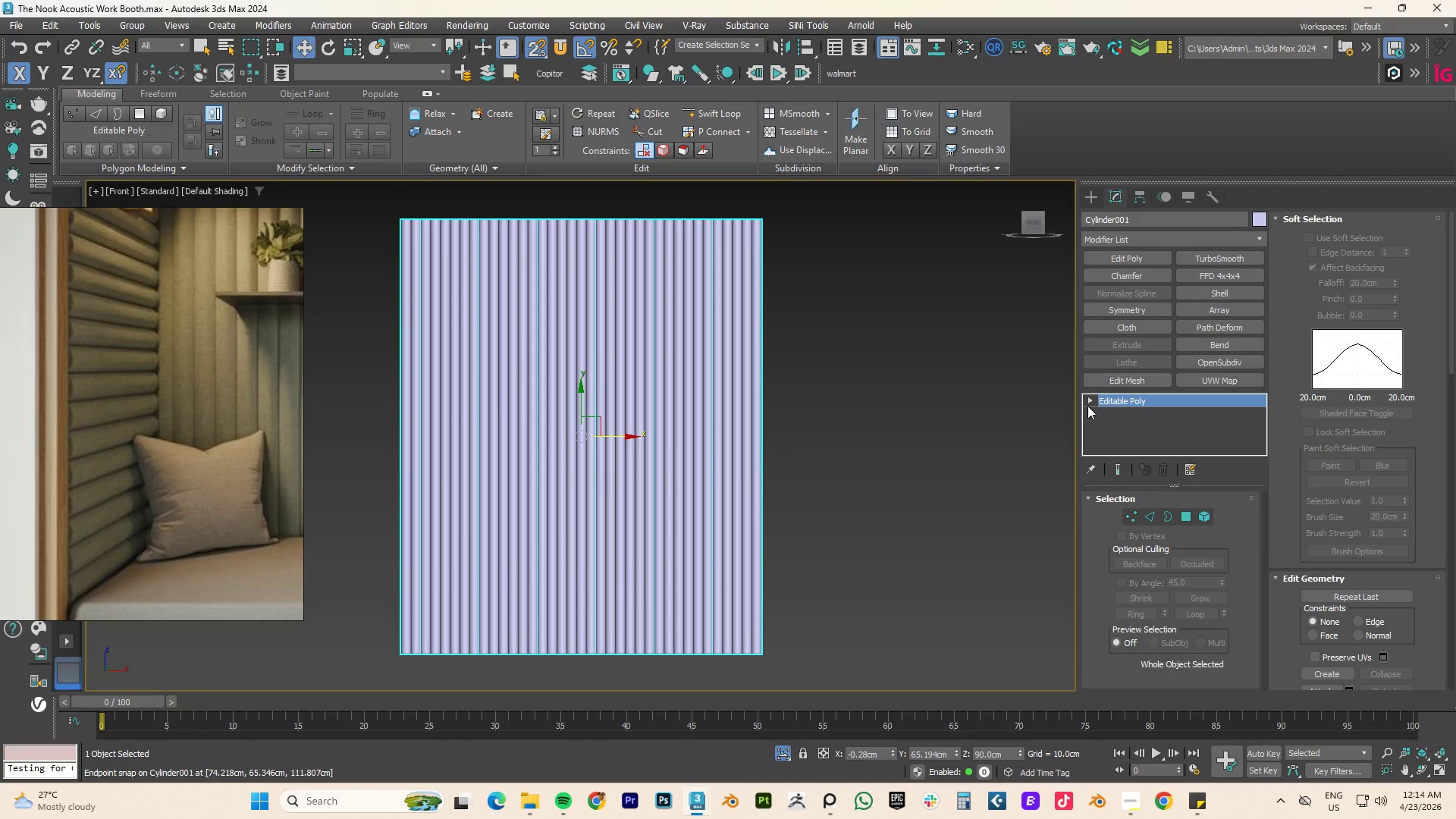 
left_click([948, 403])
 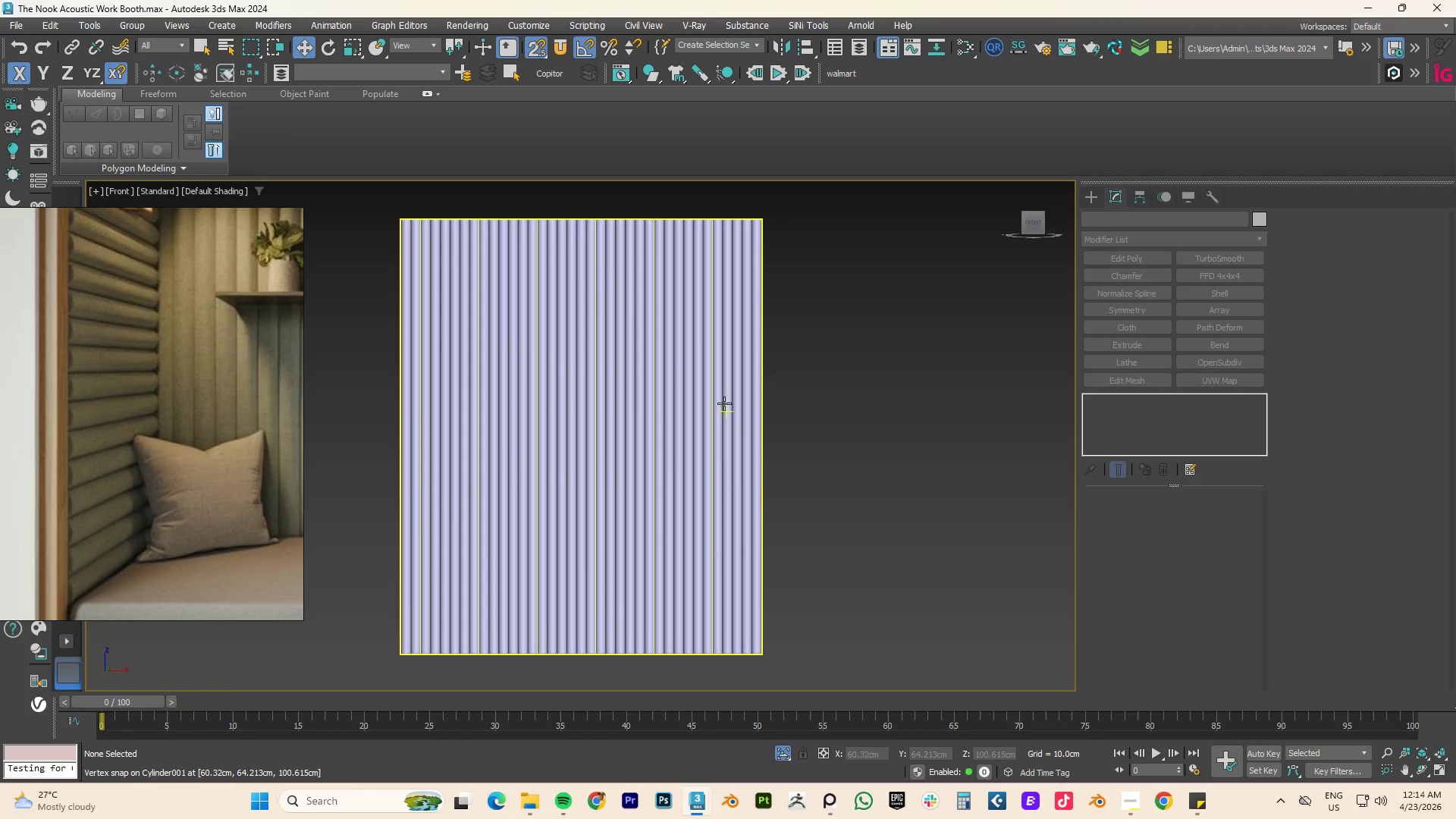 
left_click([724, 403])
 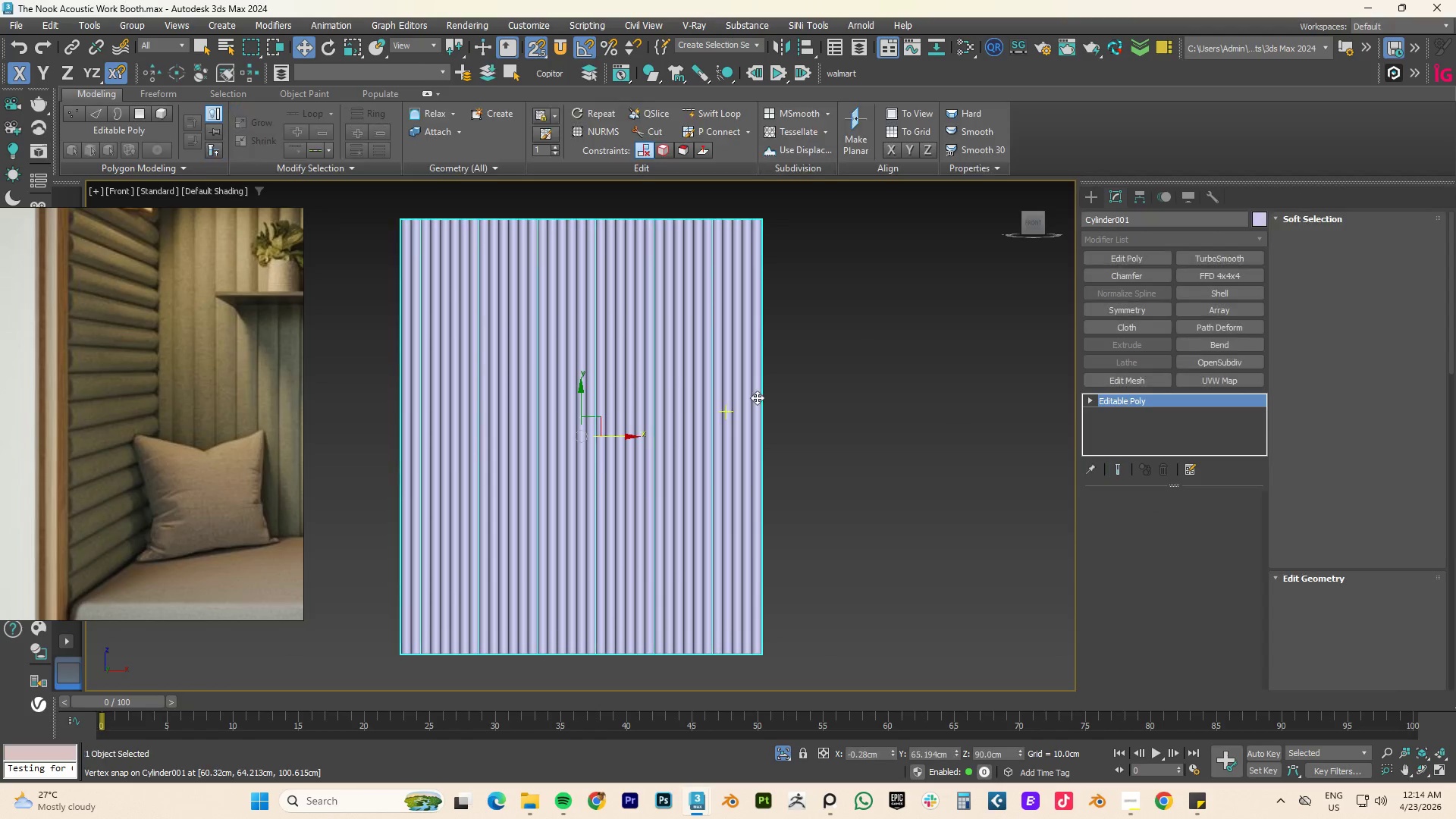 
hold_key(key=AltLeft, duration=1.14)
 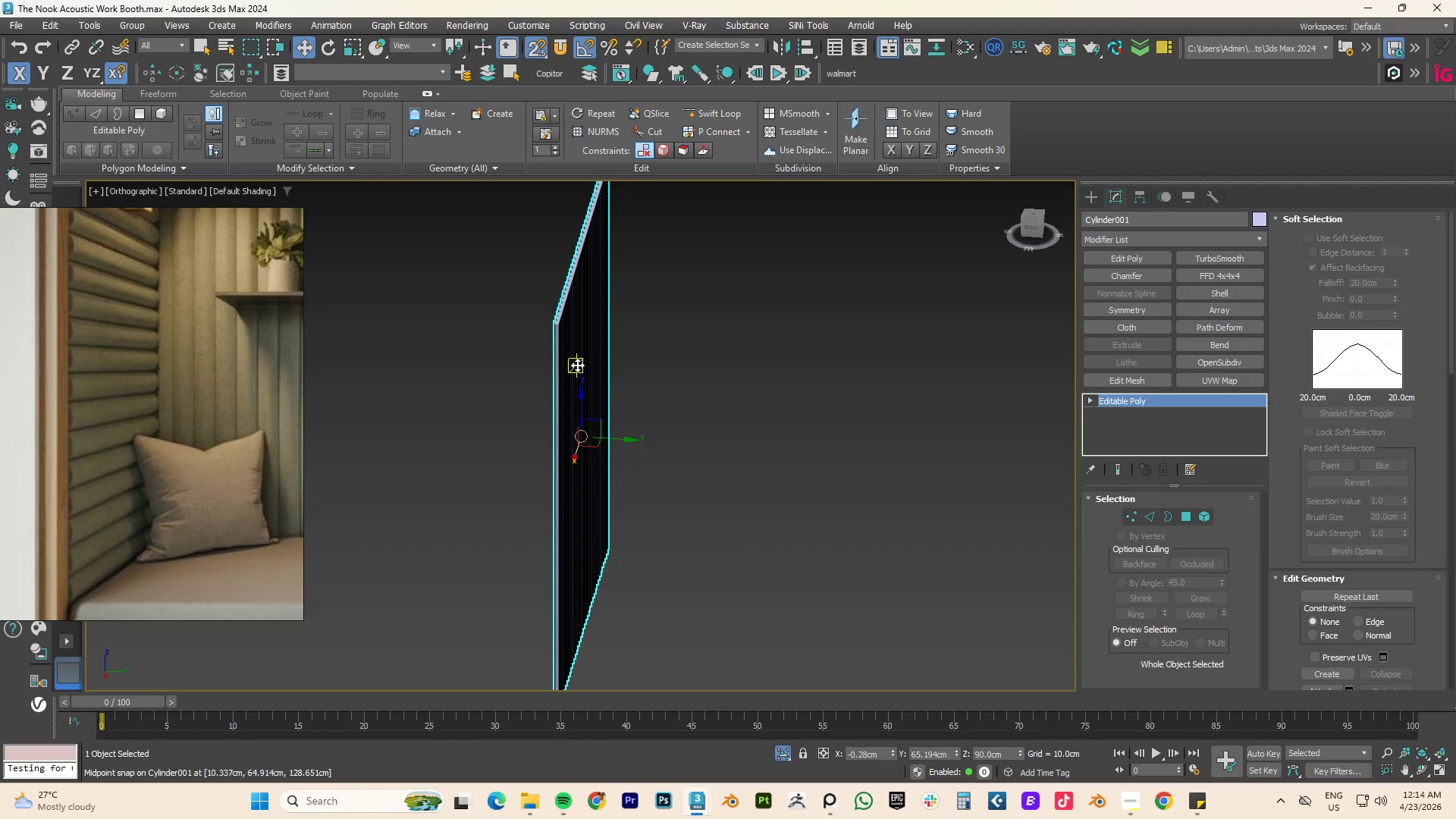 
key(F)
 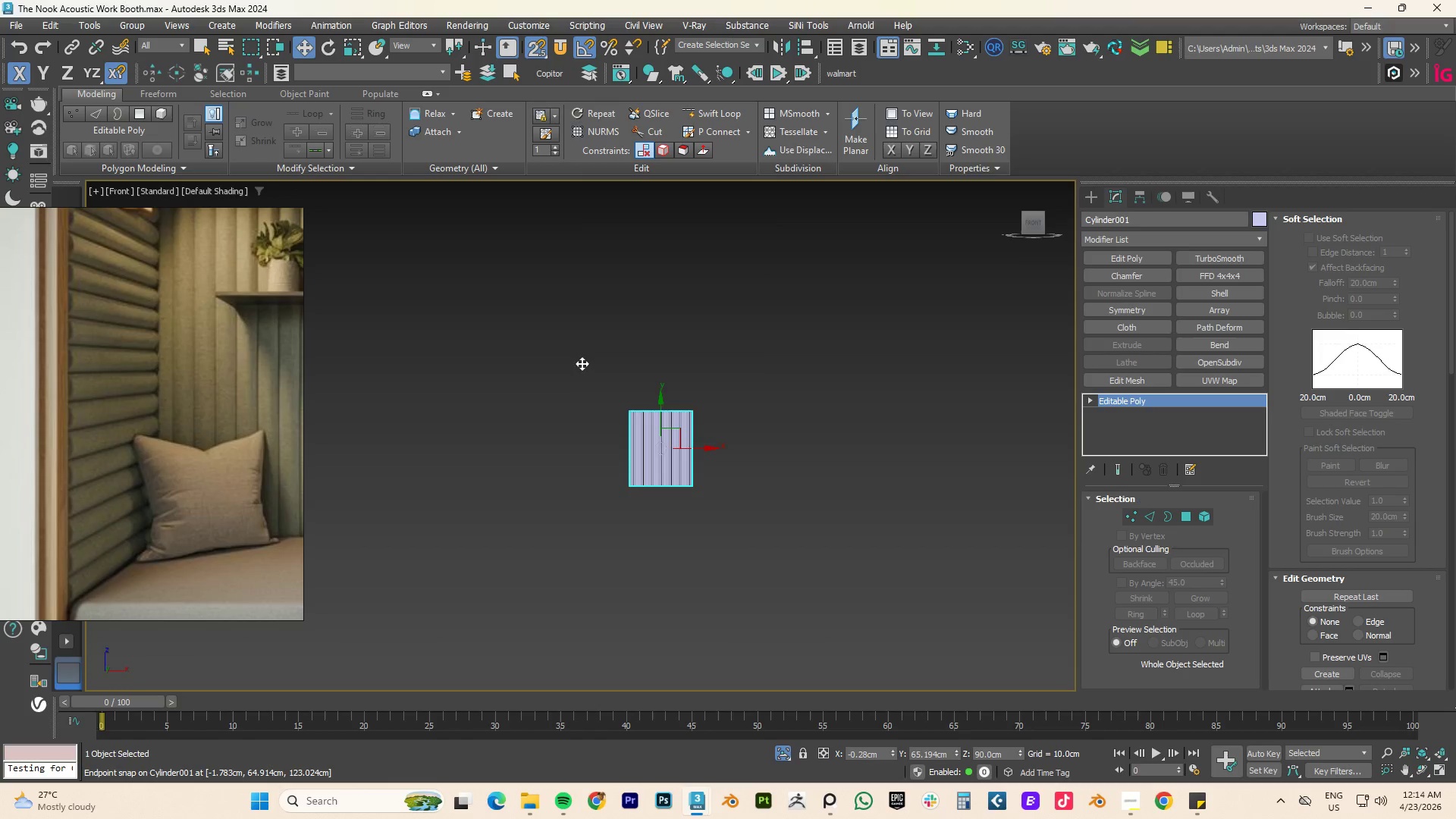 
scroll: coordinate [582, 363], scroll_direction: down, amount: 4.0
 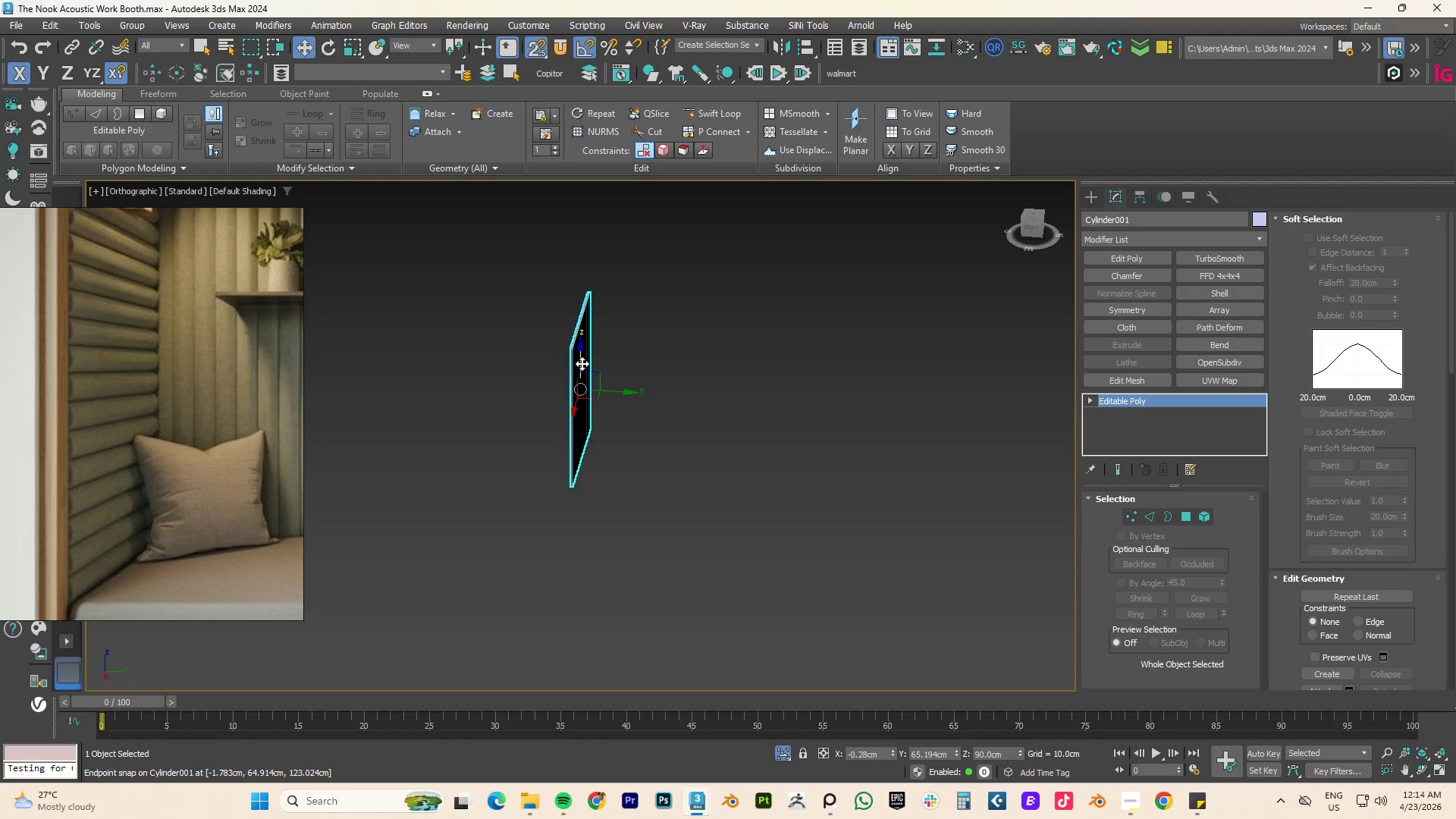 
key(Z)
 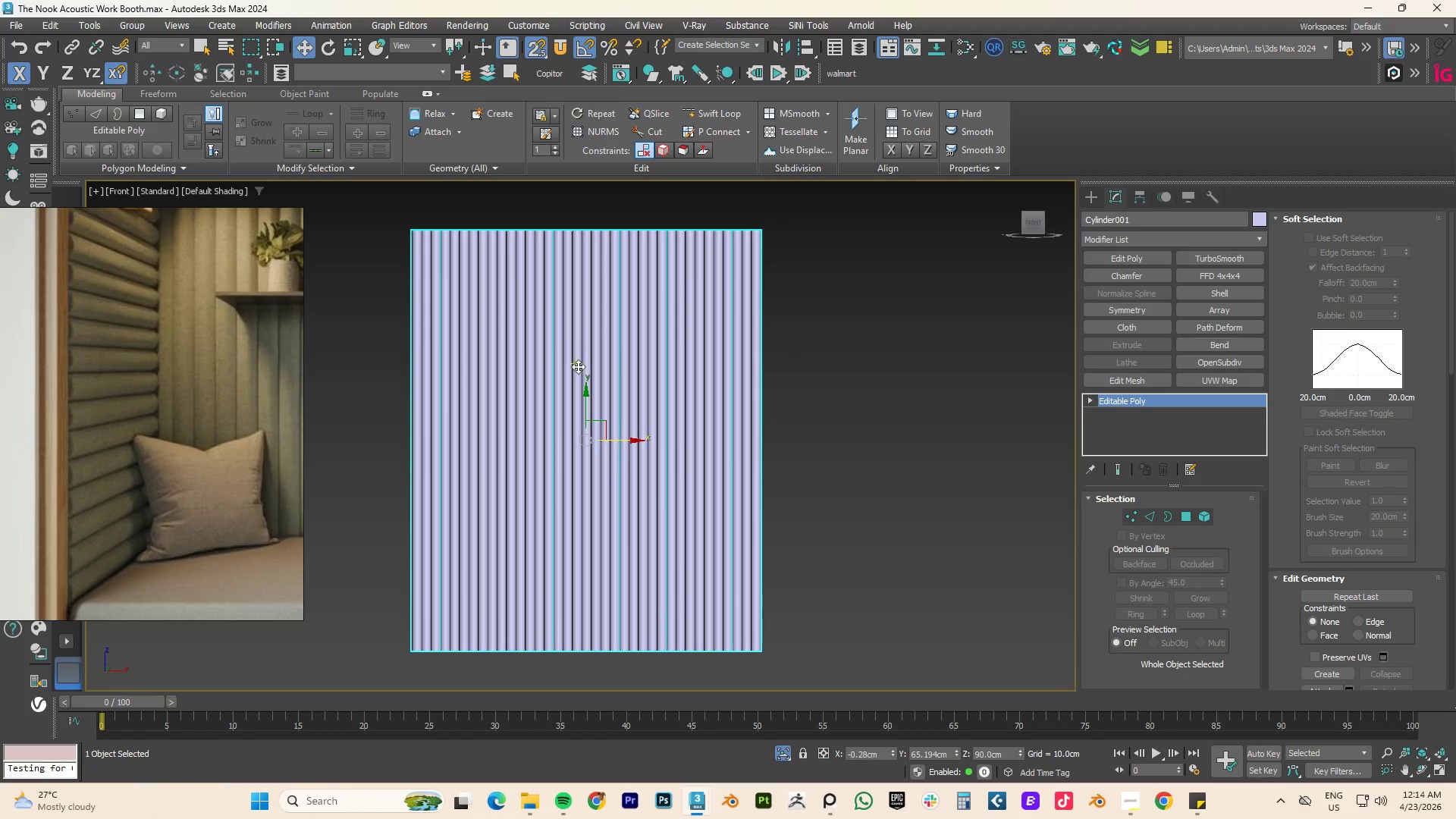 
scroll: coordinate [578, 366], scroll_direction: down, amount: 2.0
 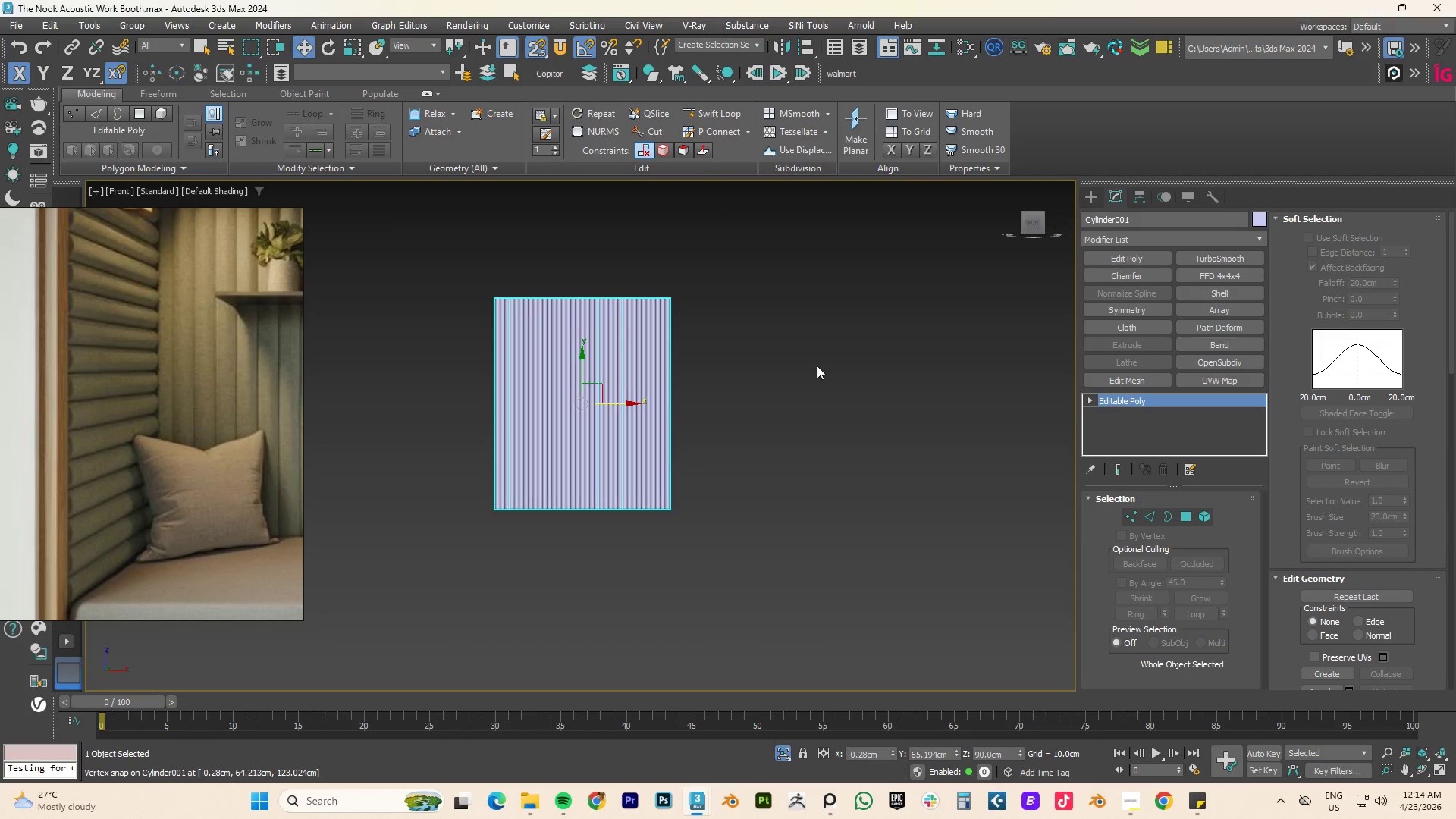 
left_click([817, 366])
 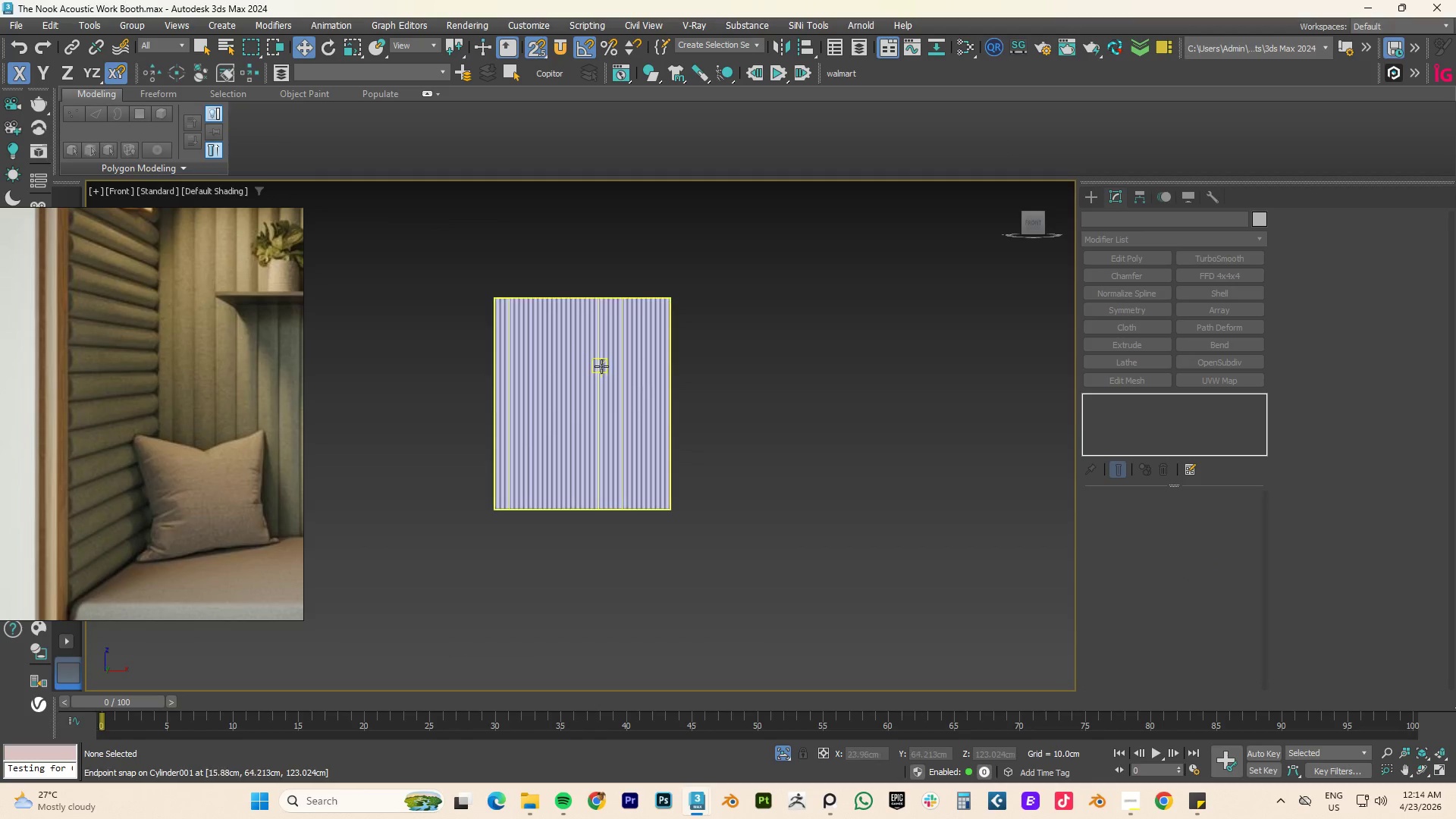 
key(Alt+Q)
 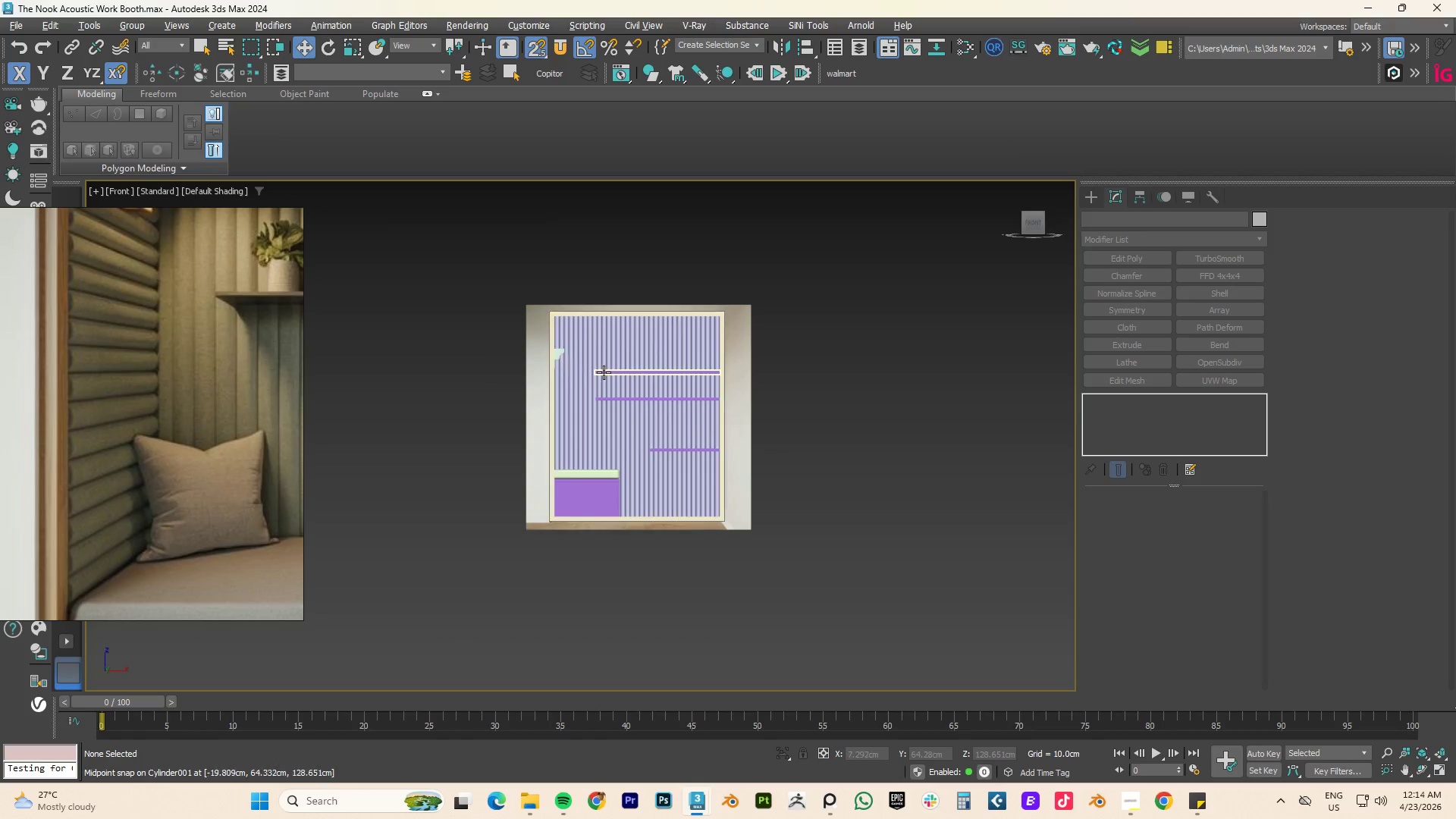 
type(tz)
 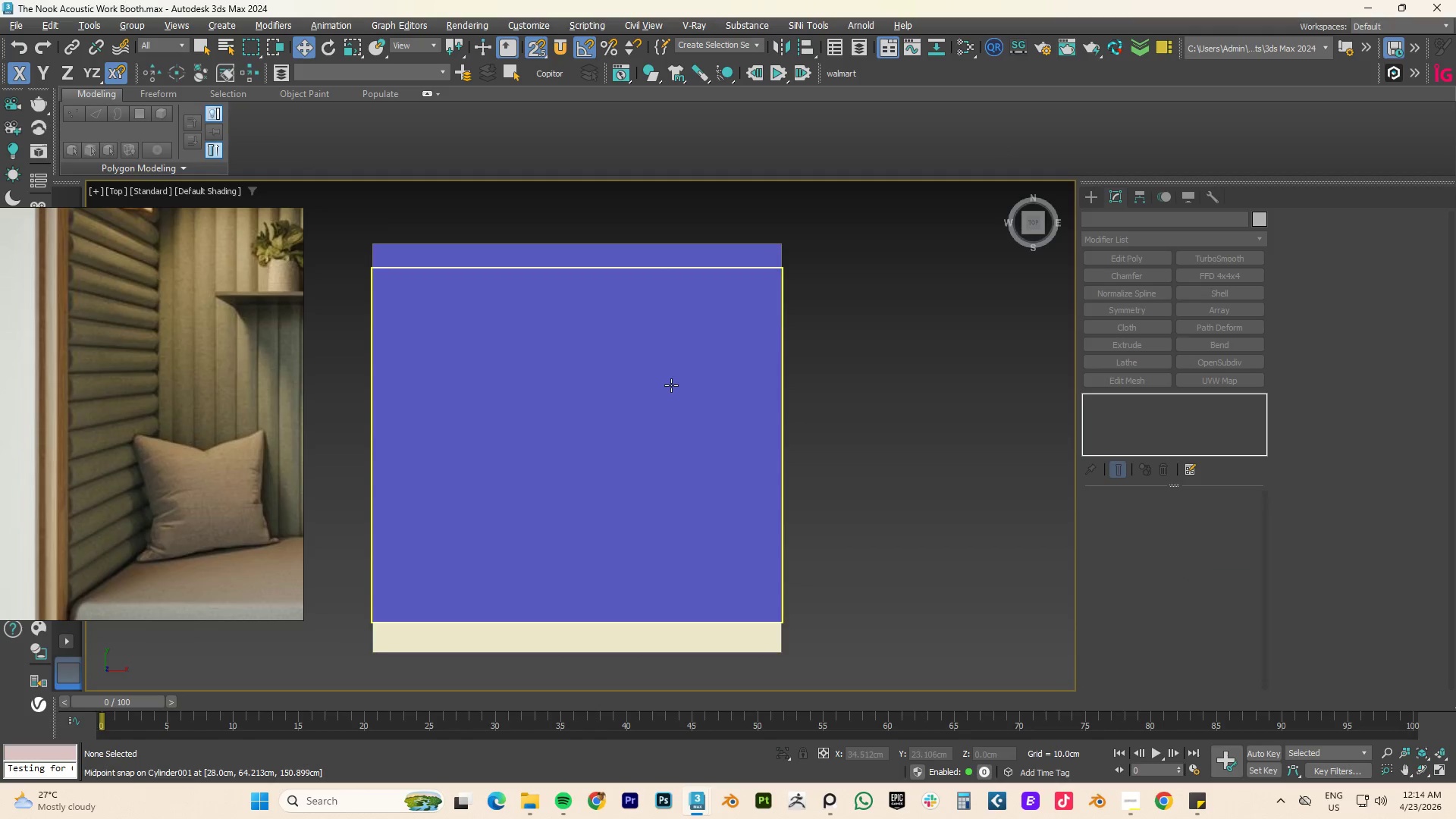 
scroll: coordinate [629, 372], scroll_direction: up, amount: 1.0
 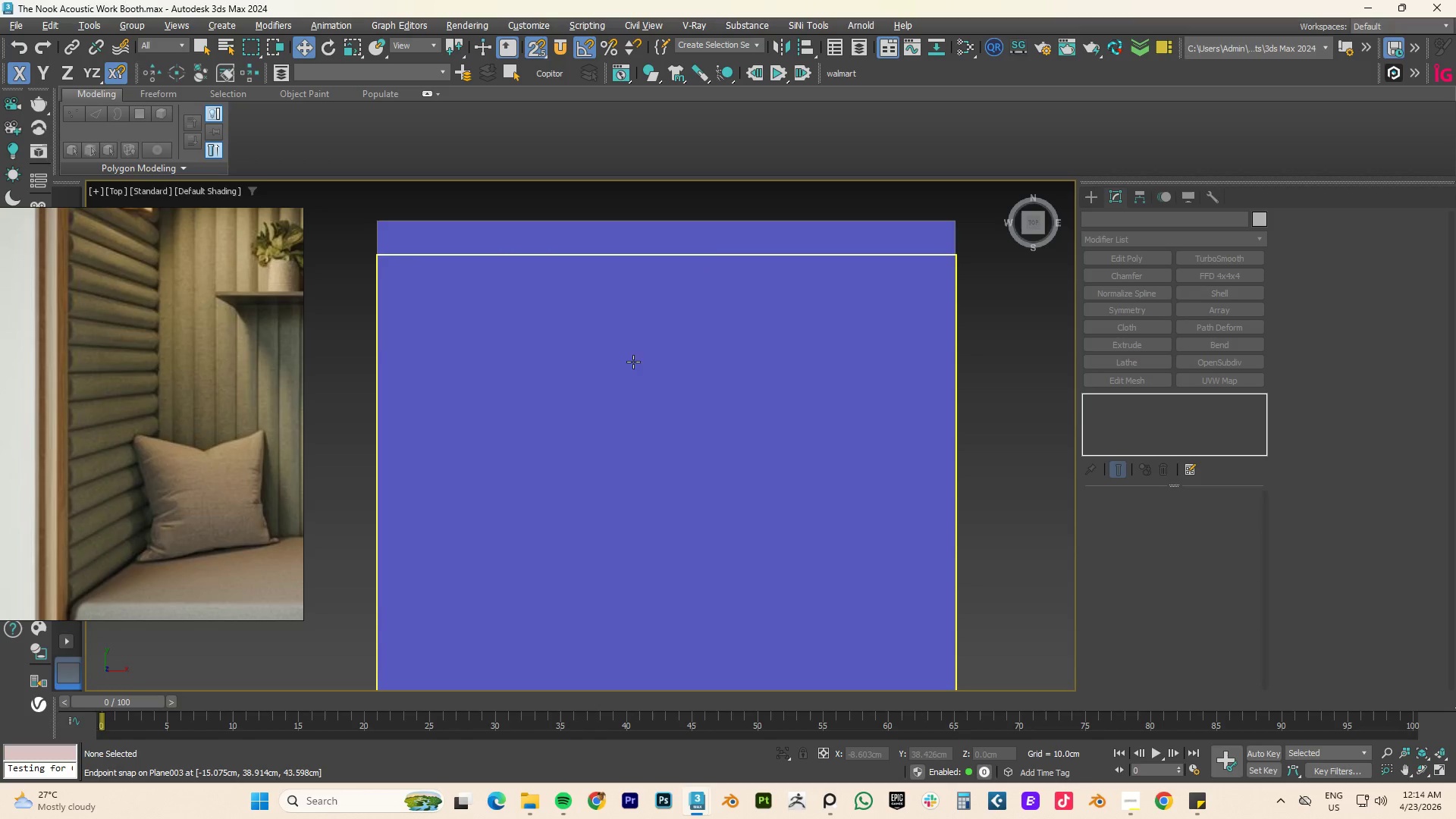 
type(fz)
 